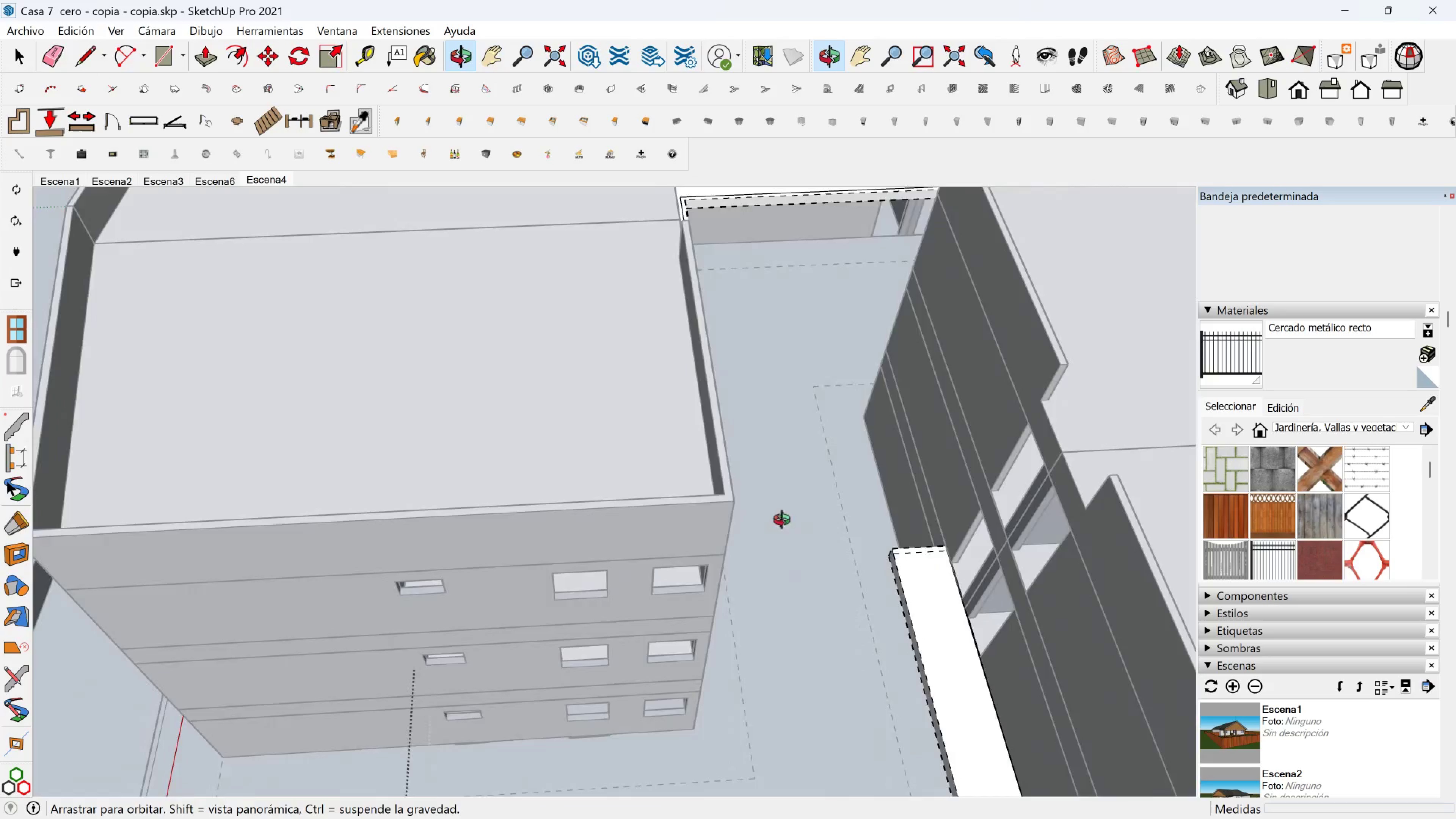 
hold_key(key=ShiftLeft, duration=0.88)
 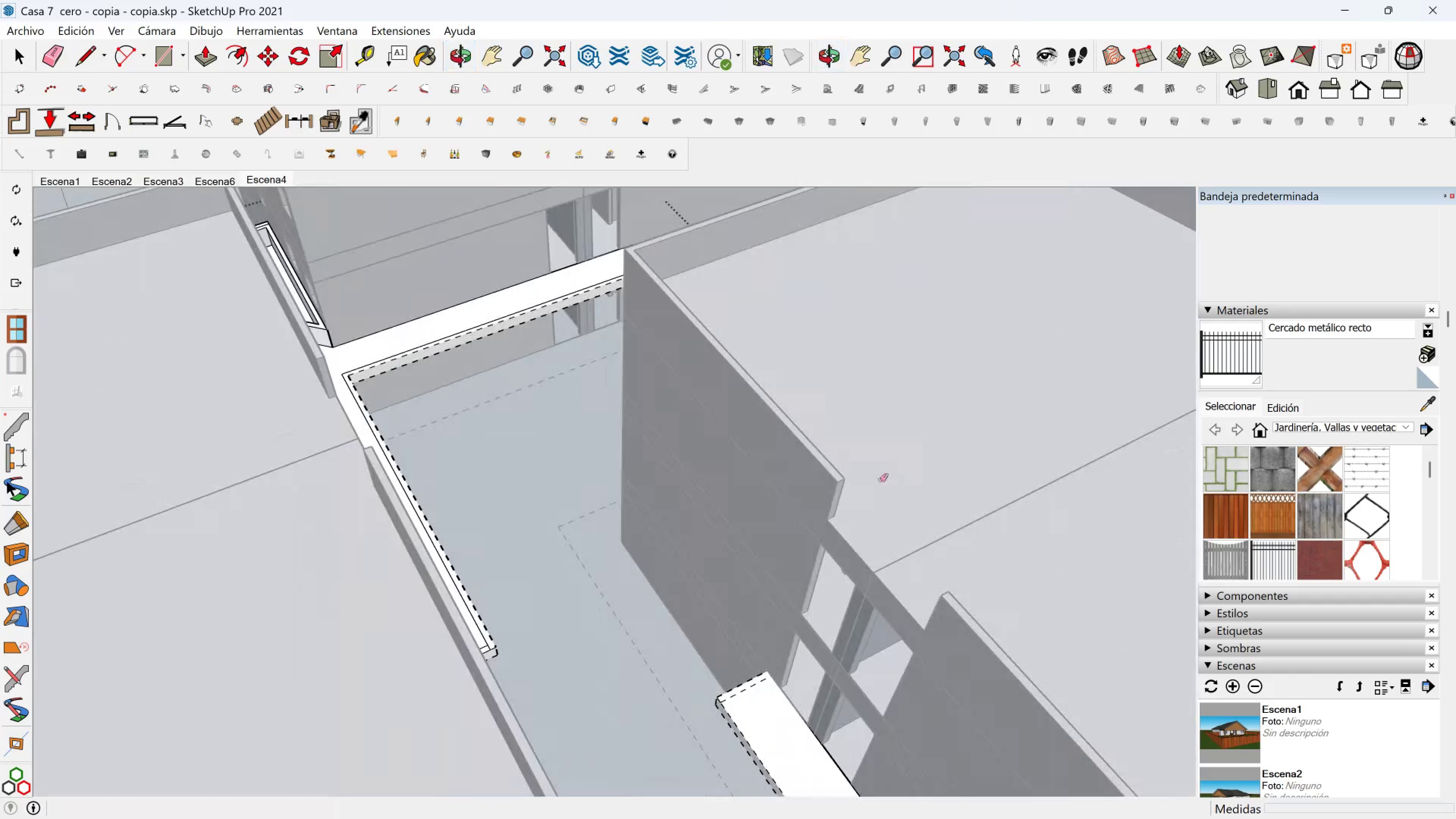 
hold_key(key=ShiftLeft, duration=0.47)
 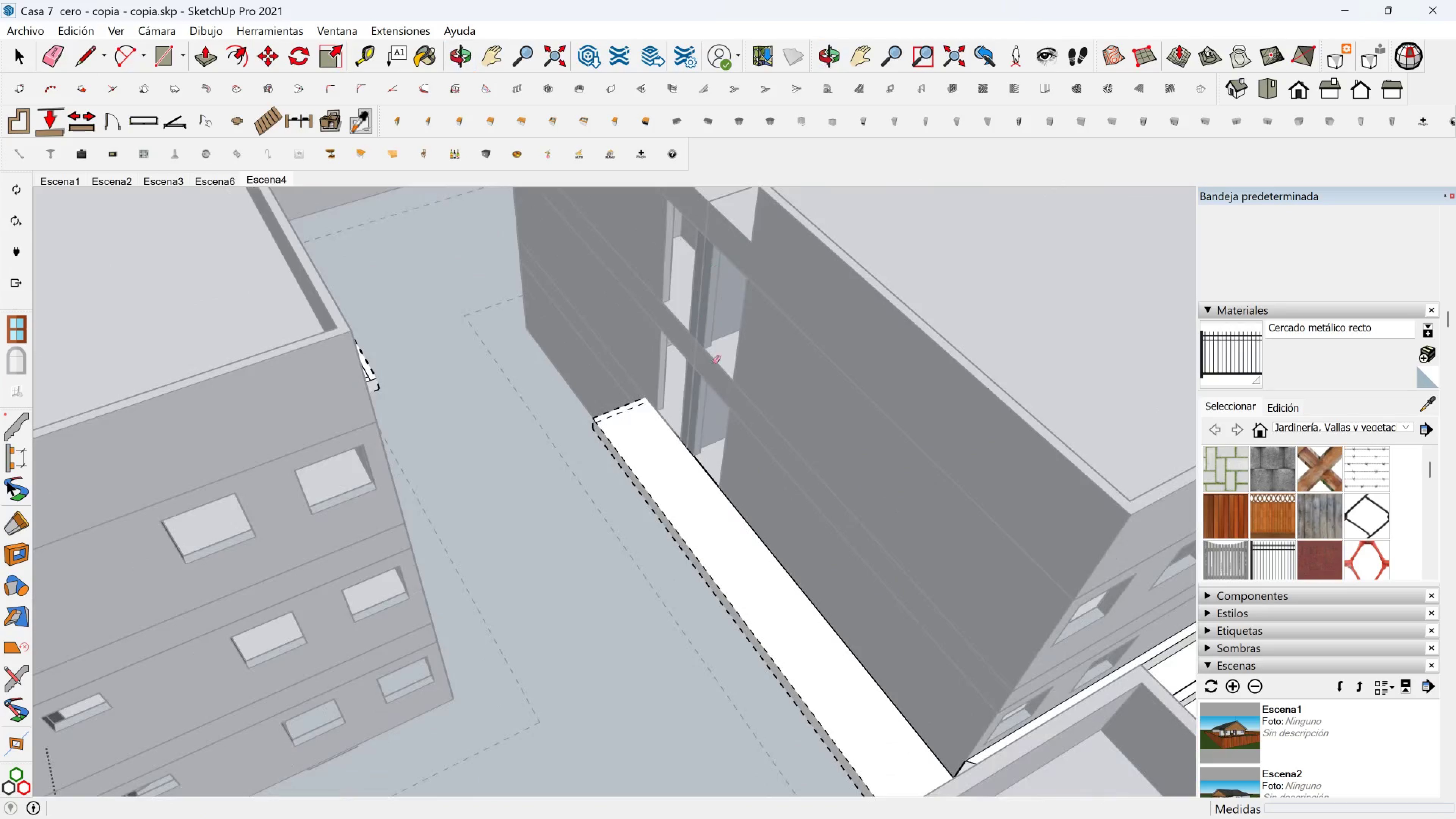 
scroll: coordinate [697, 430], scroll_direction: down, amount: 5.0
 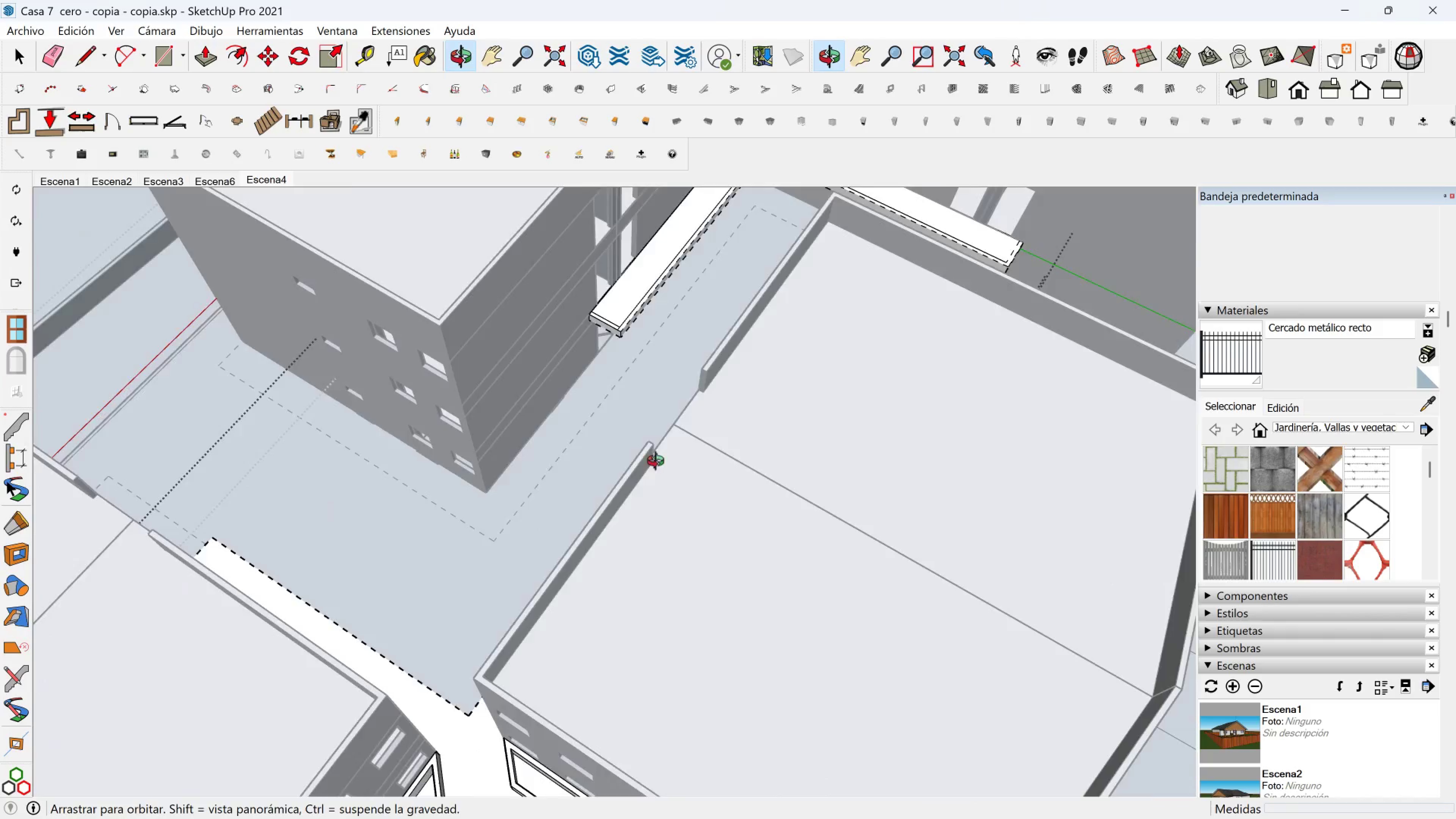 
key(Shift+ShiftLeft)
 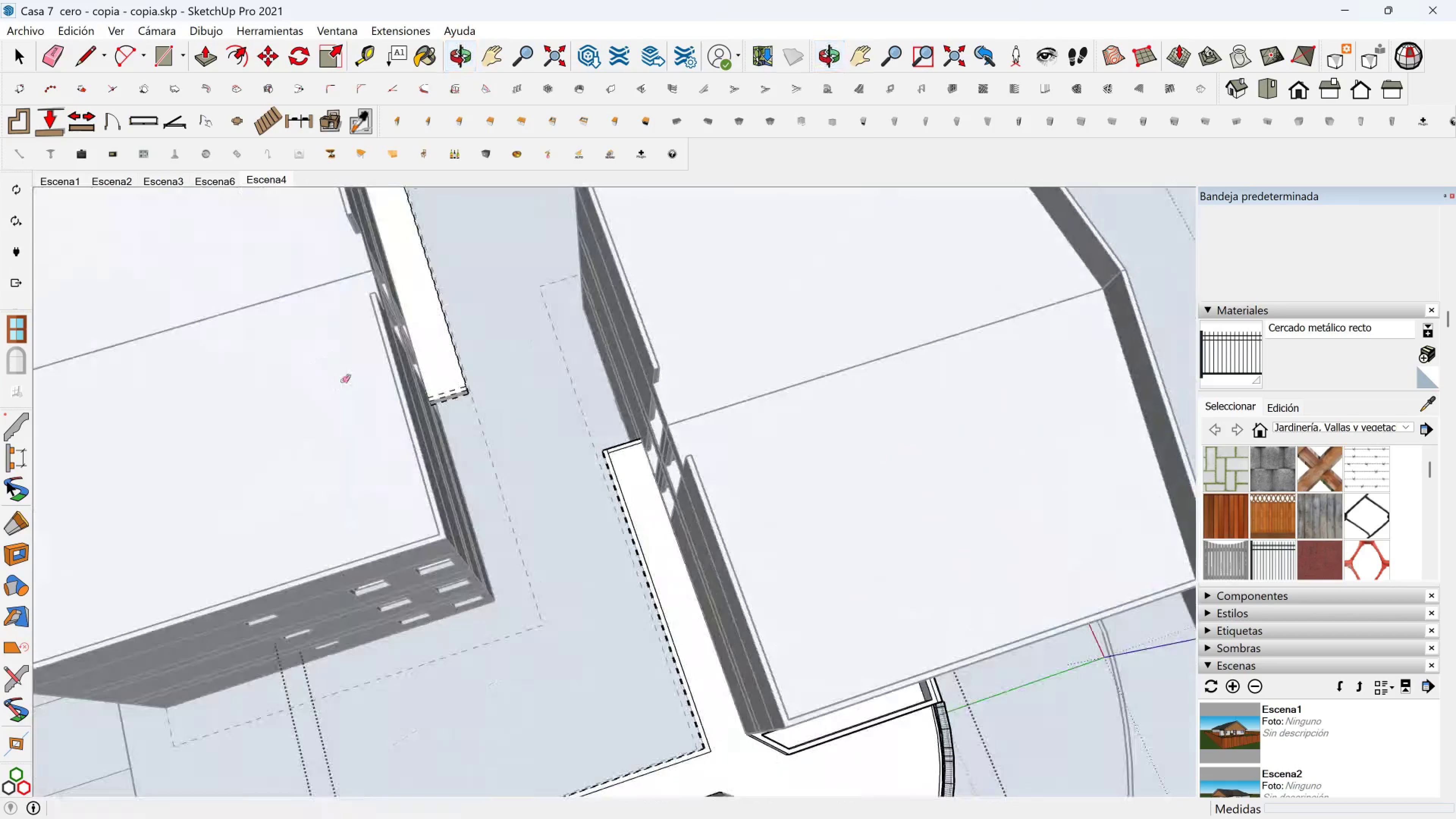 
key(Shift+ShiftLeft)
 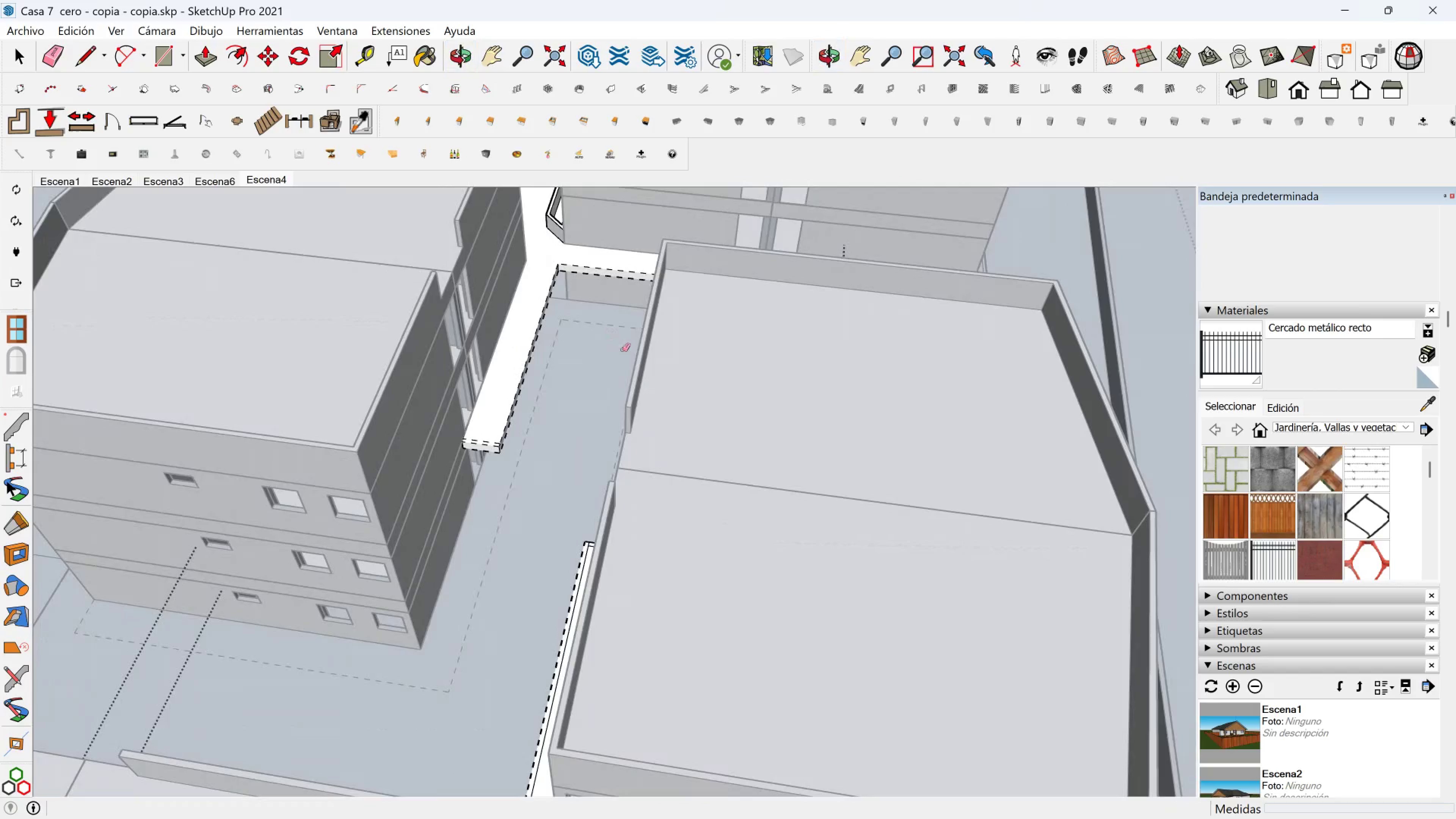 
scroll: coordinate [660, 412], scroll_direction: down, amount: 4.0
 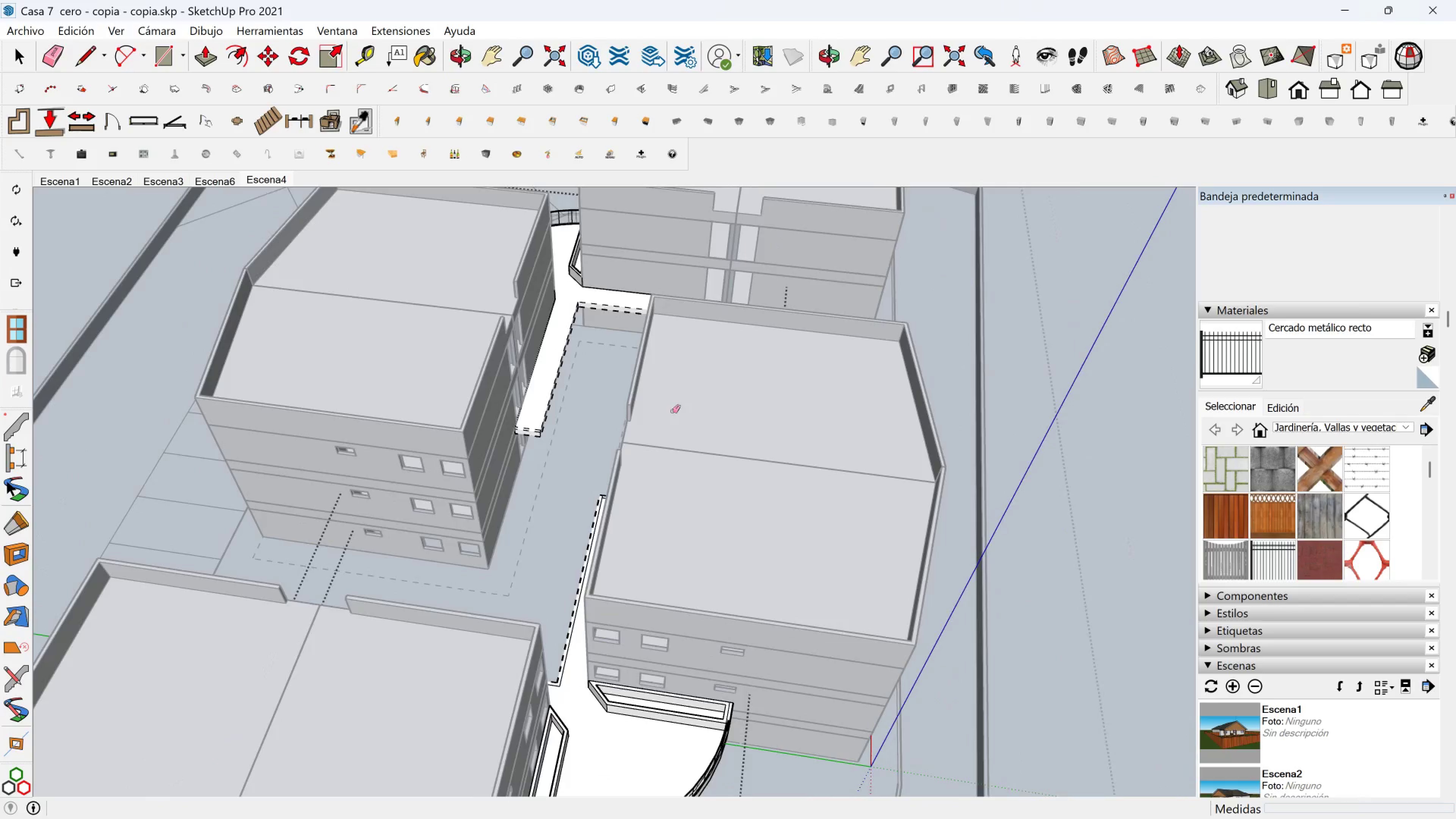 
key(Shift+ShiftLeft)
 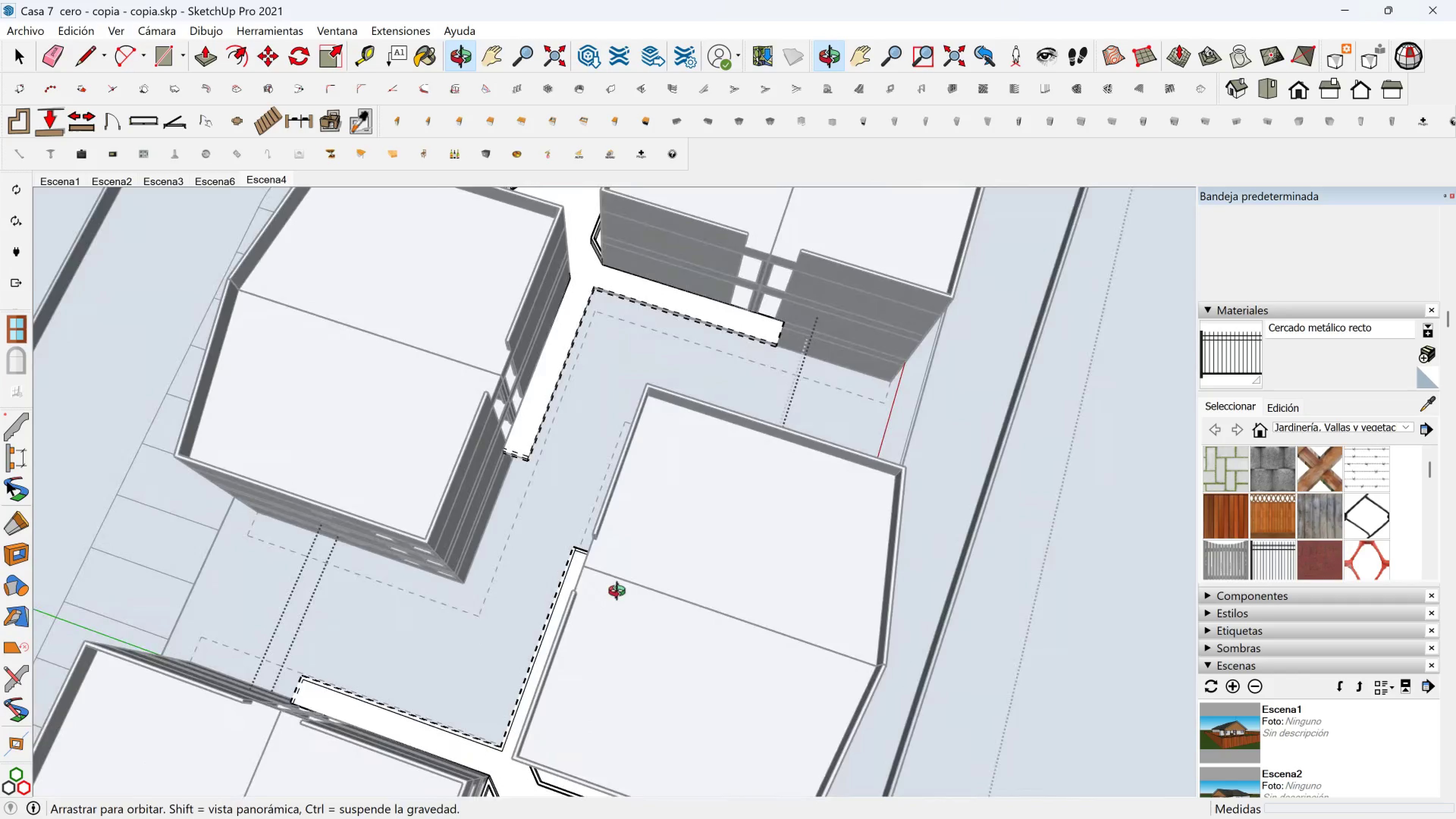 
hold_key(key=ShiftLeft, duration=0.47)
 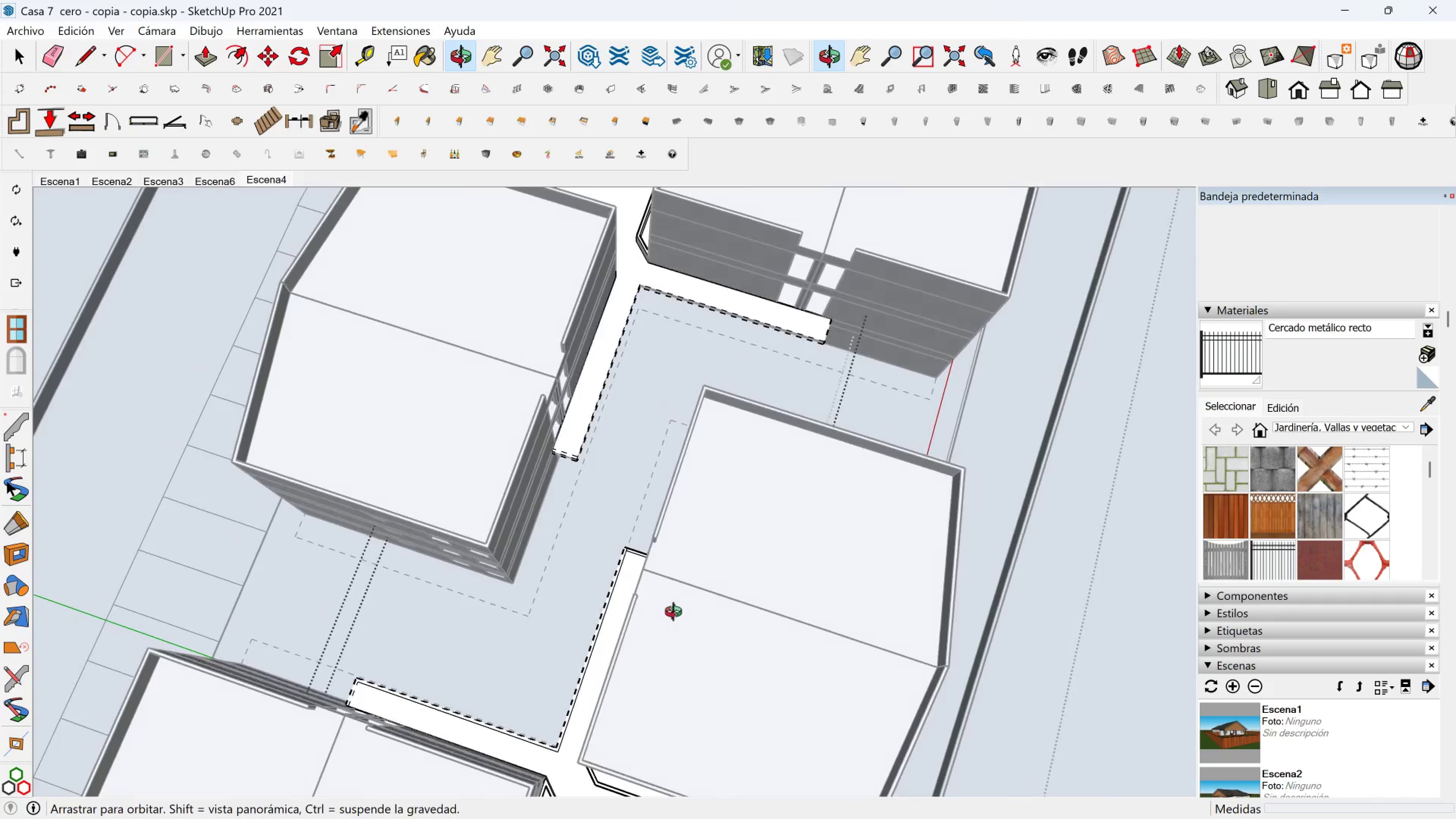 
key(Shift+ShiftLeft)
 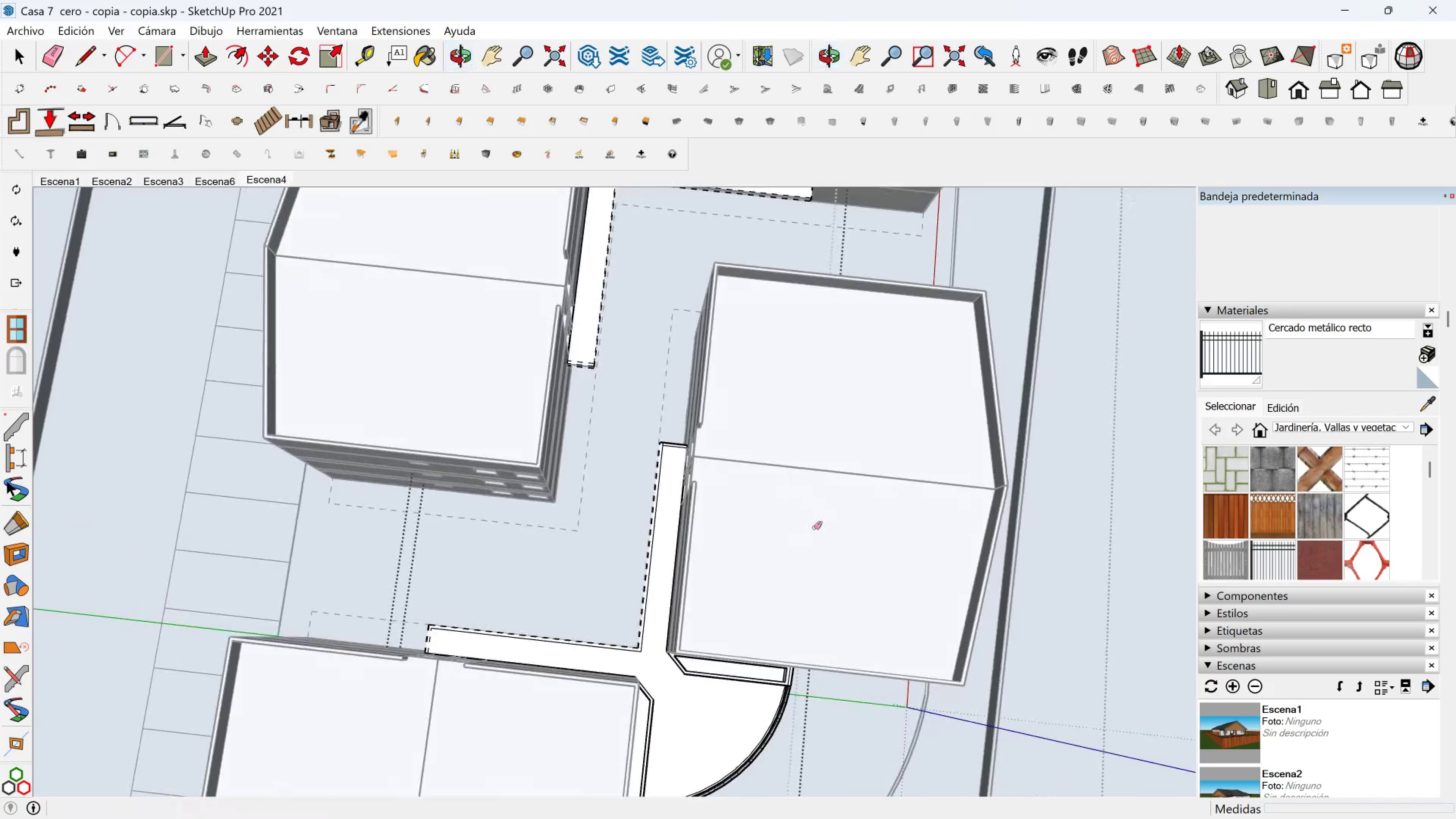 
scroll: coordinate [586, 363], scroll_direction: up, amount: 17.0
 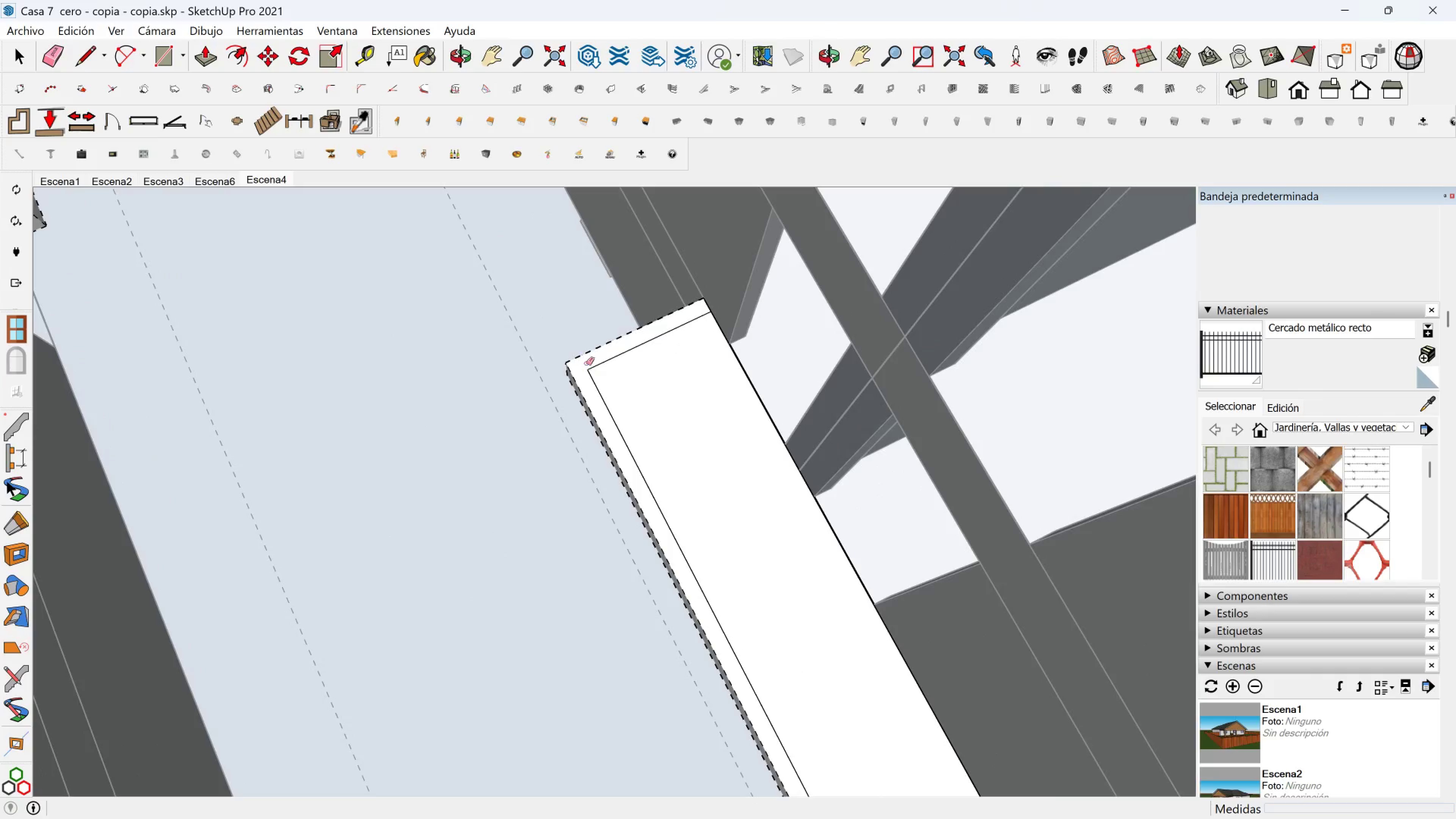 
left_click([586, 364])
 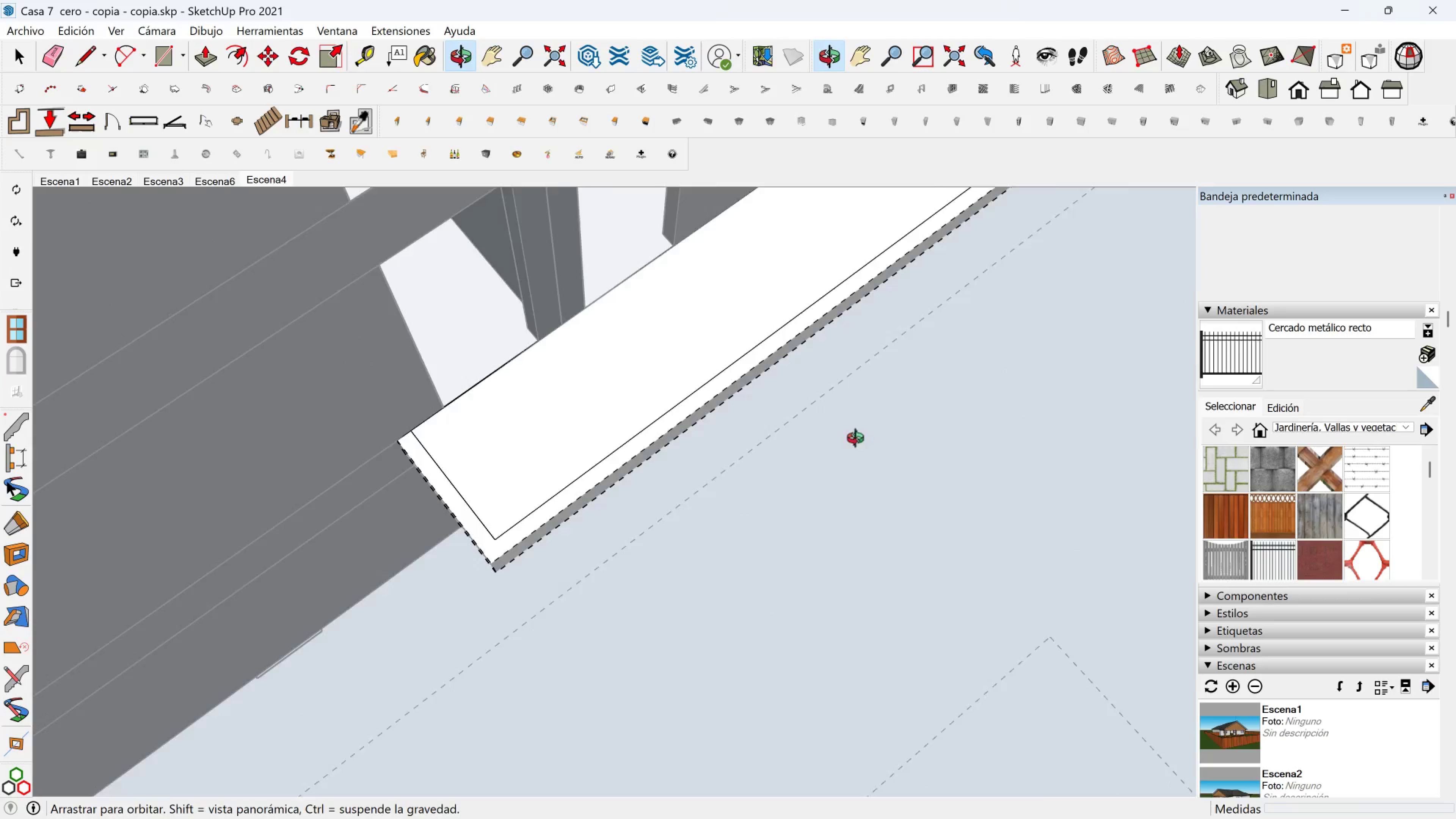 
key(Shift+ShiftLeft)
 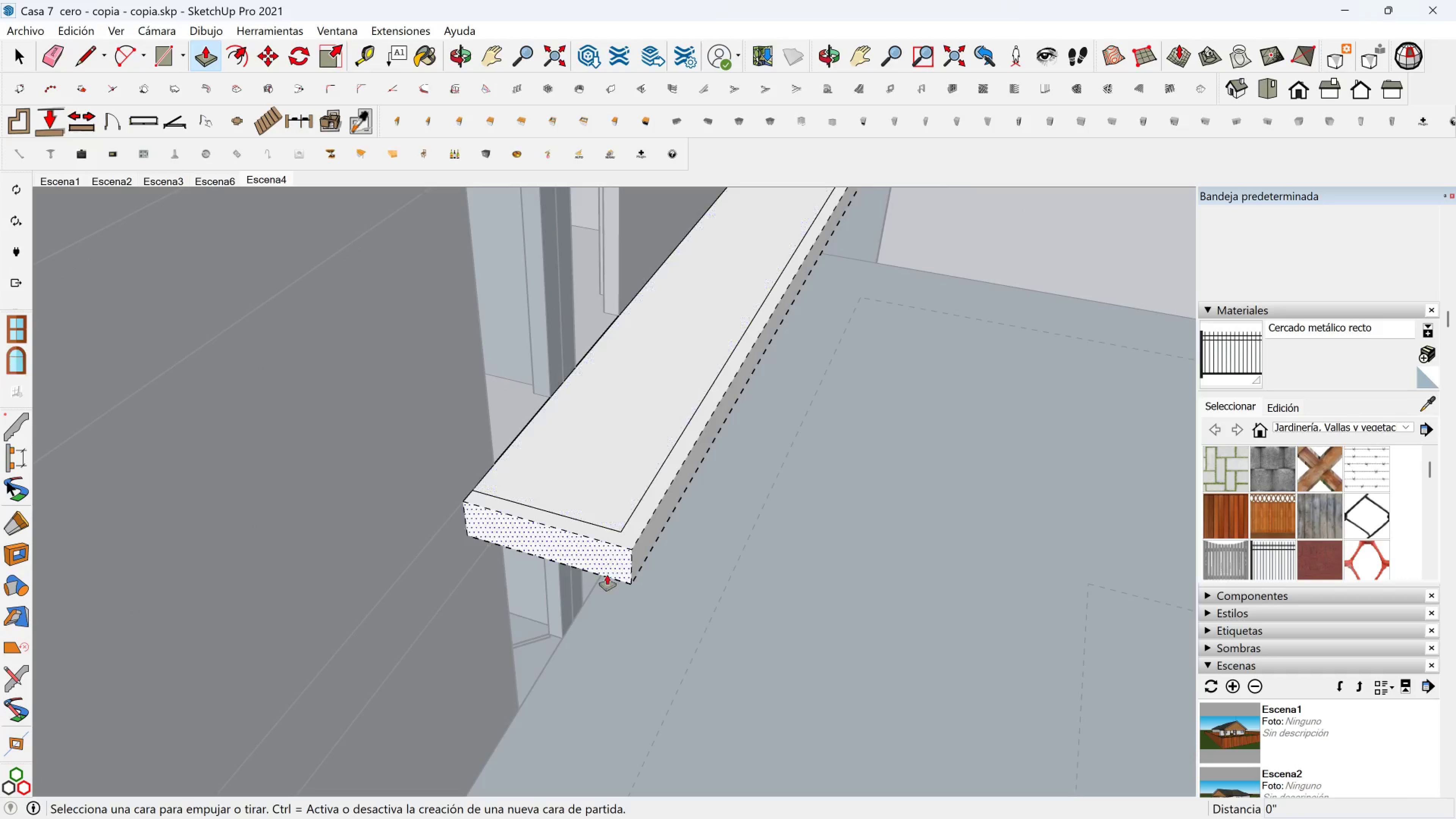 
left_click([629, 534])
 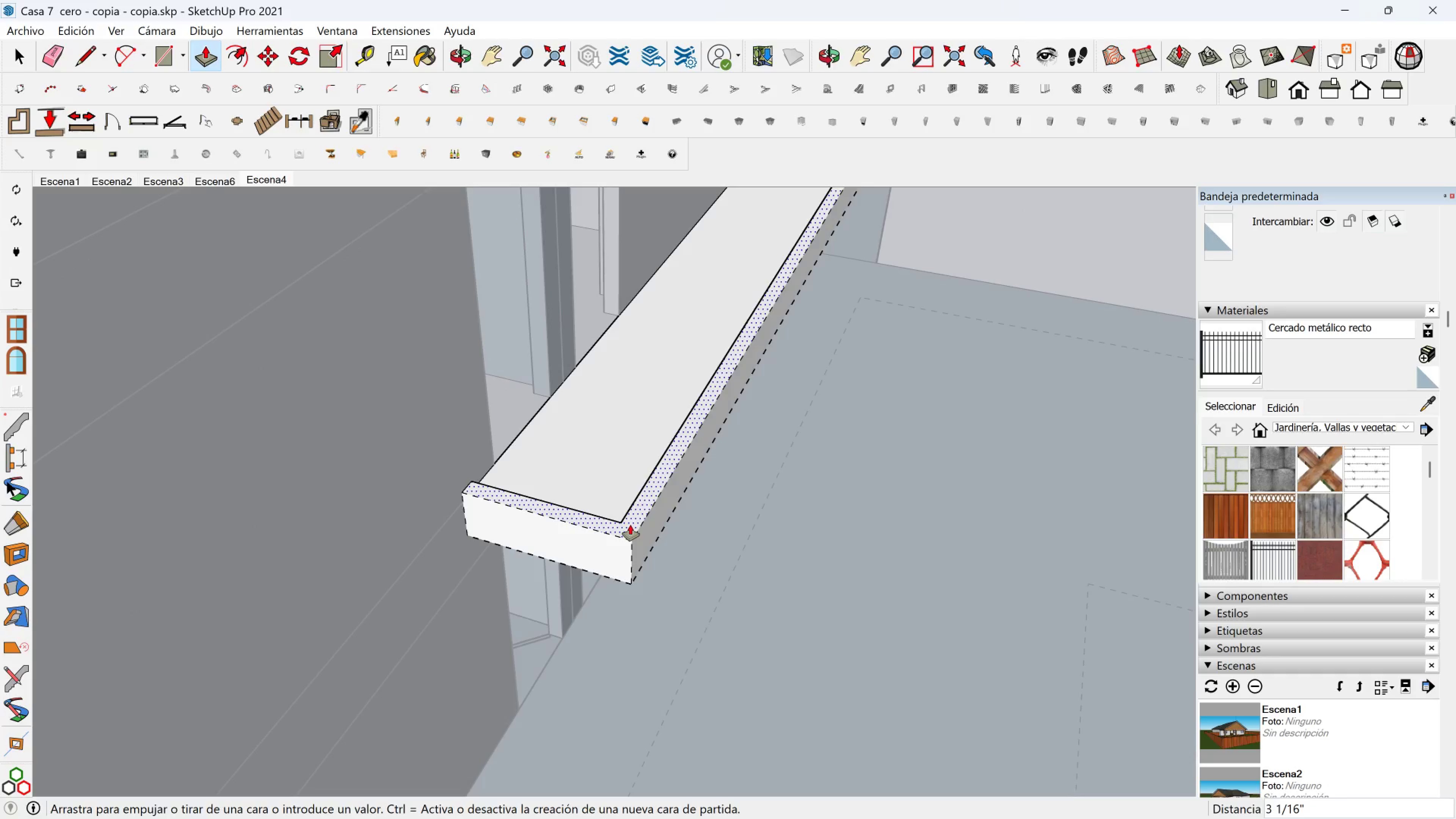 
scroll: coordinate [630, 522], scroll_direction: down, amount: 7.0
 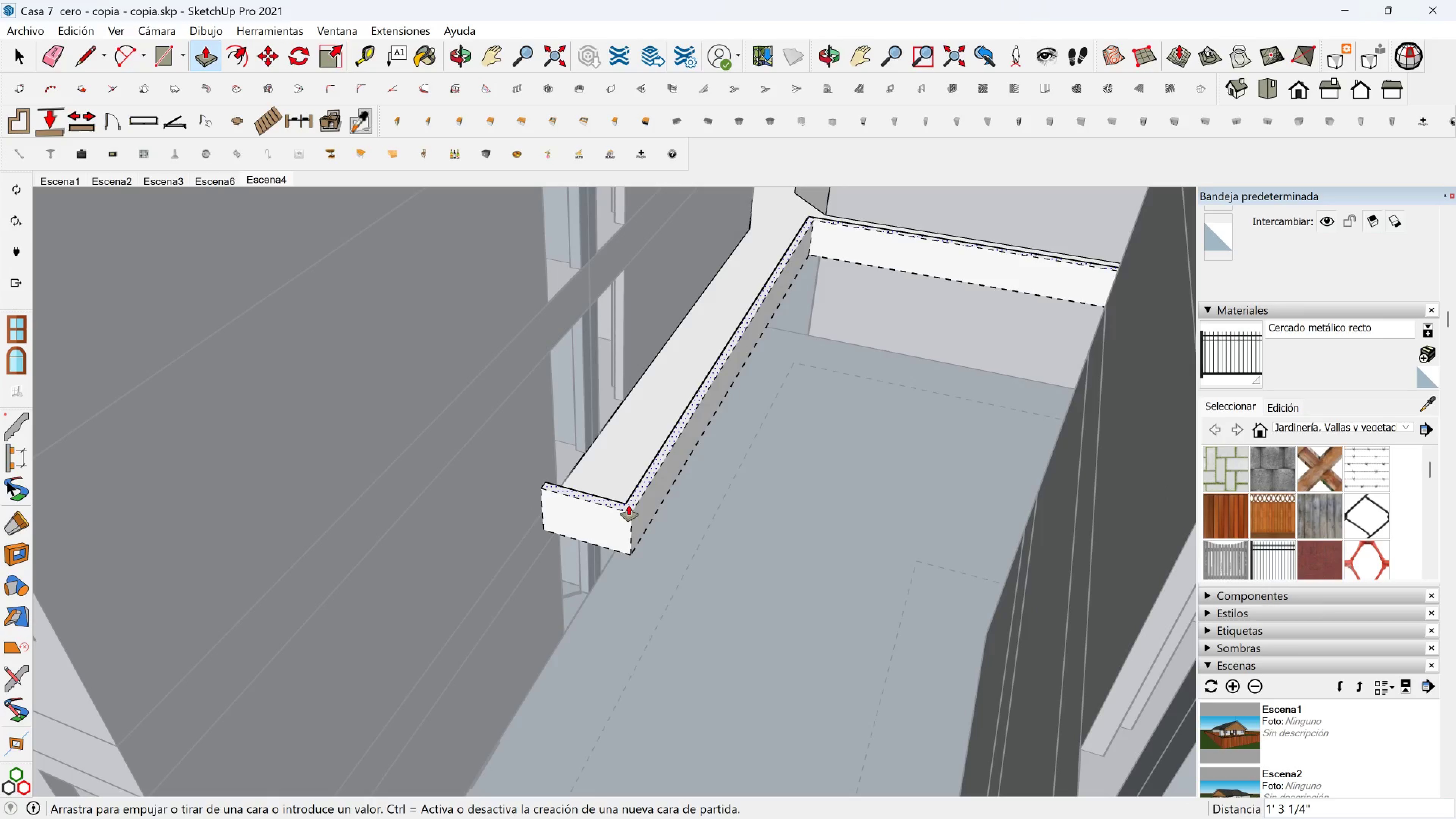 
type(12)
 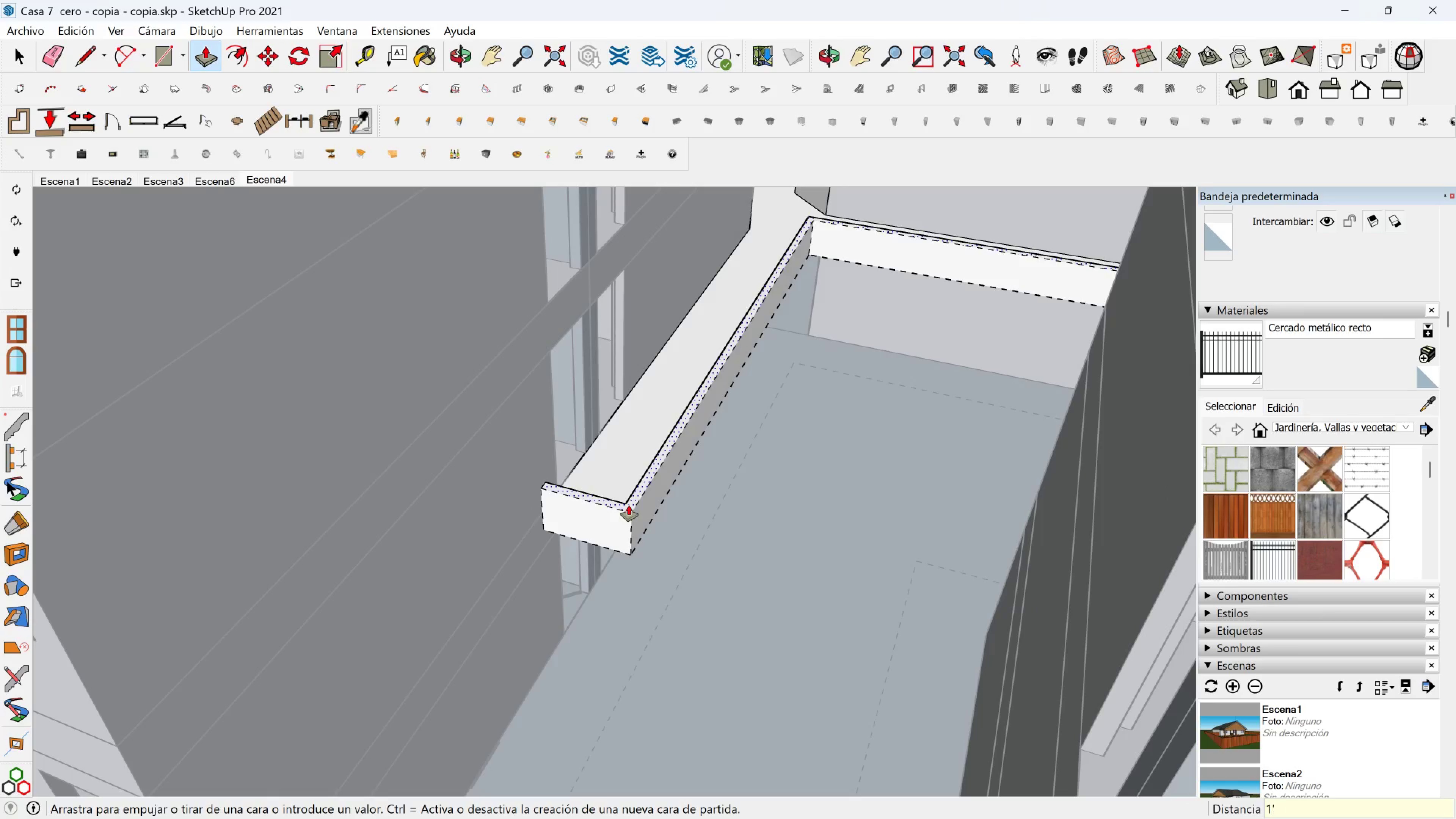 
key(Enter)
 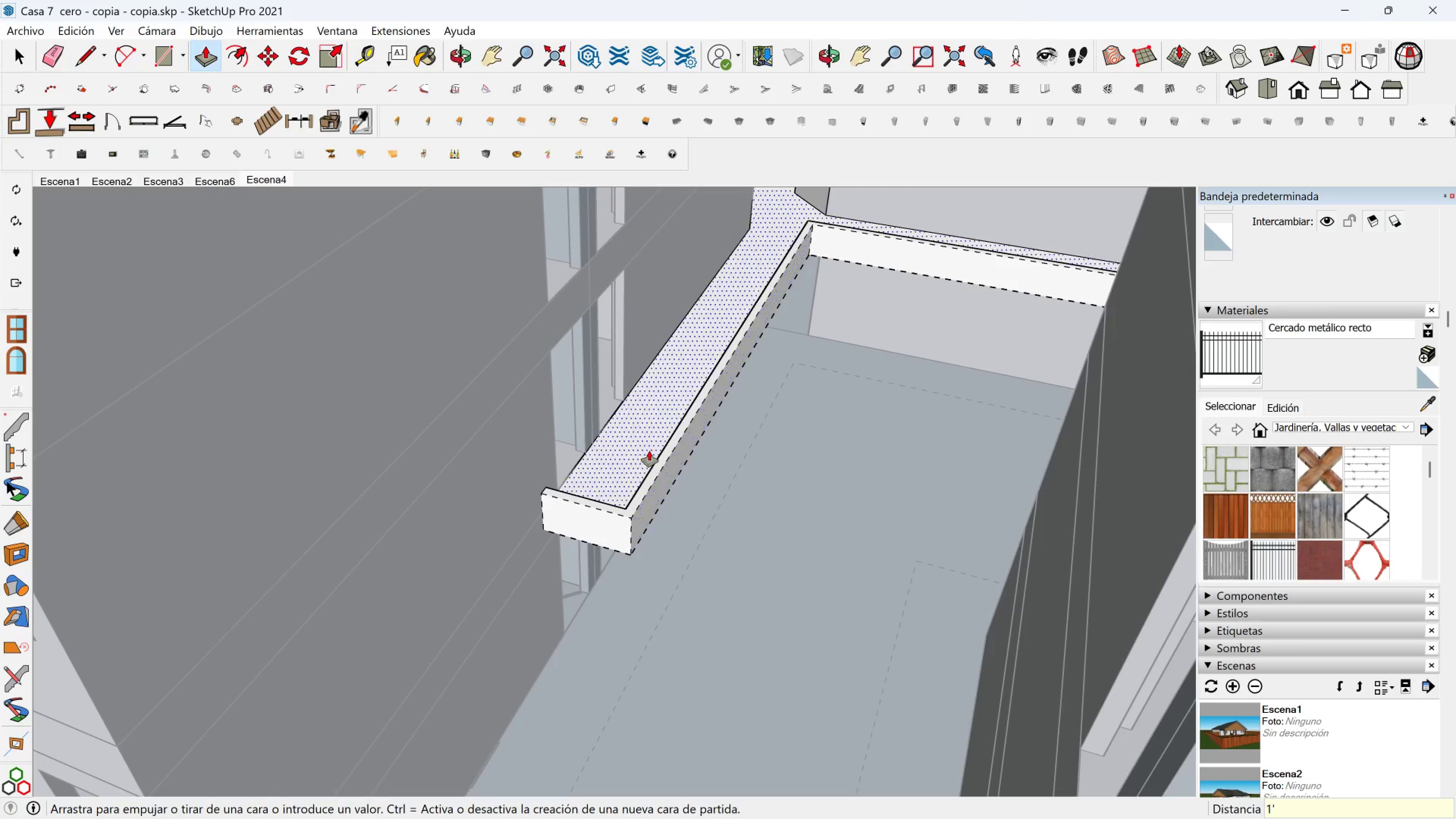 
key(Shift+ShiftLeft)
 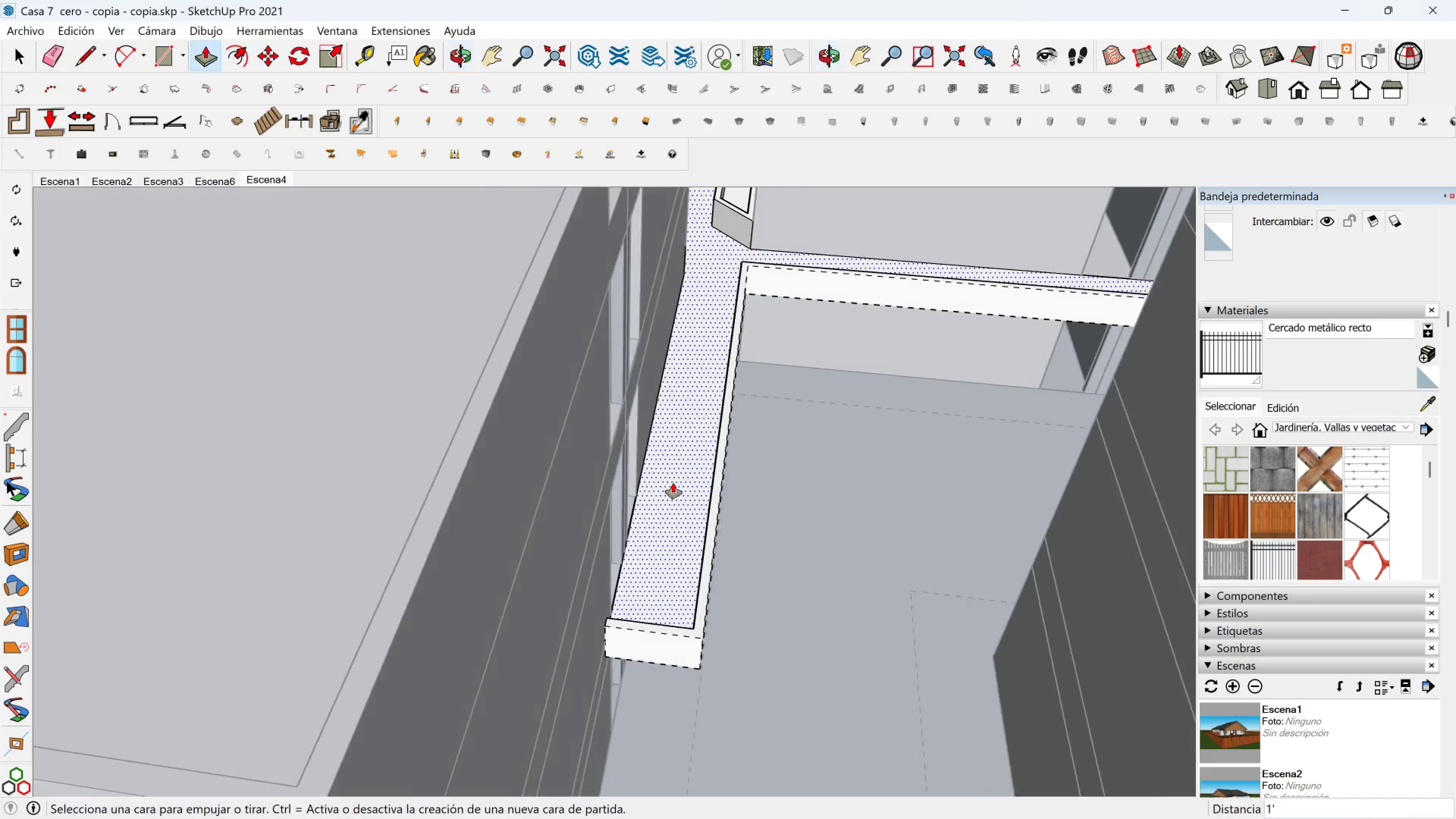 
scroll: coordinate [666, 517], scroll_direction: down, amount: 8.0
 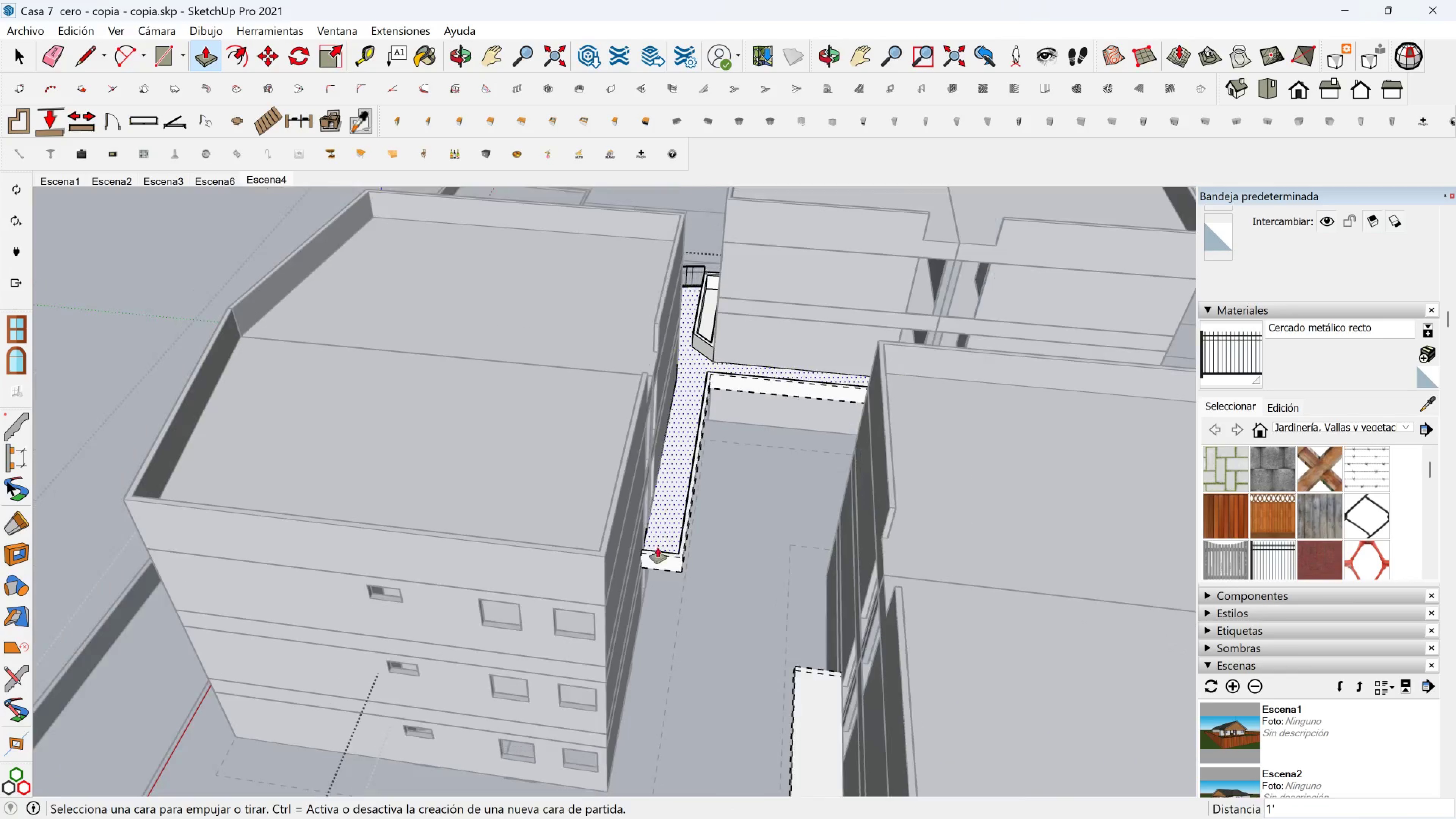 
key(Shift+ShiftLeft)
 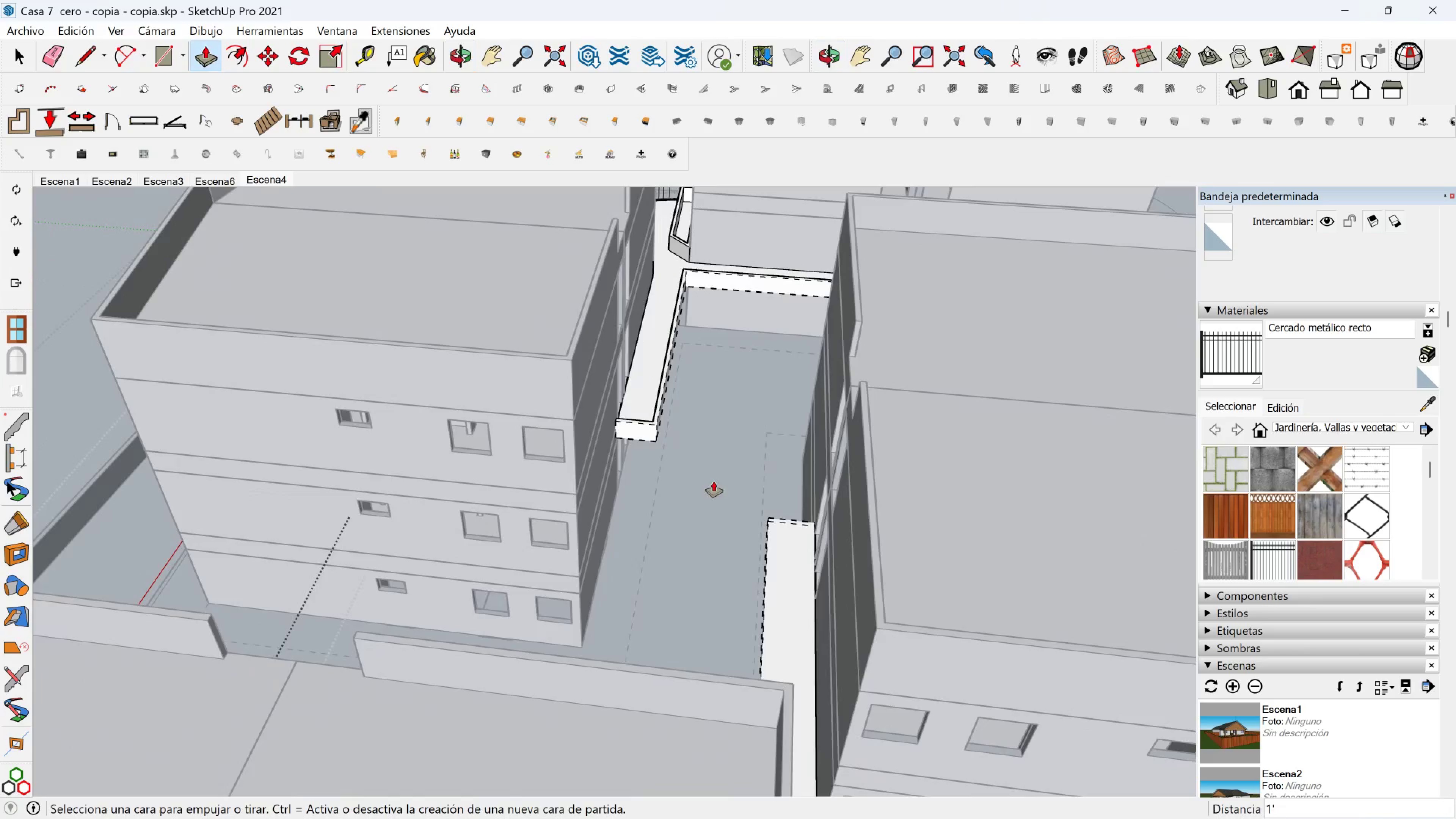 
scroll: coordinate [792, 542], scroll_direction: up, amount: 6.0
 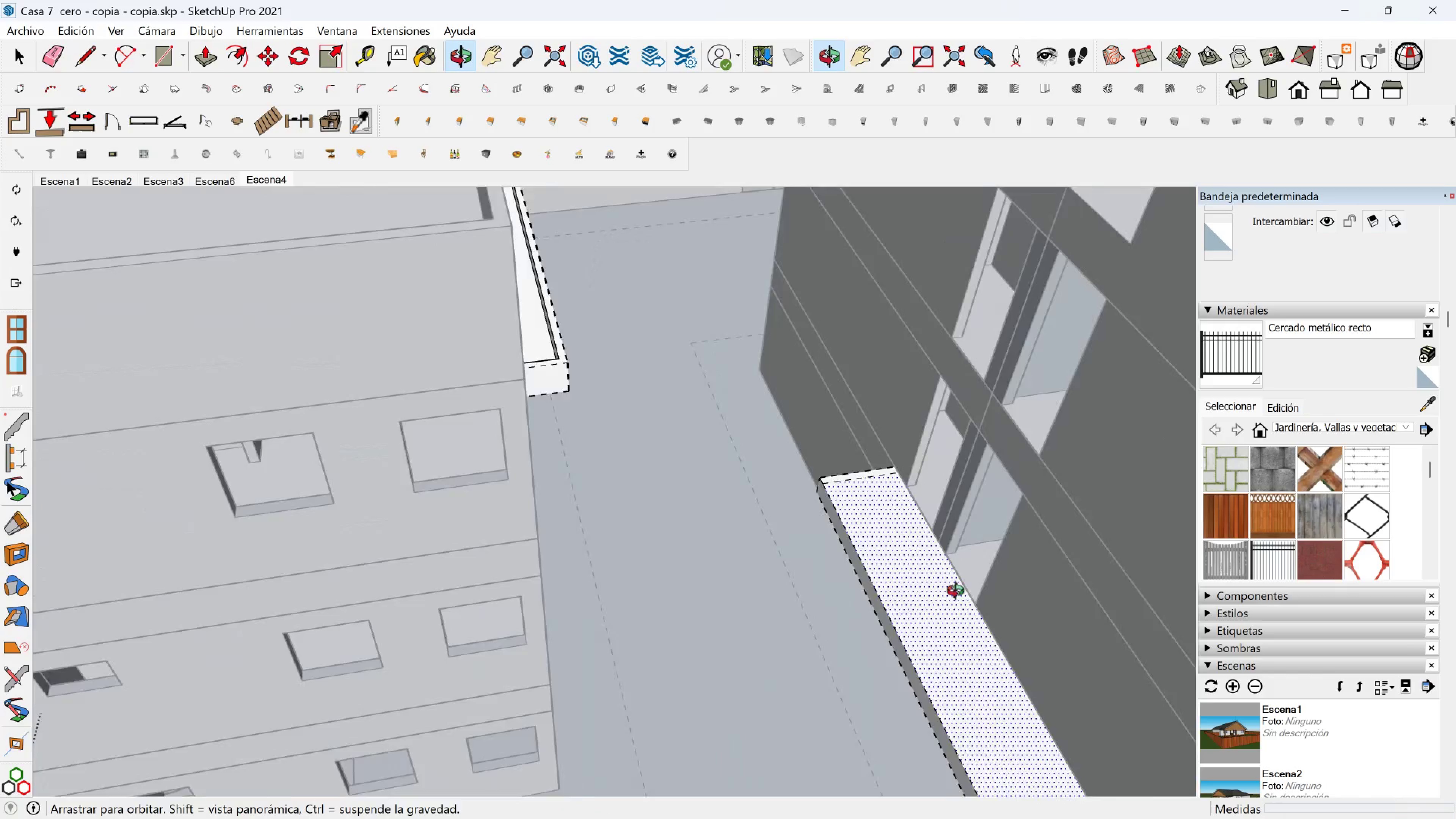 
hold_key(key=ShiftLeft, duration=0.43)
 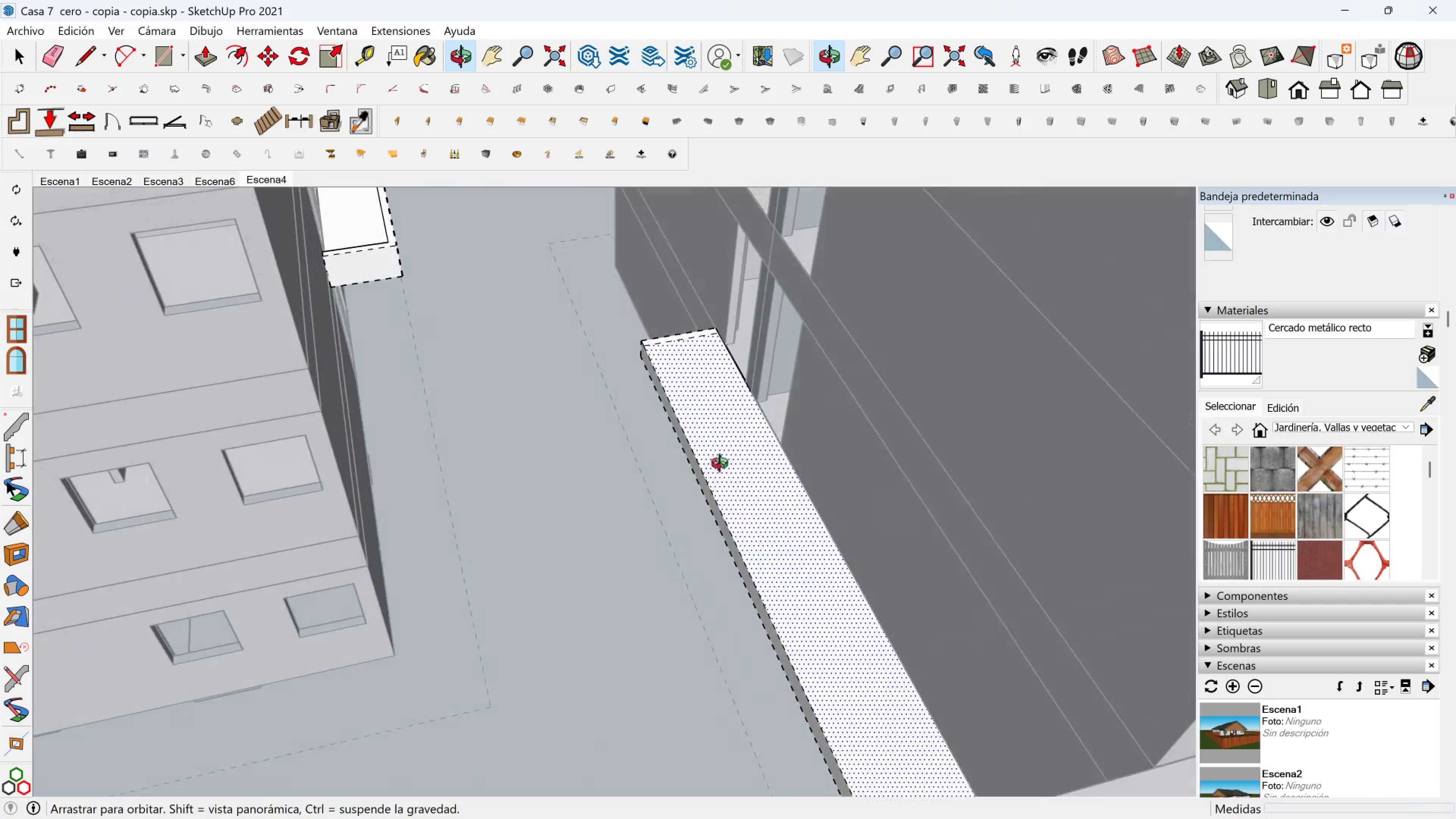 
key(Space)
 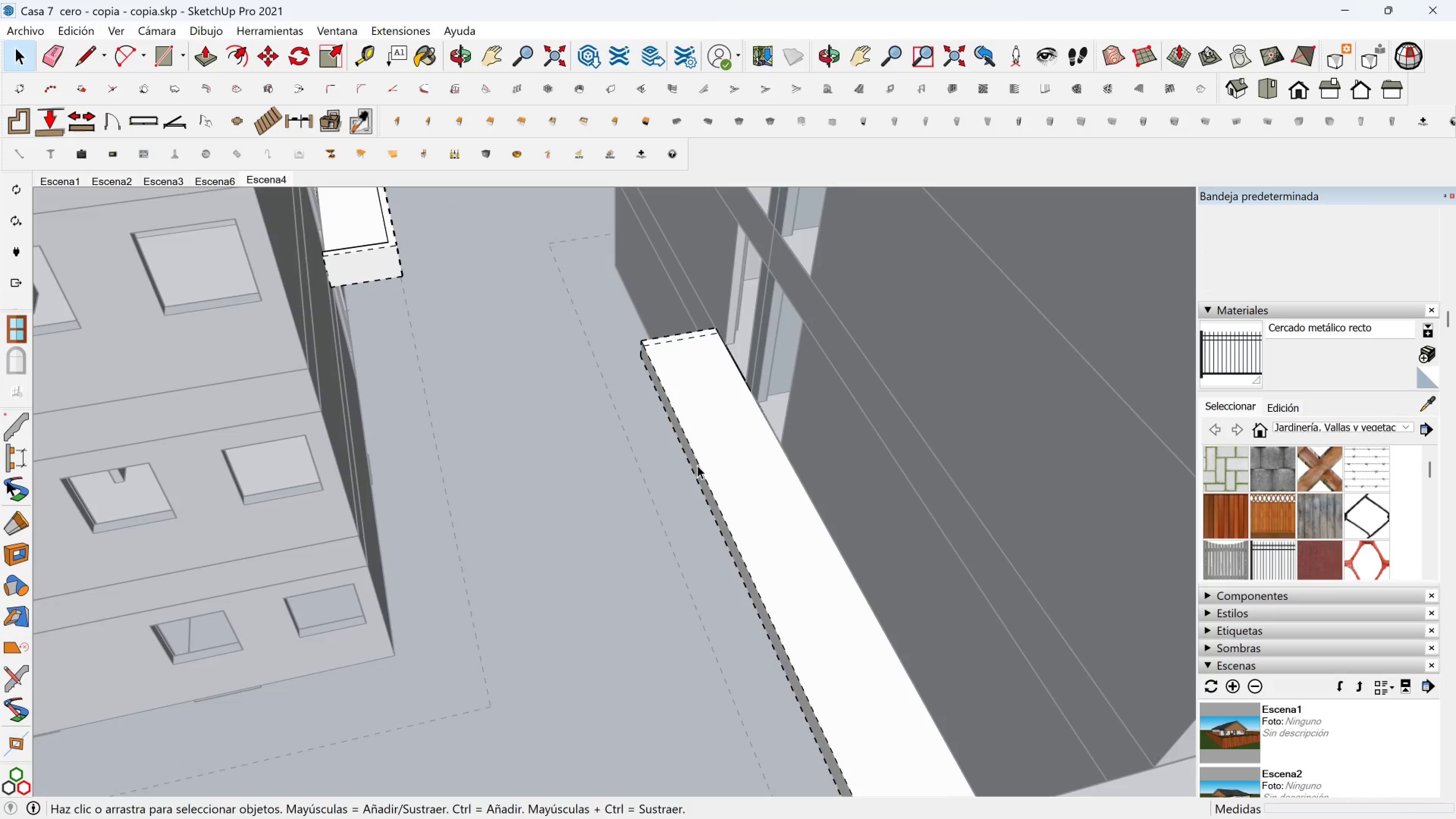 
left_click([700, 465])
 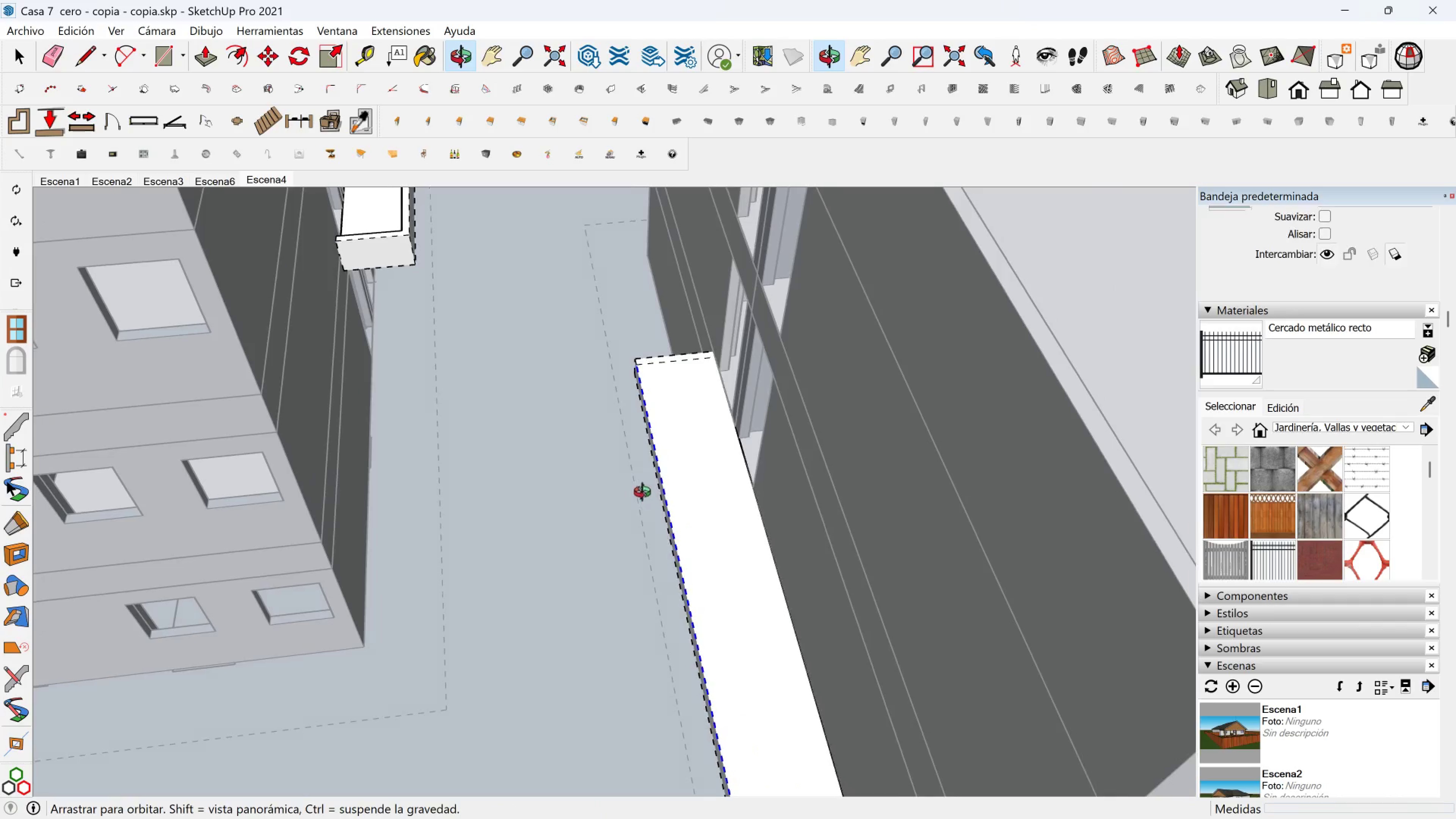 
key(M)
 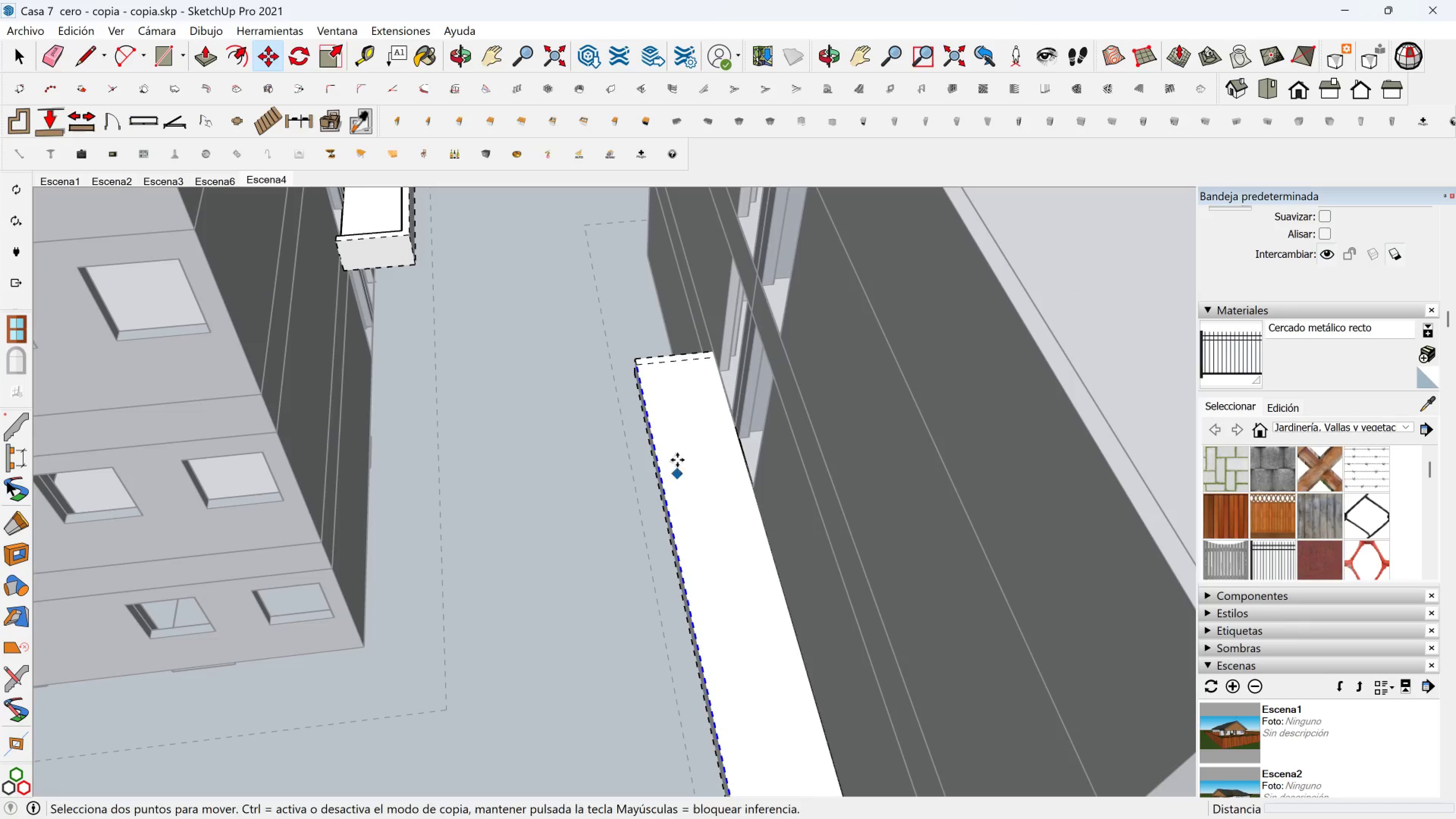 
scroll: coordinate [643, 399], scroll_direction: up, amount: 3.0
 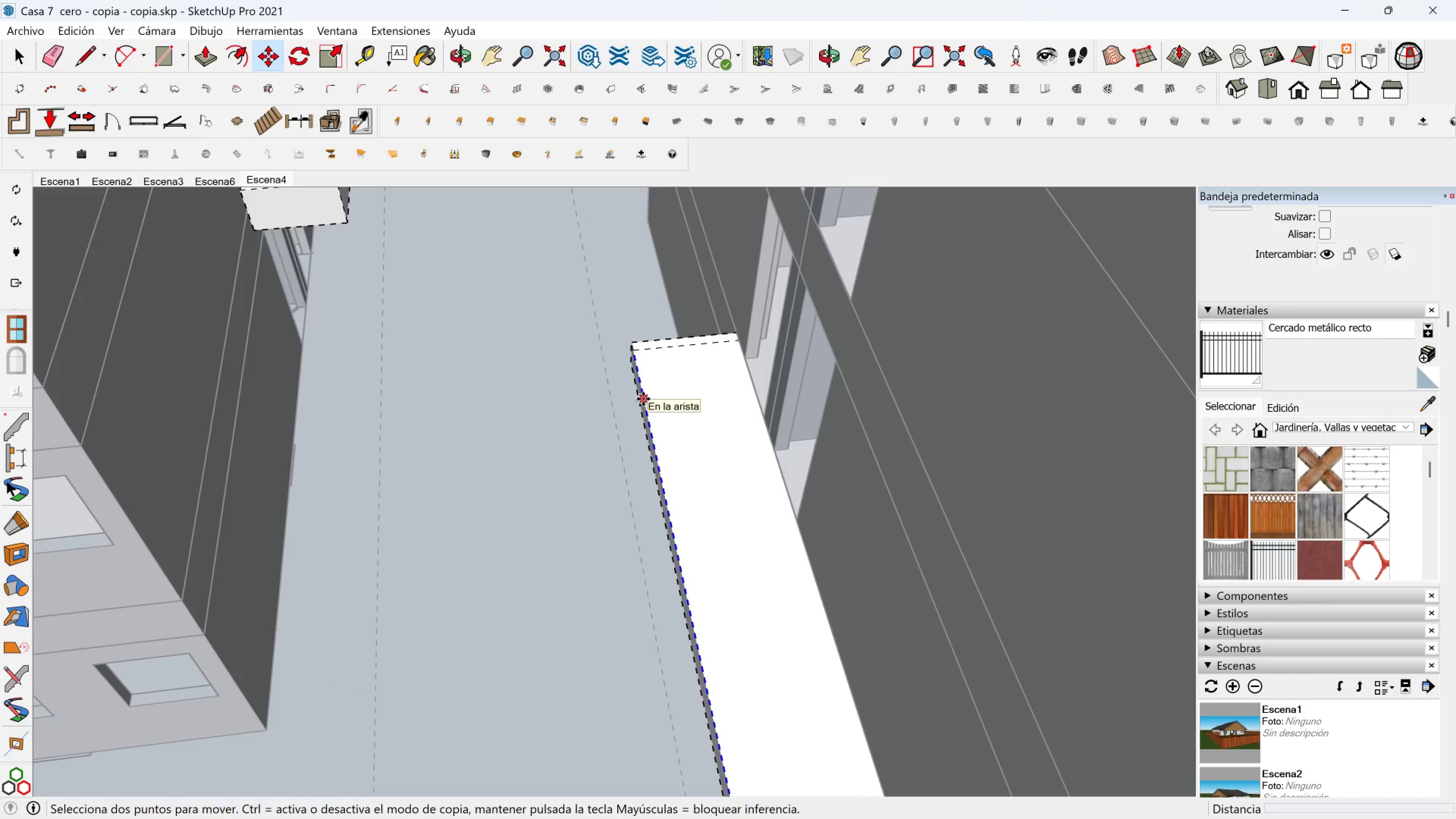 
left_click([643, 399])
 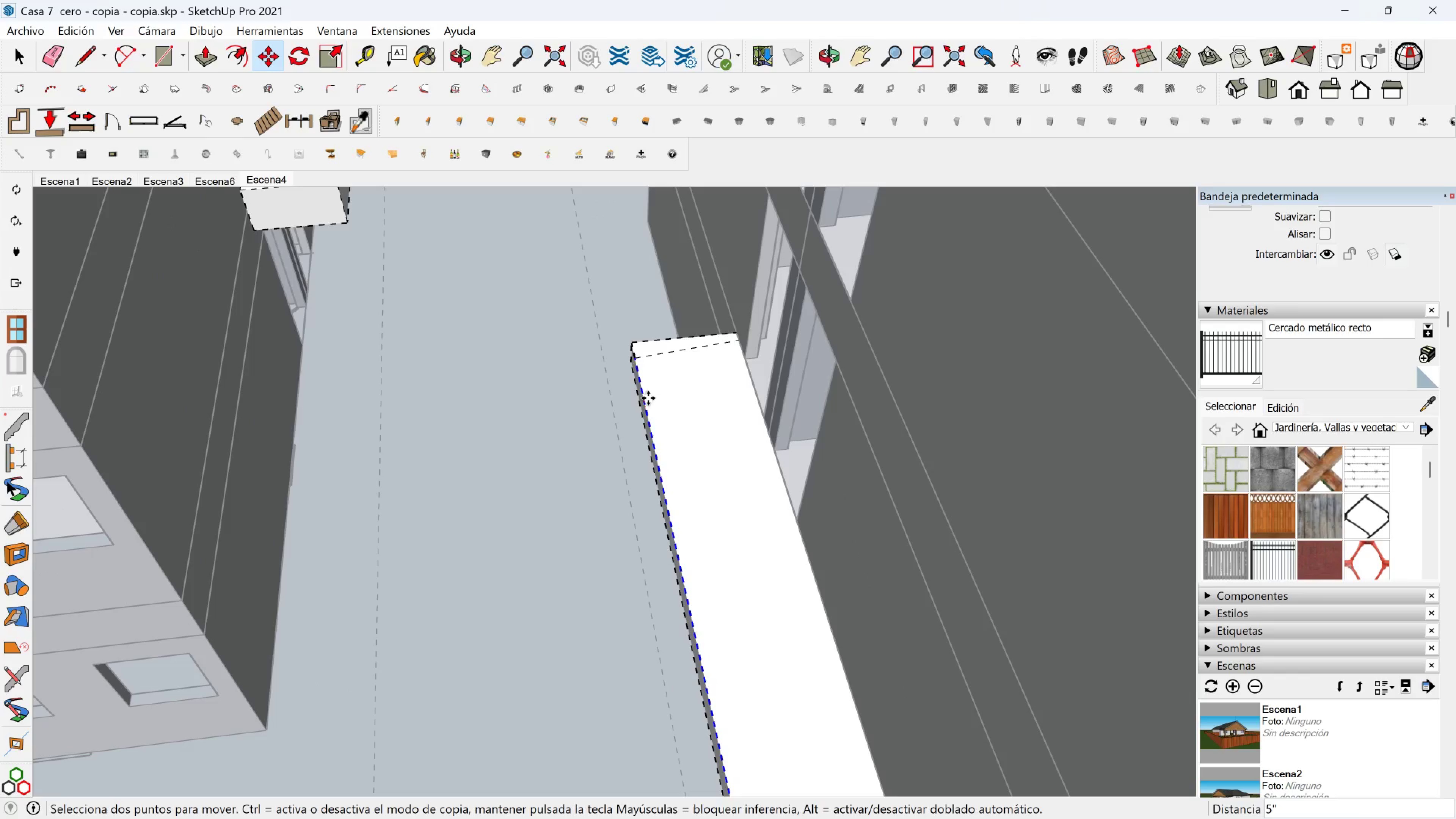 
key(Control+ControlLeft)
 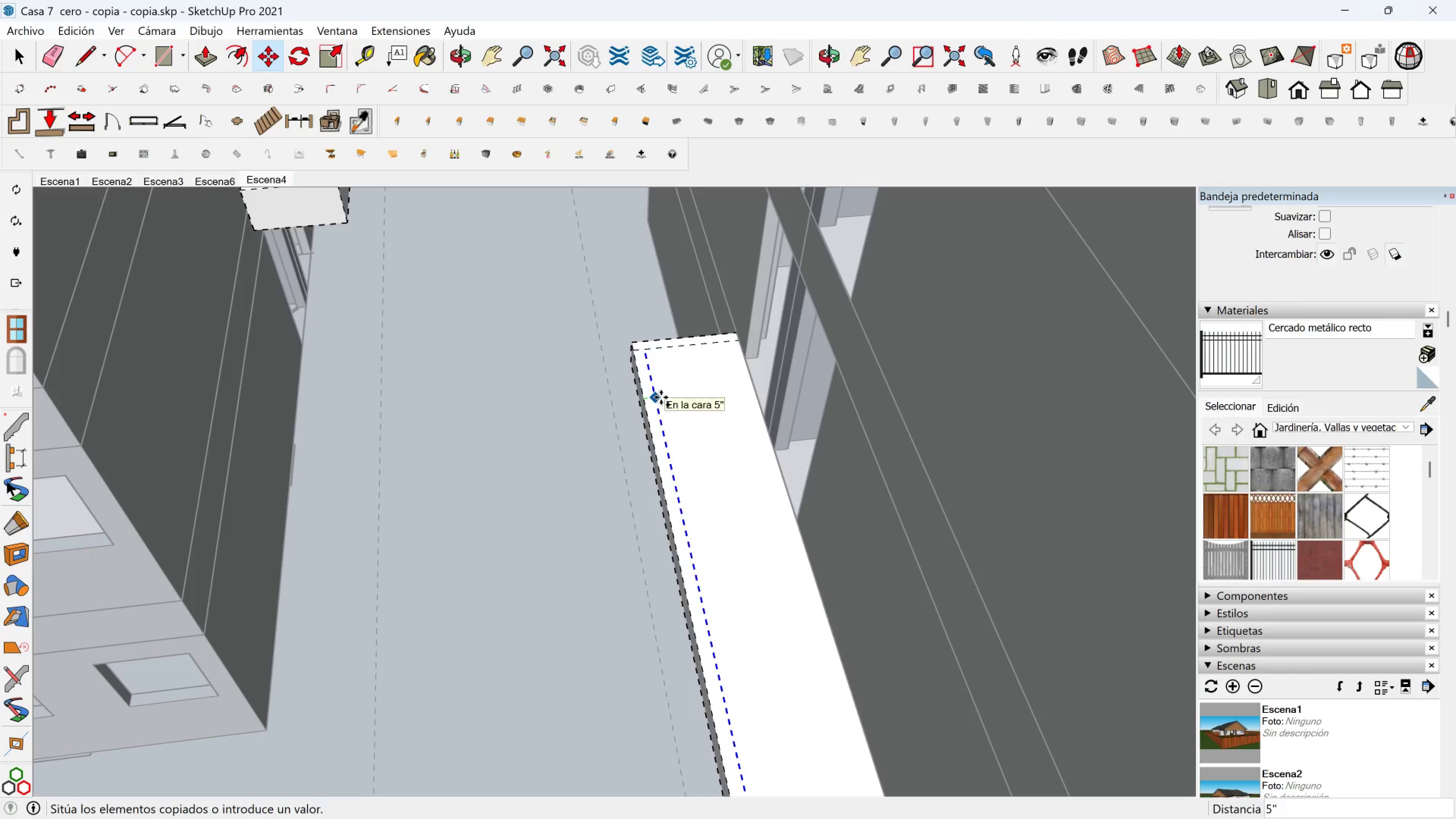 
left_click([661, 397])
 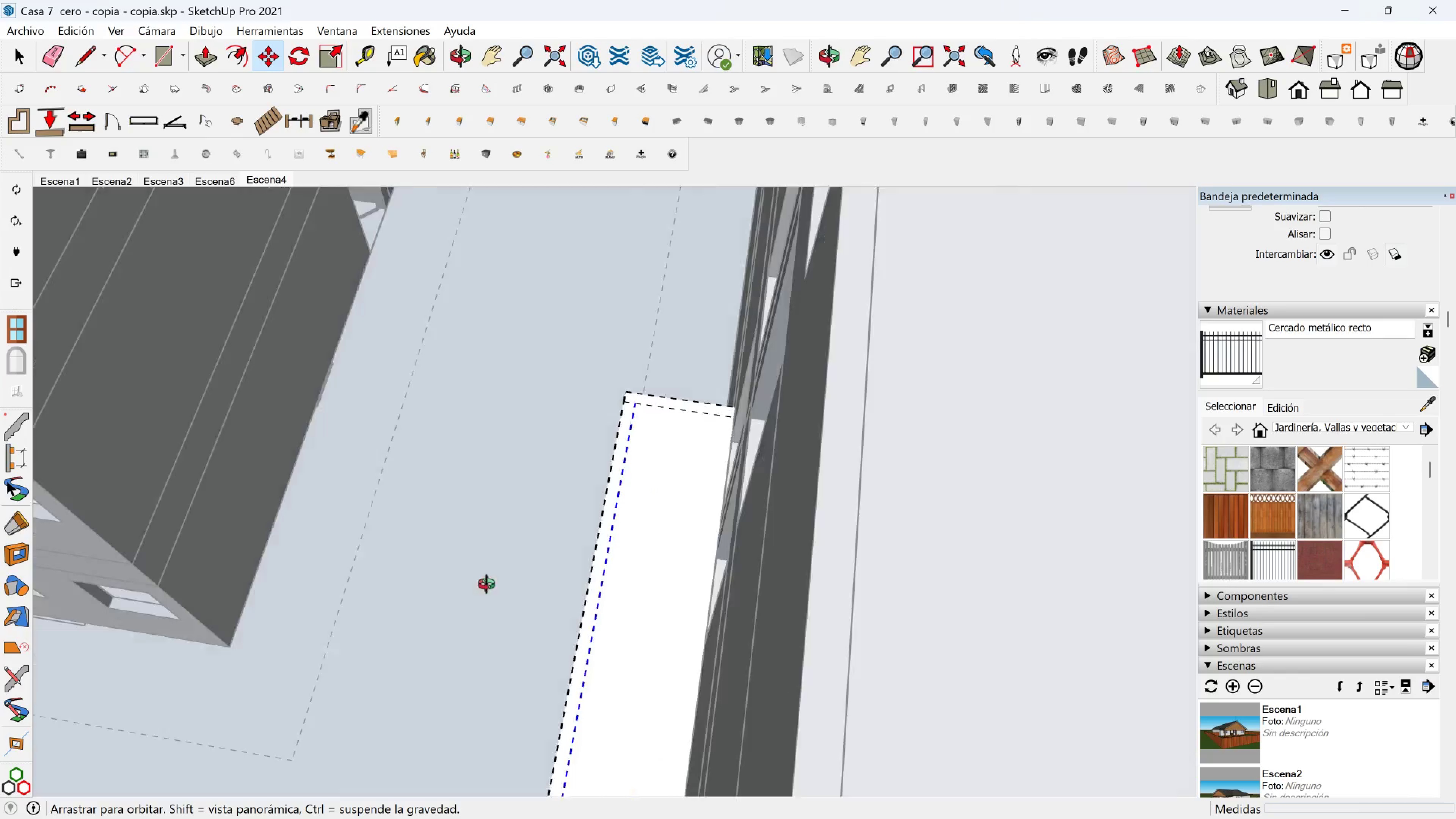 
hold_key(key=ShiftLeft, duration=0.41)
 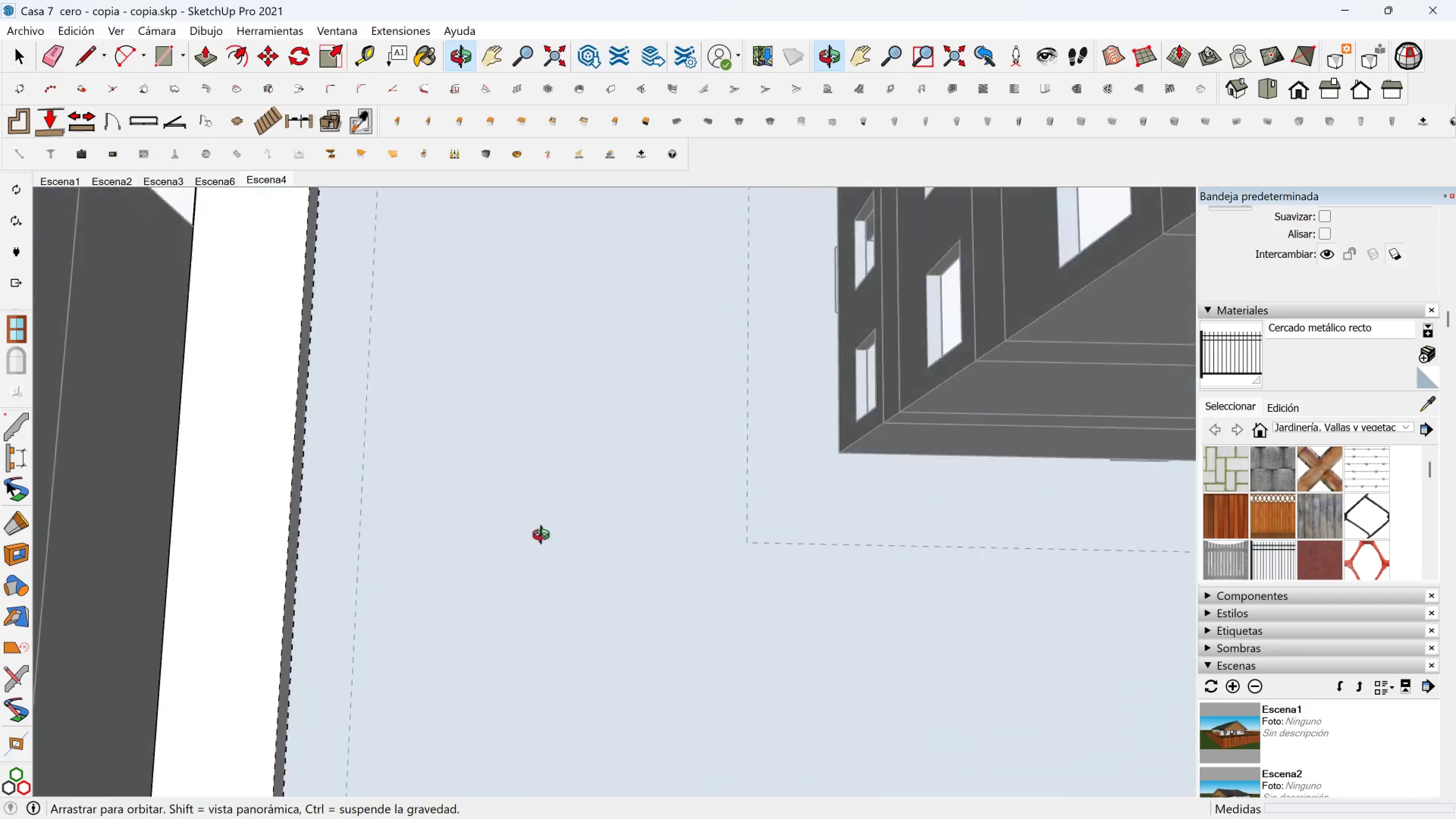 
key(Space)
 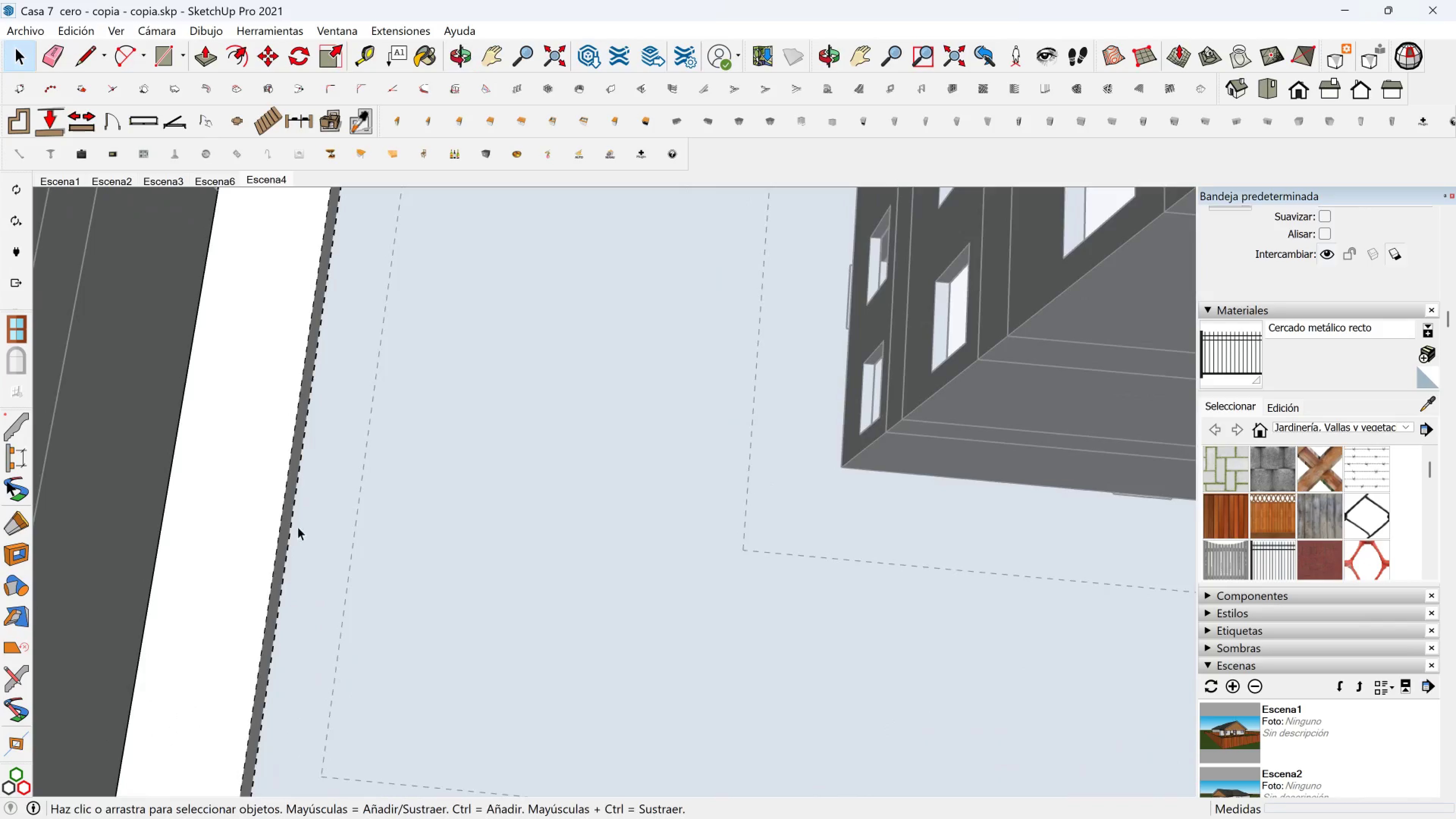 
scroll: coordinate [272, 527], scroll_direction: up, amount: 2.0
 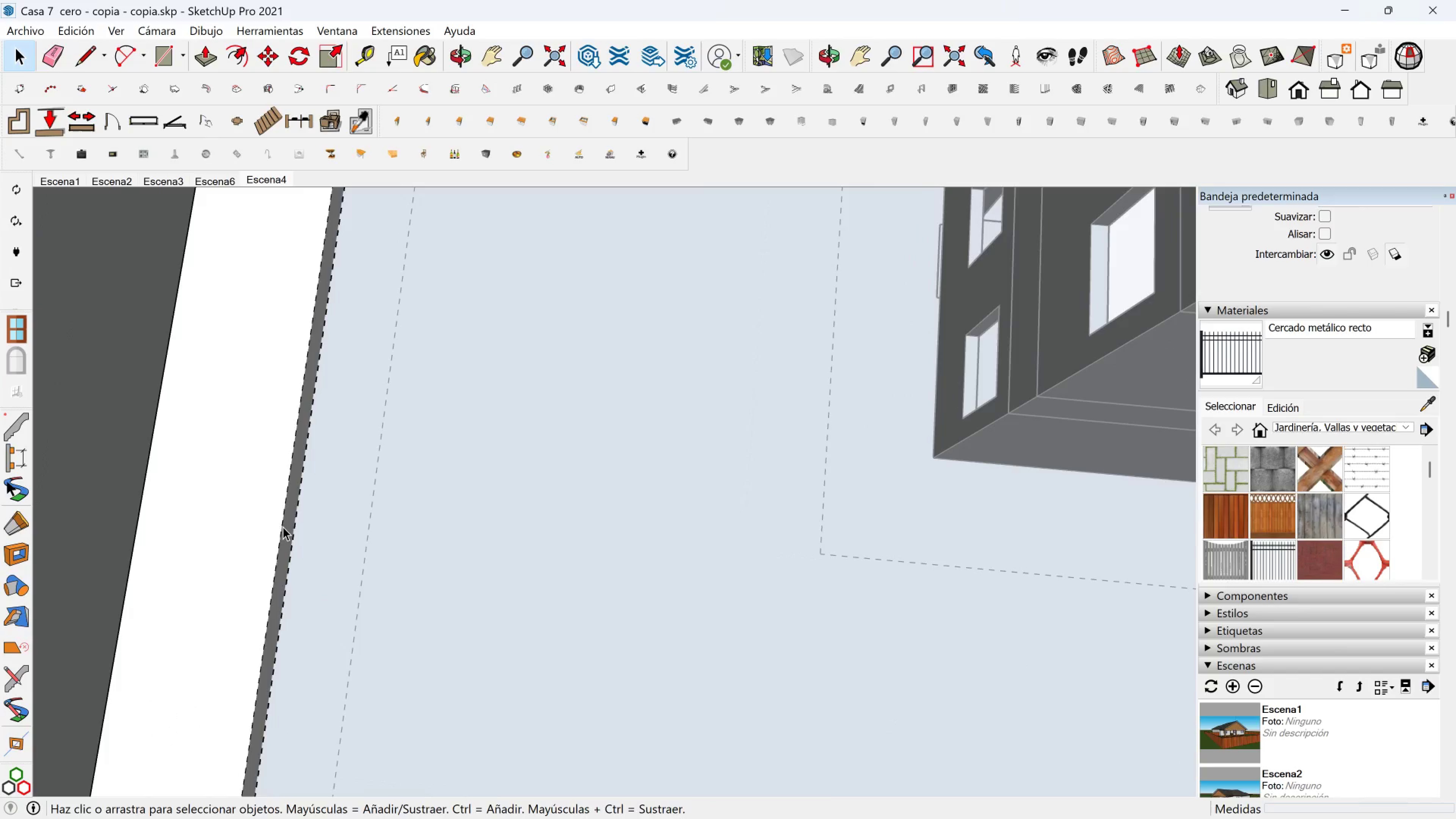 
left_click([283, 527])
 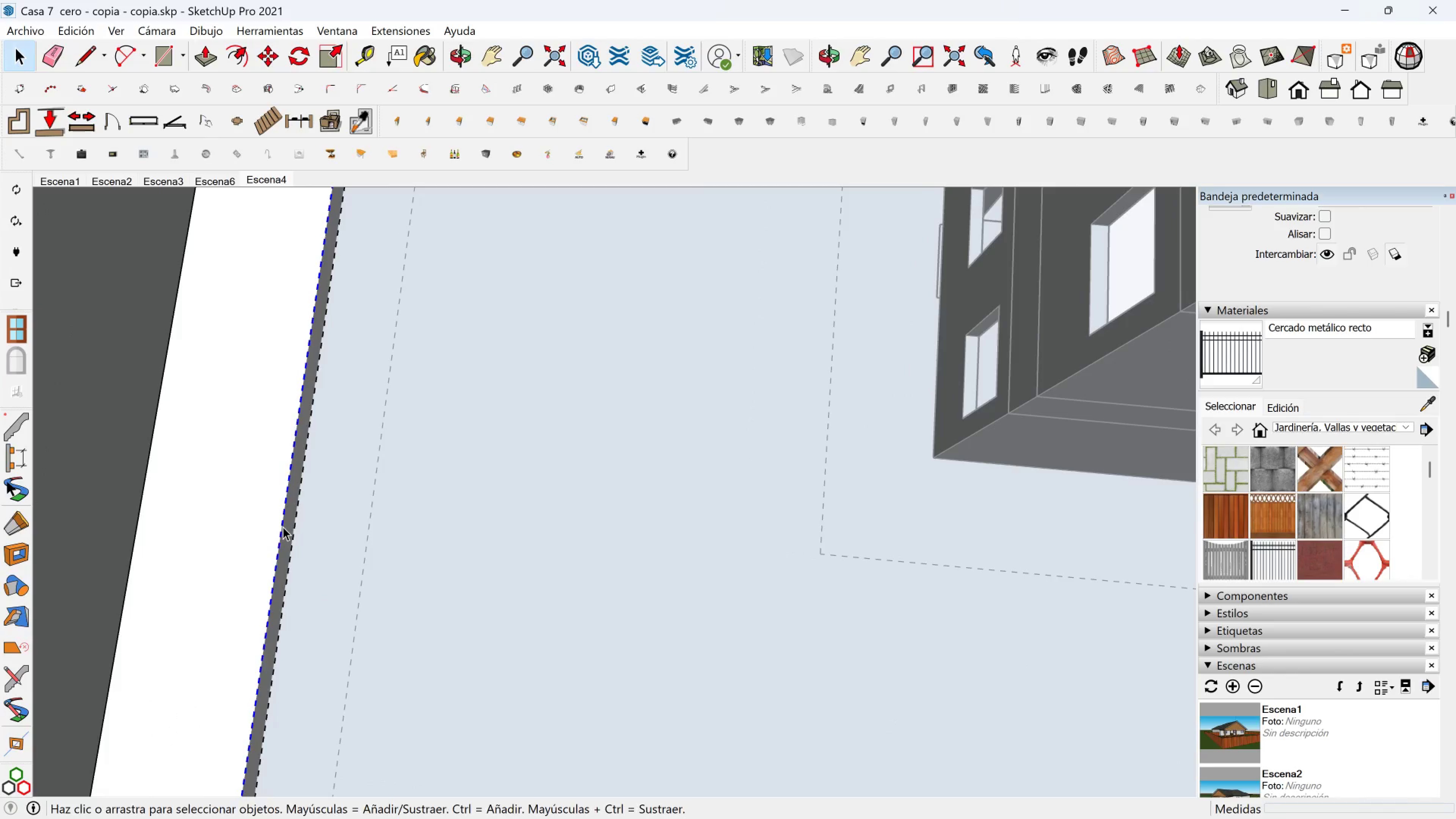 
key(M)
 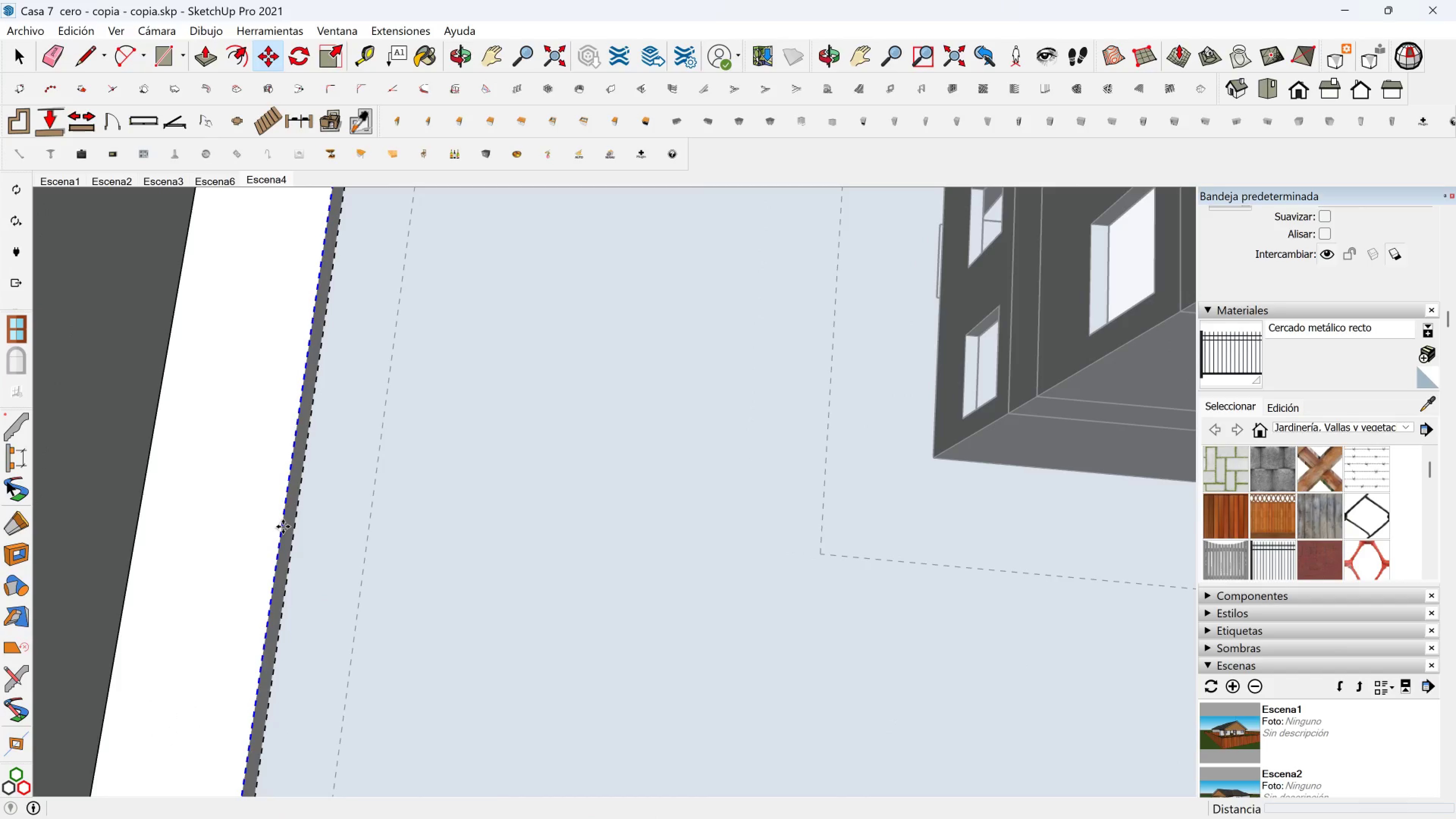 
left_click([283, 527])
 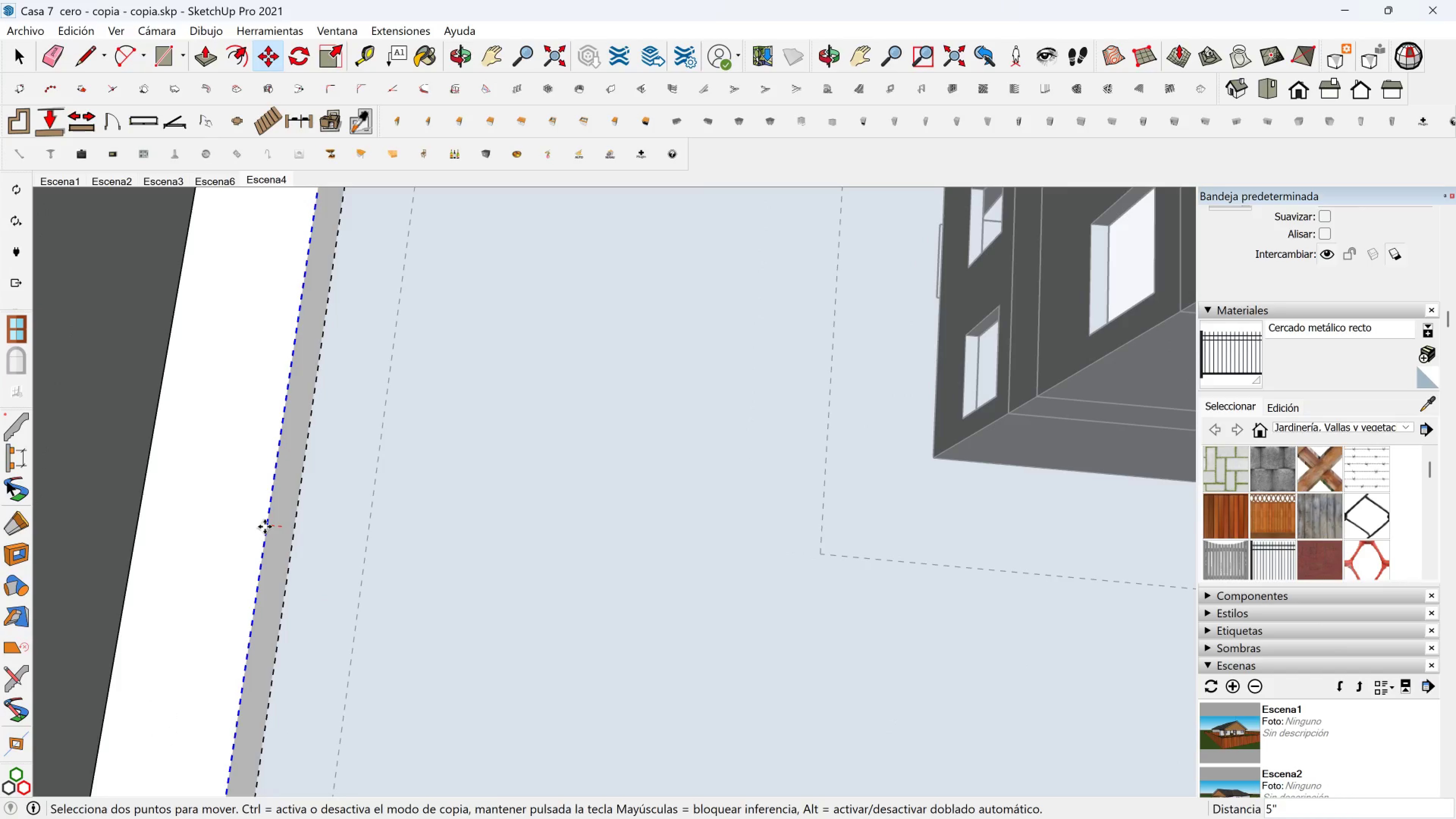 
key(Control+ControlLeft)
 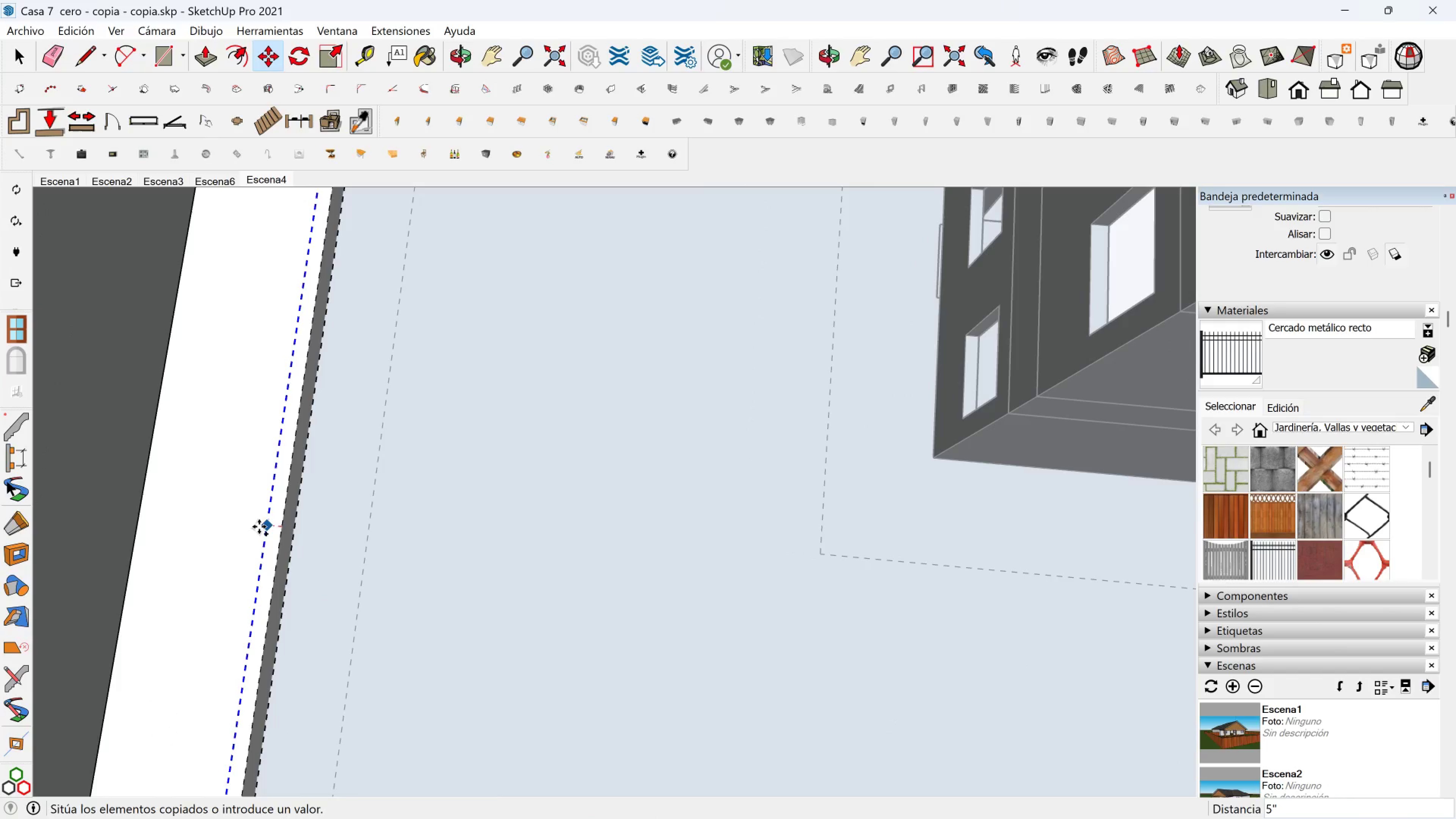 
left_click([259, 527])
 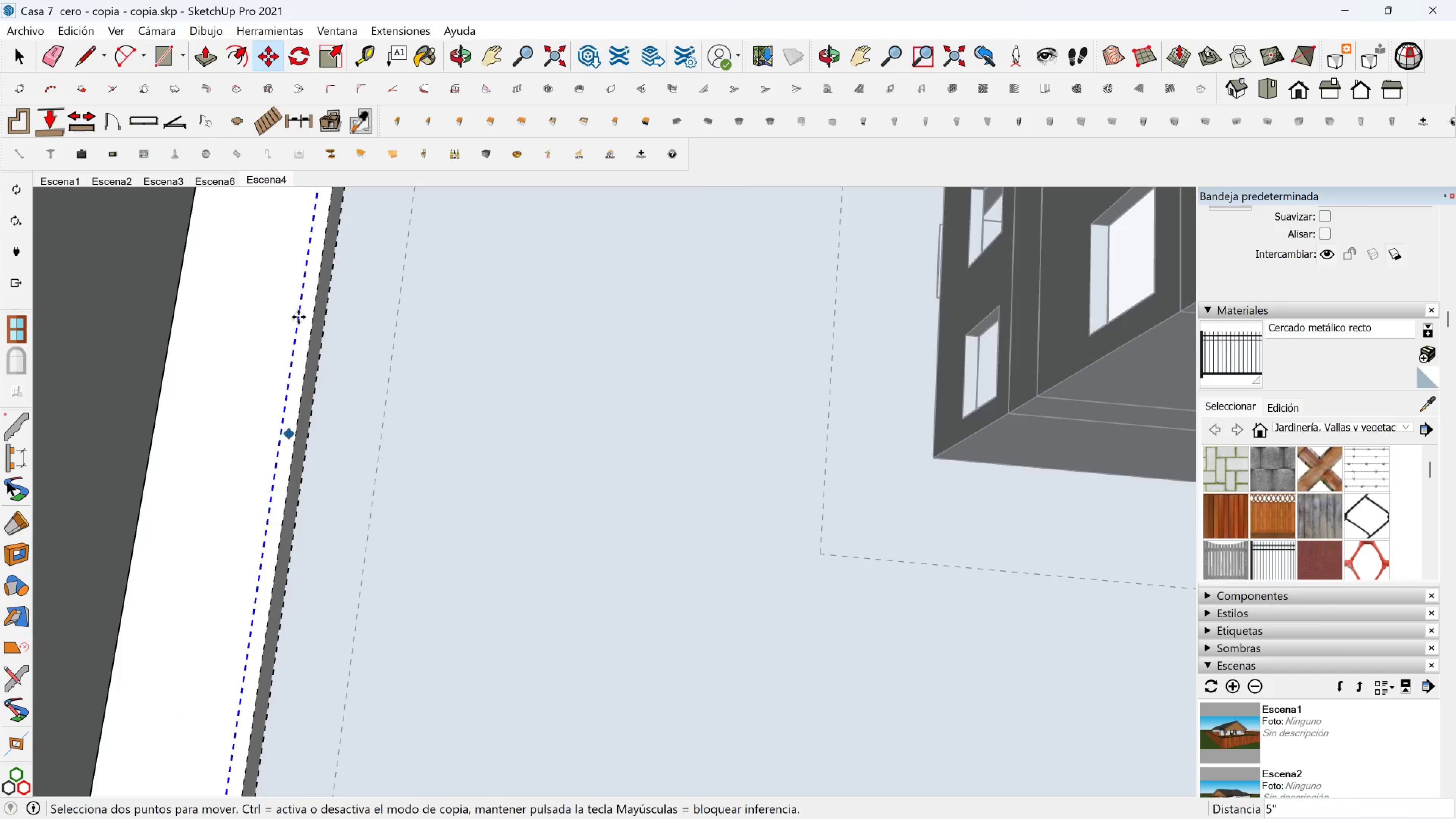 
scroll: coordinate [289, 271], scroll_direction: down, amount: 3.0
 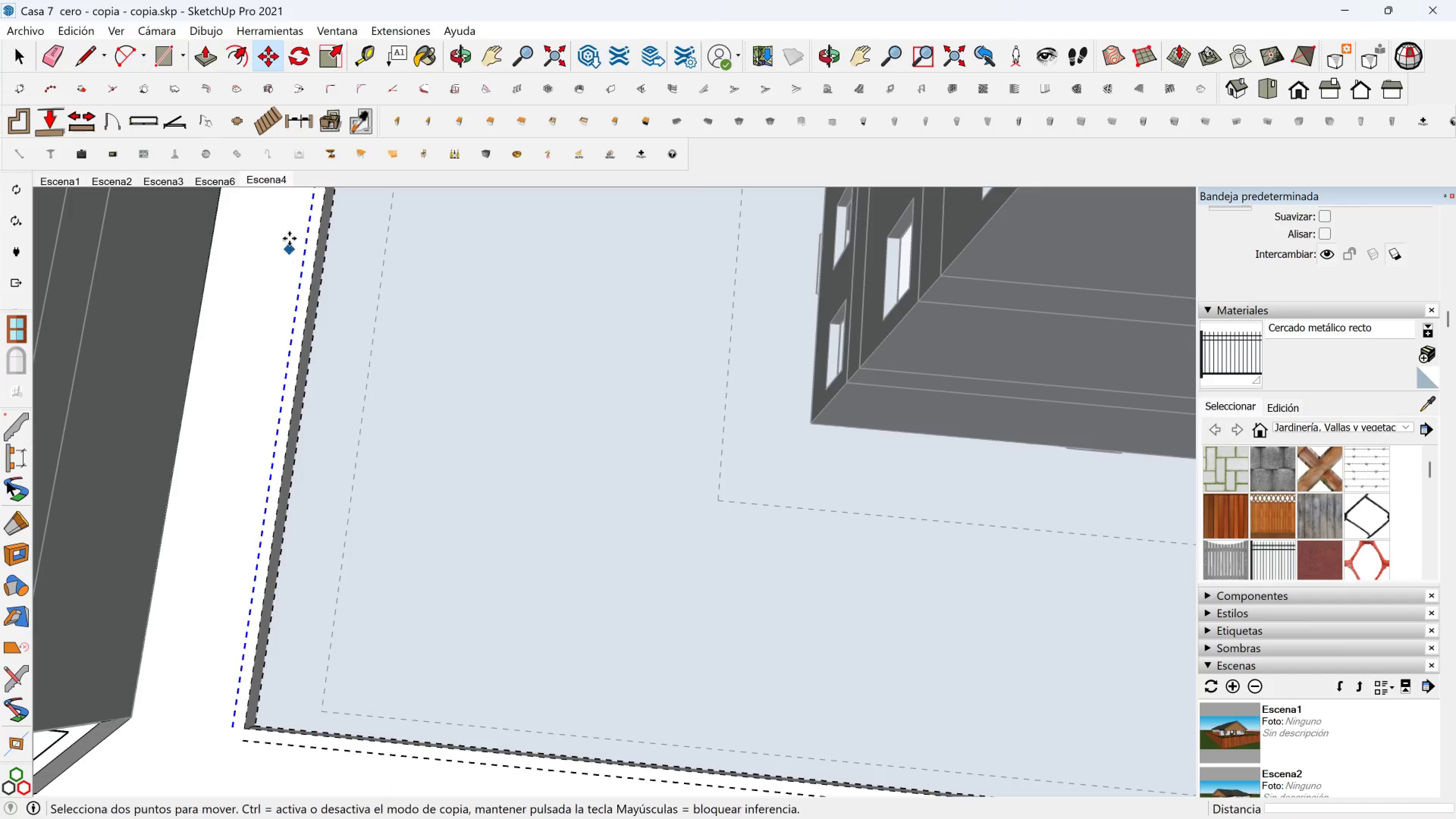 
hold_key(key=ShiftLeft, duration=0.65)
 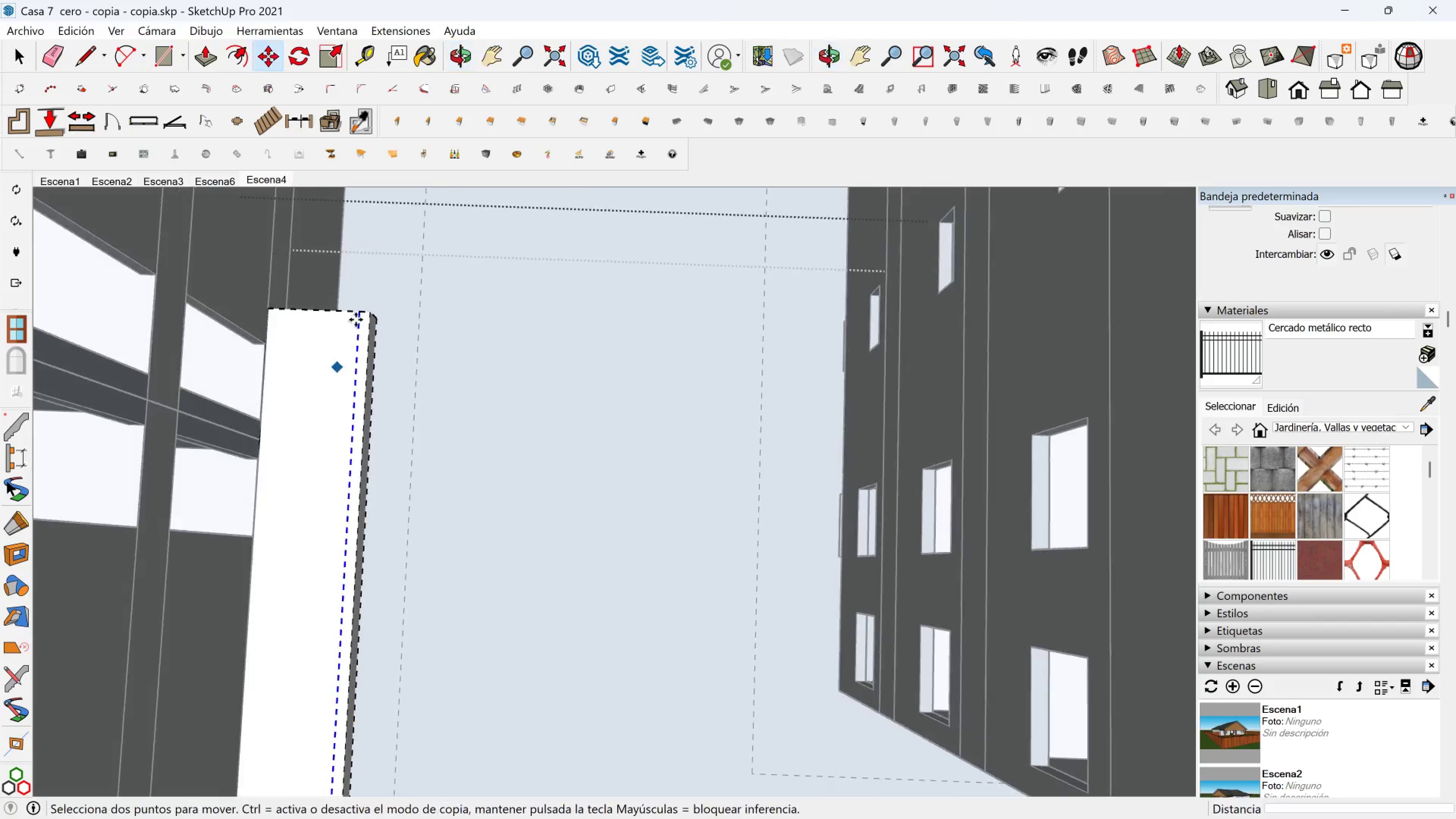 
scroll: coordinate [341, 308], scroll_direction: up, amount: 5.0
 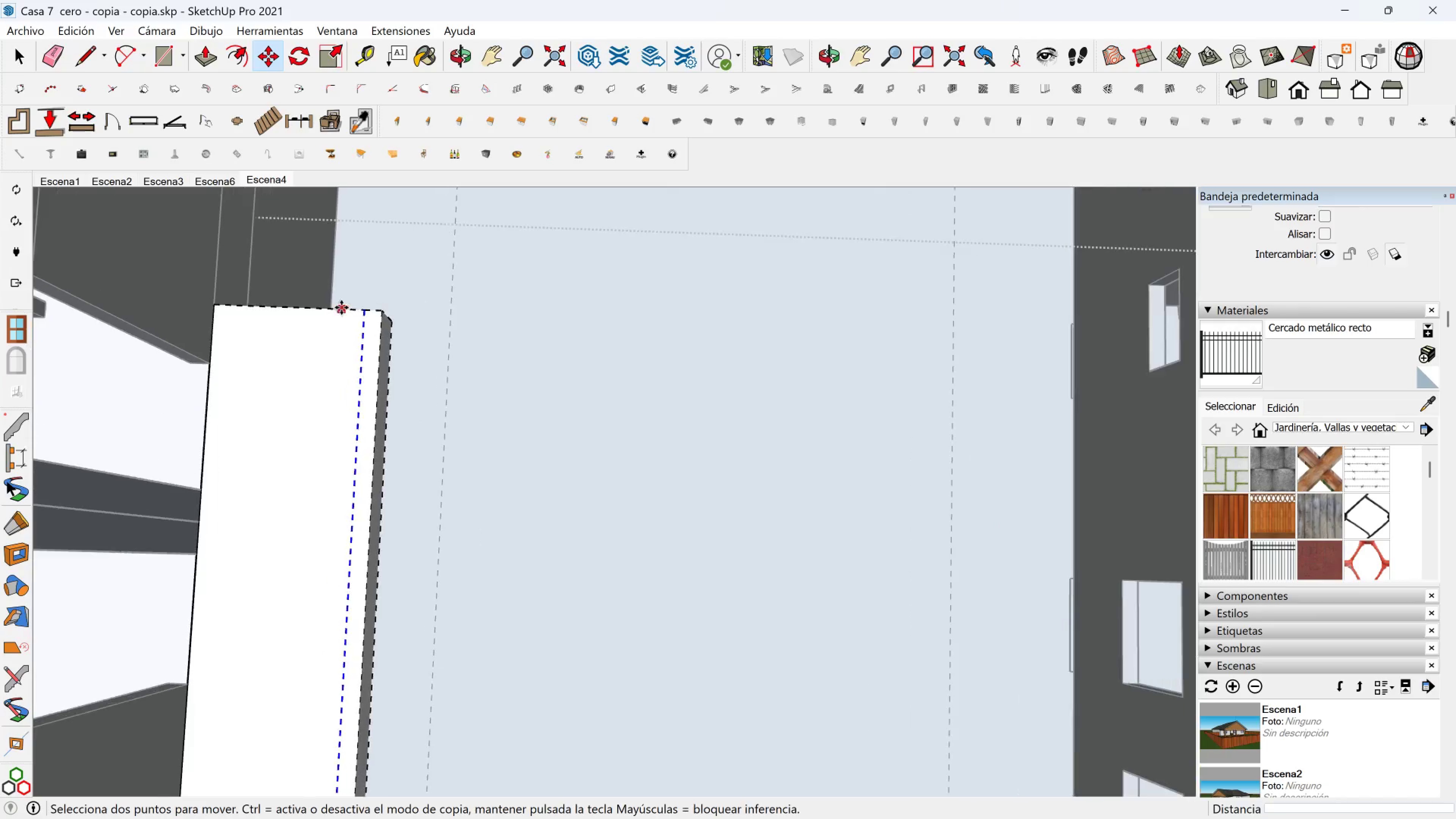 
key(Space)
 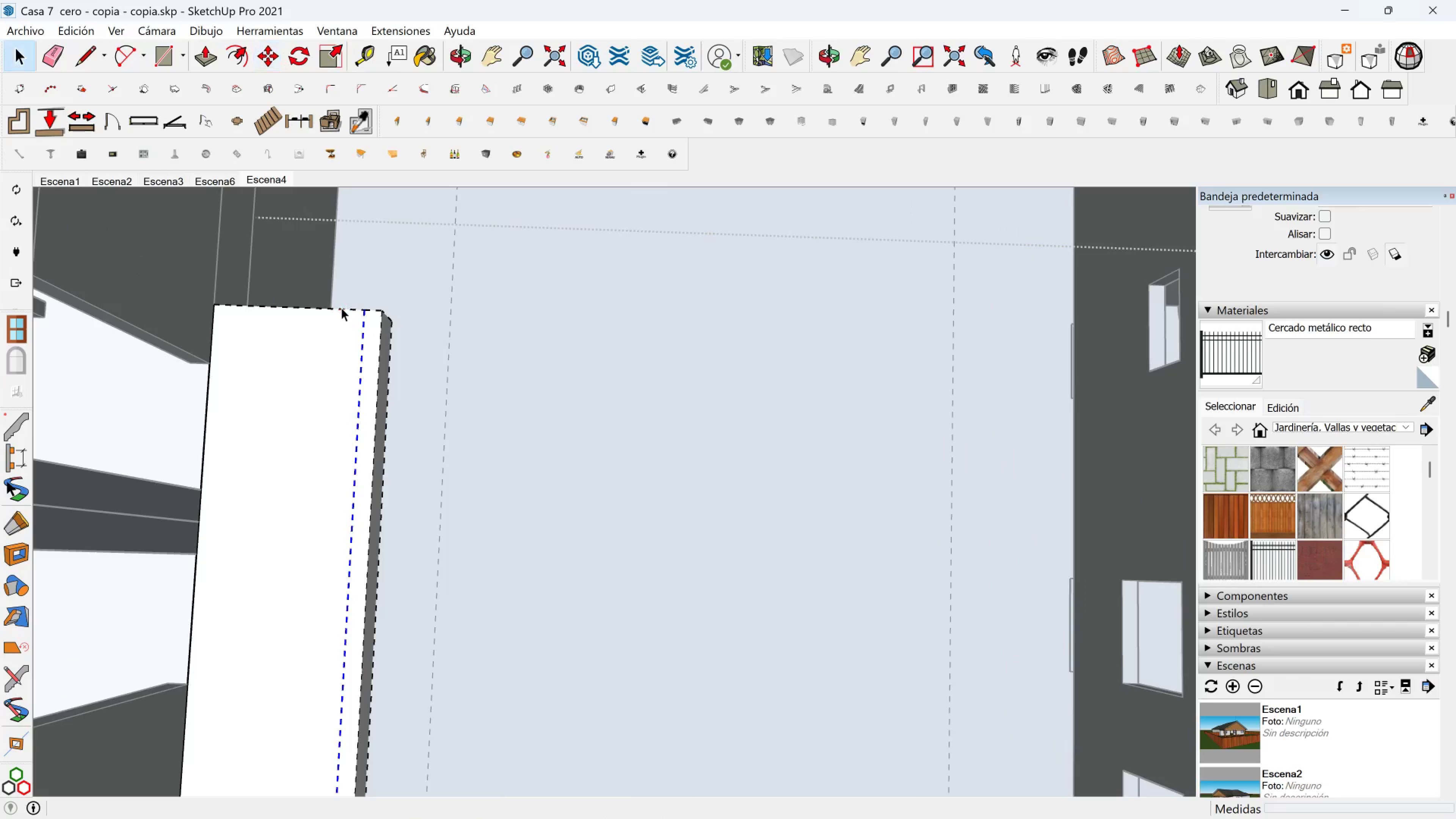 
left_click([341, 308])
 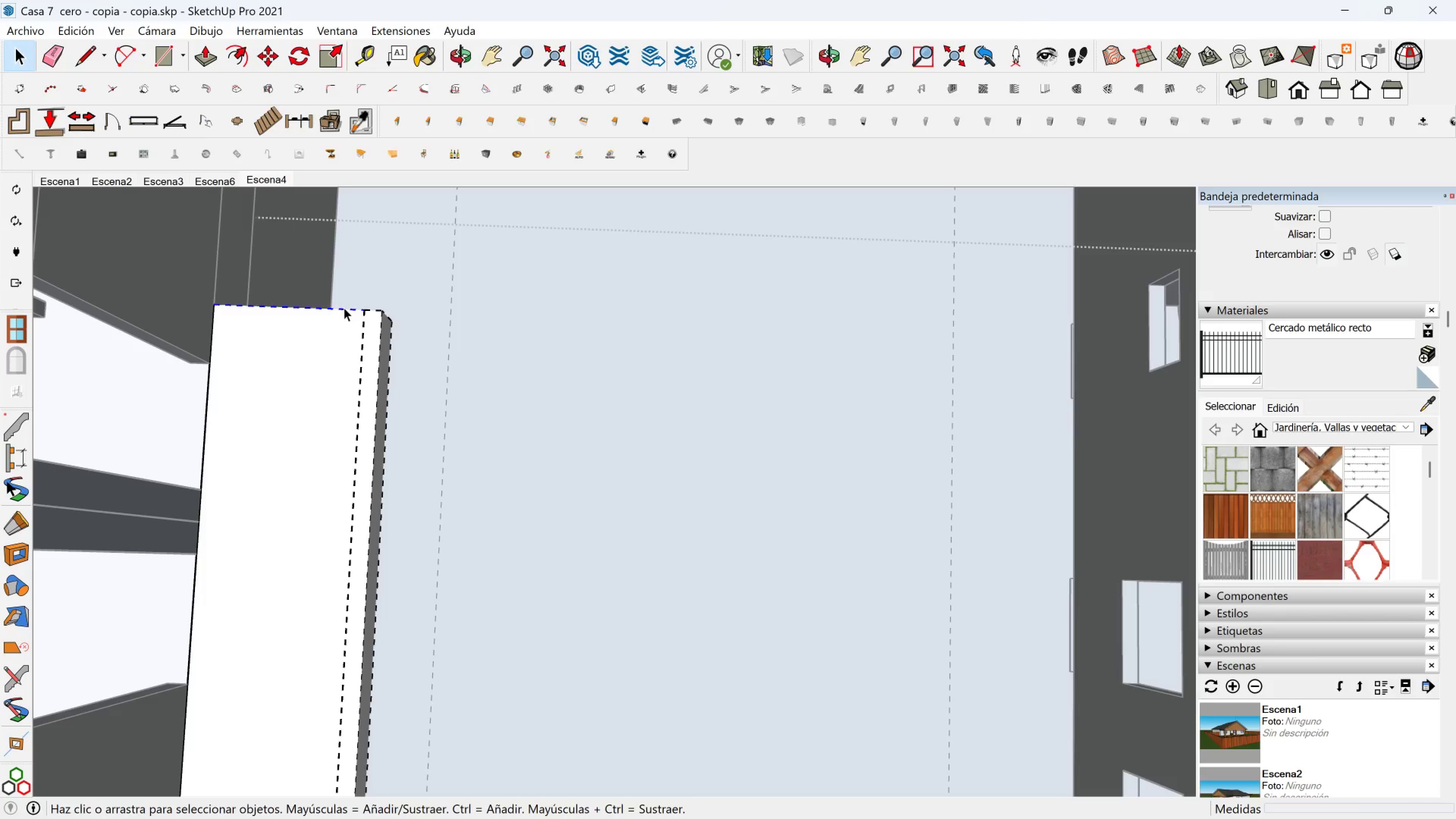 
key(M)
 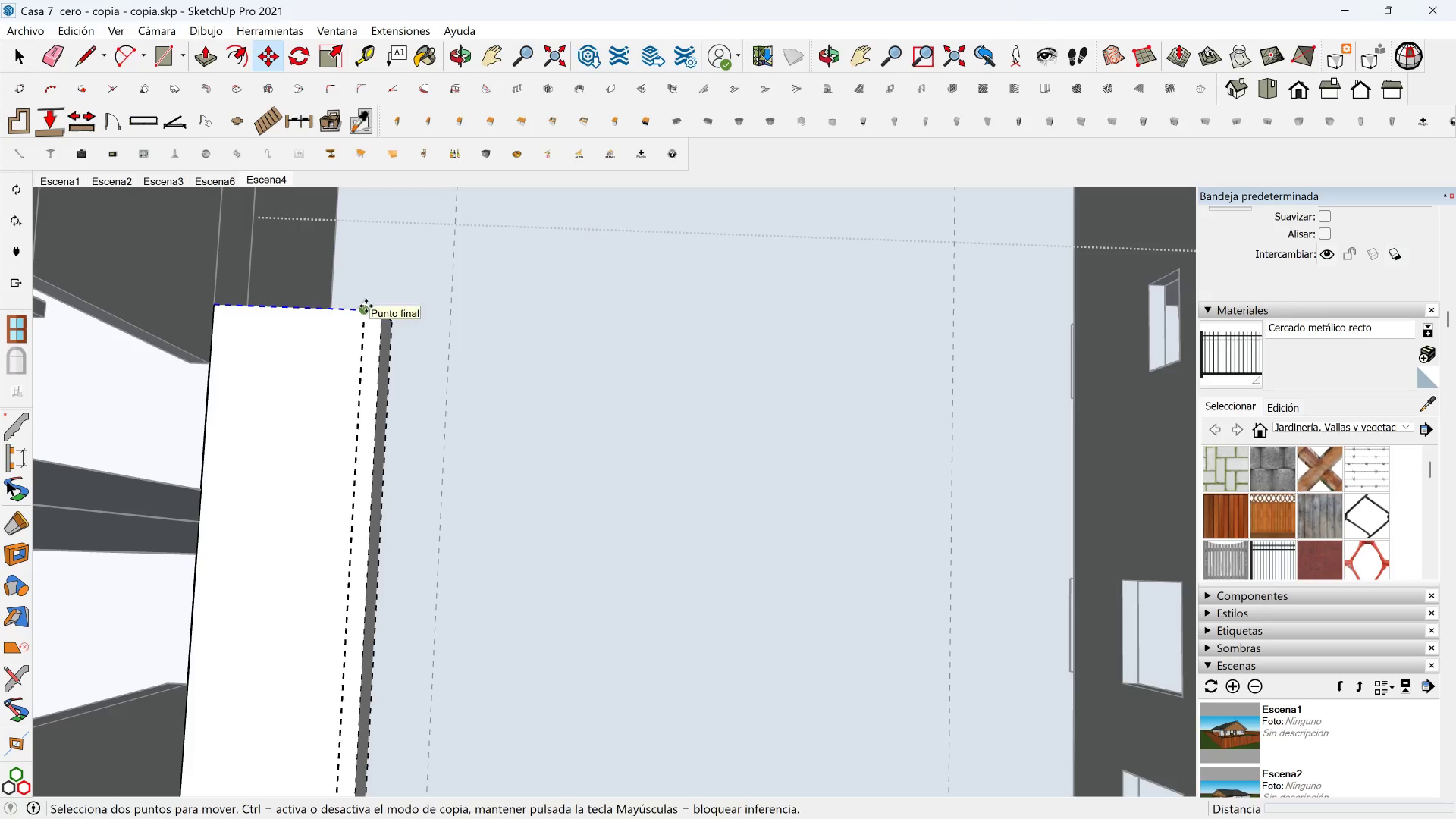 
left_click([366, 306])
 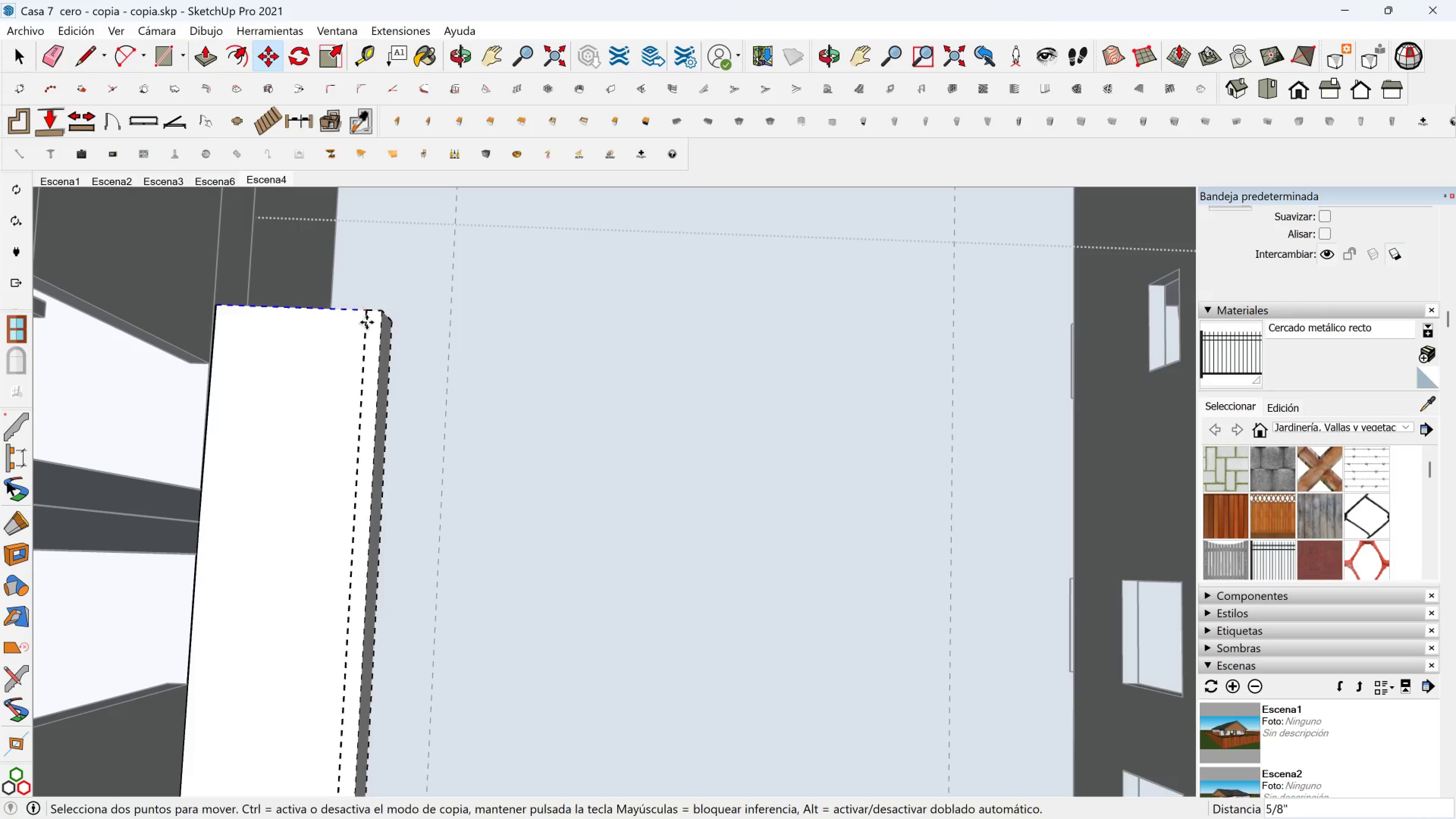 
key(Control+ControlLeft)
 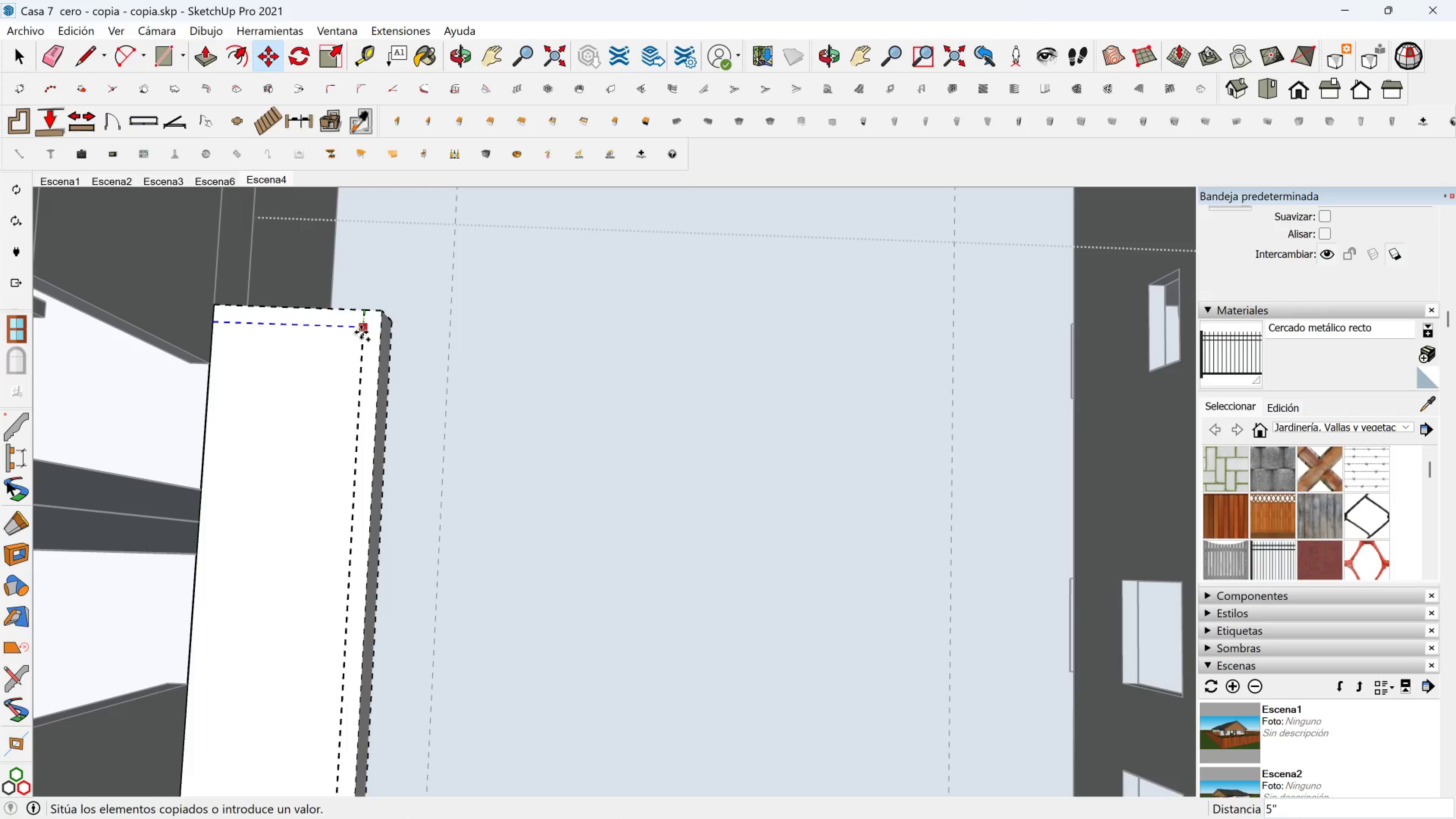 
left_click([361, 332])
 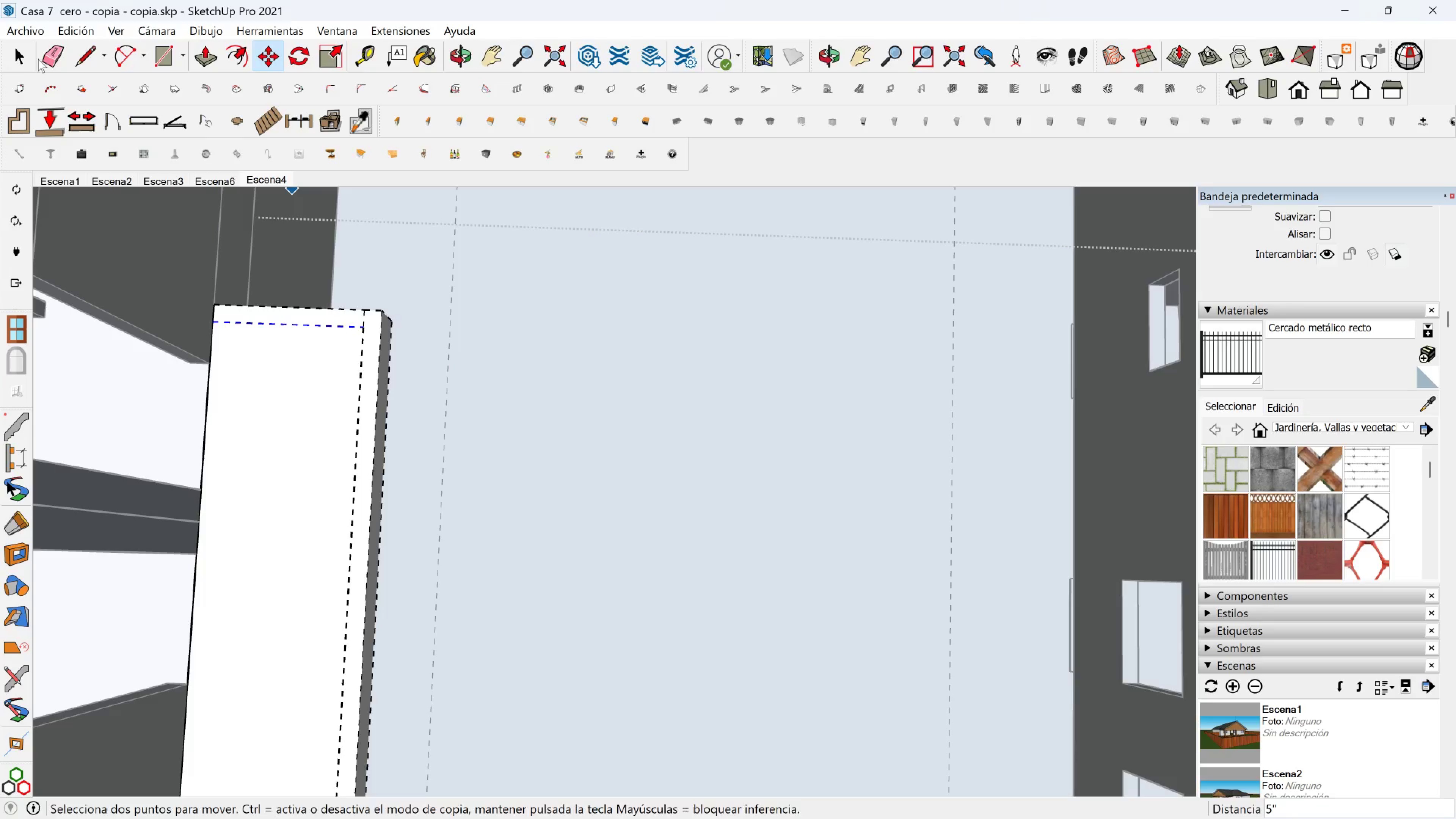 
left_click([46, 59])
 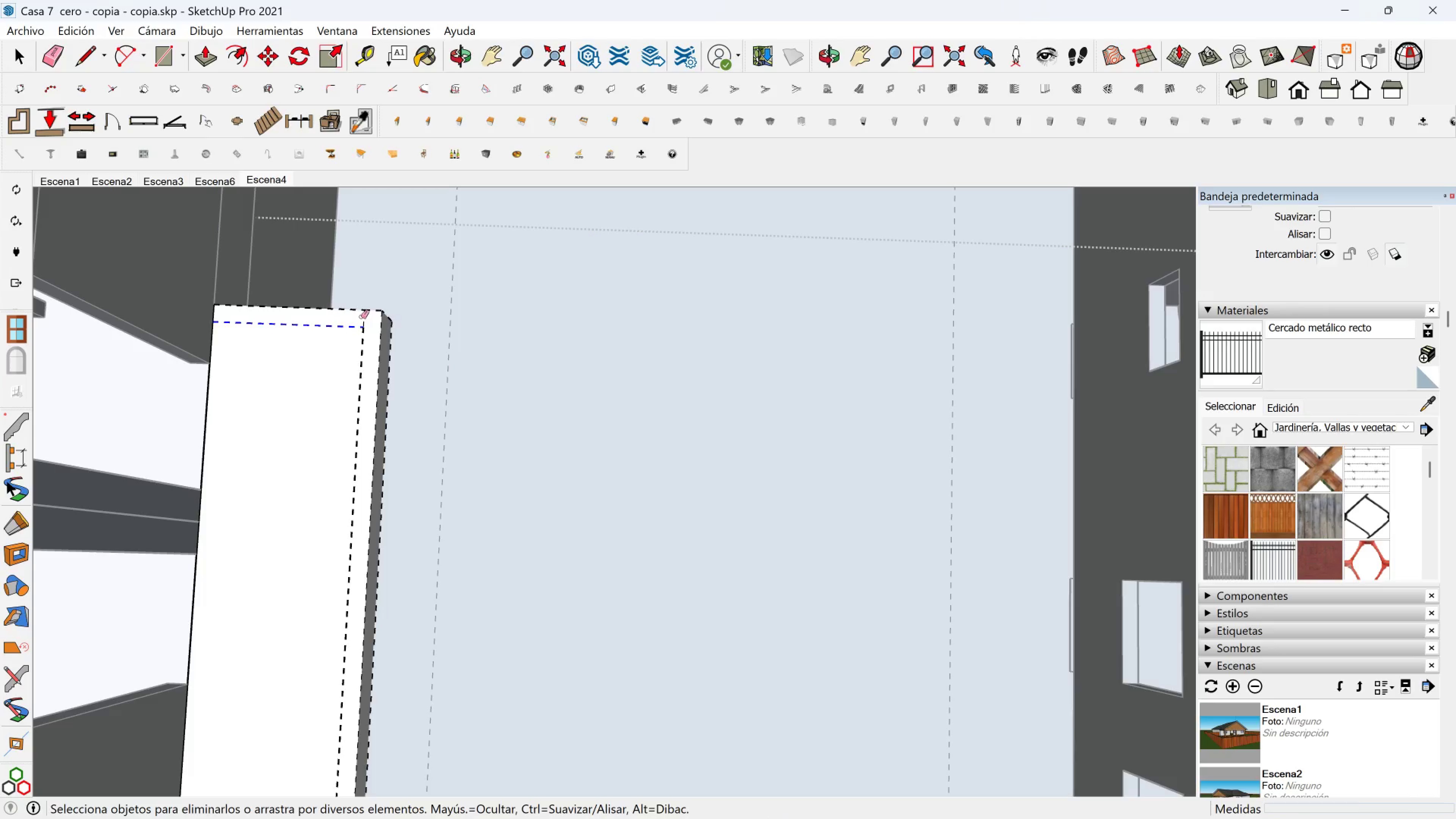 
left_click([362, 318])
 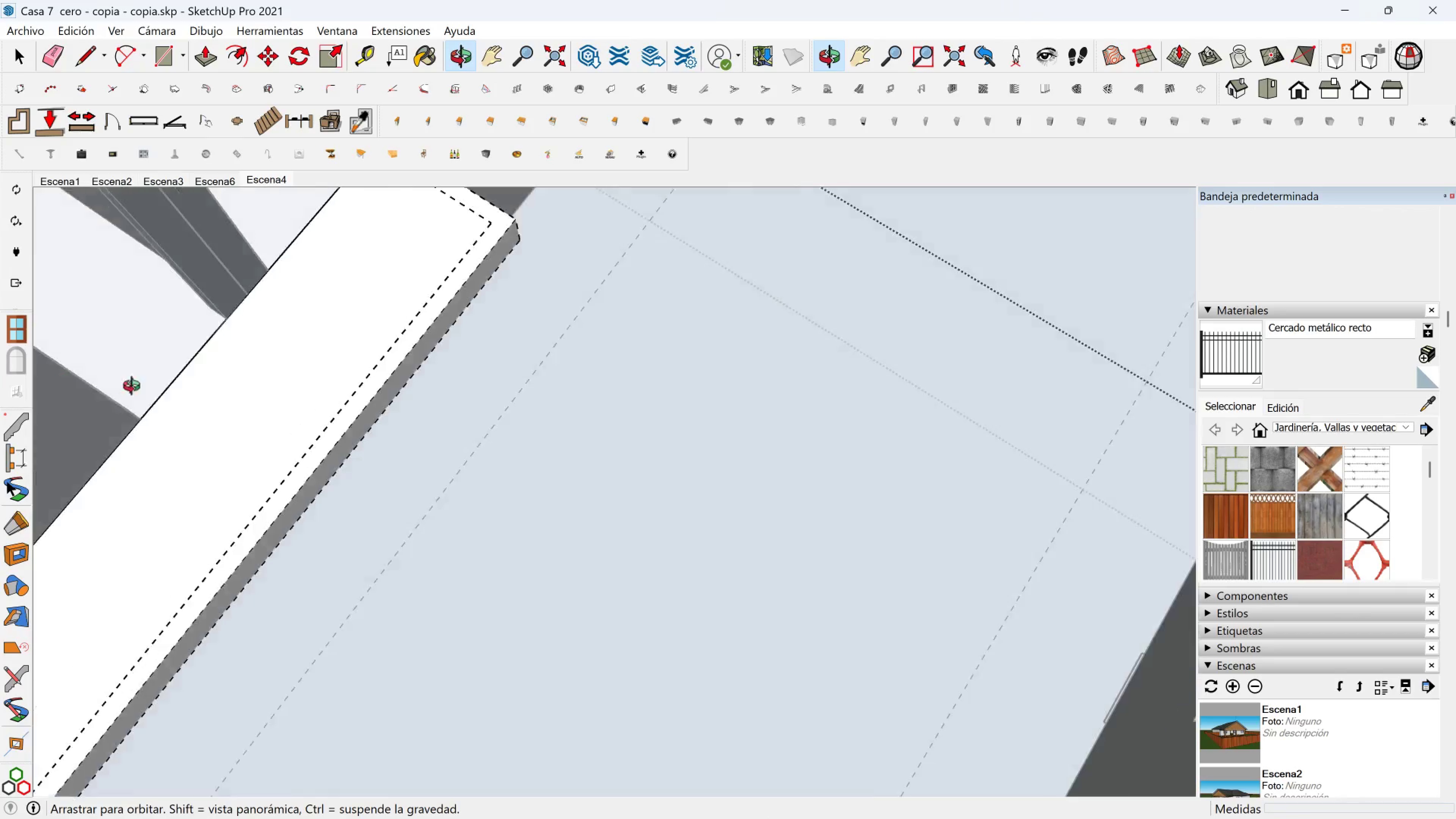 
hold_key(key=ShiftLeft, duration=0.35)
 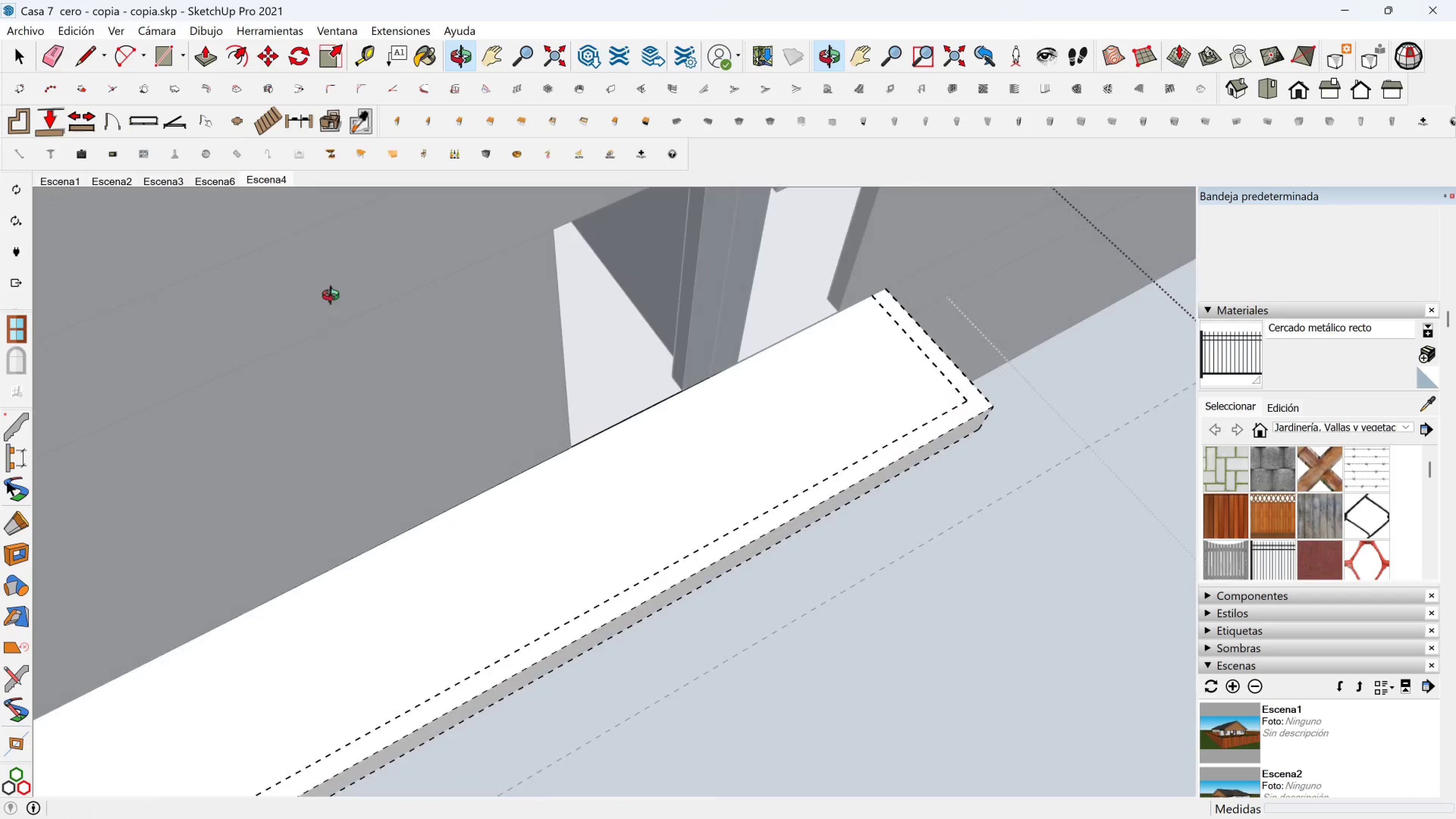 
scroll: coordinate [409, 355], scroll_direction: down, amount: 3.0
 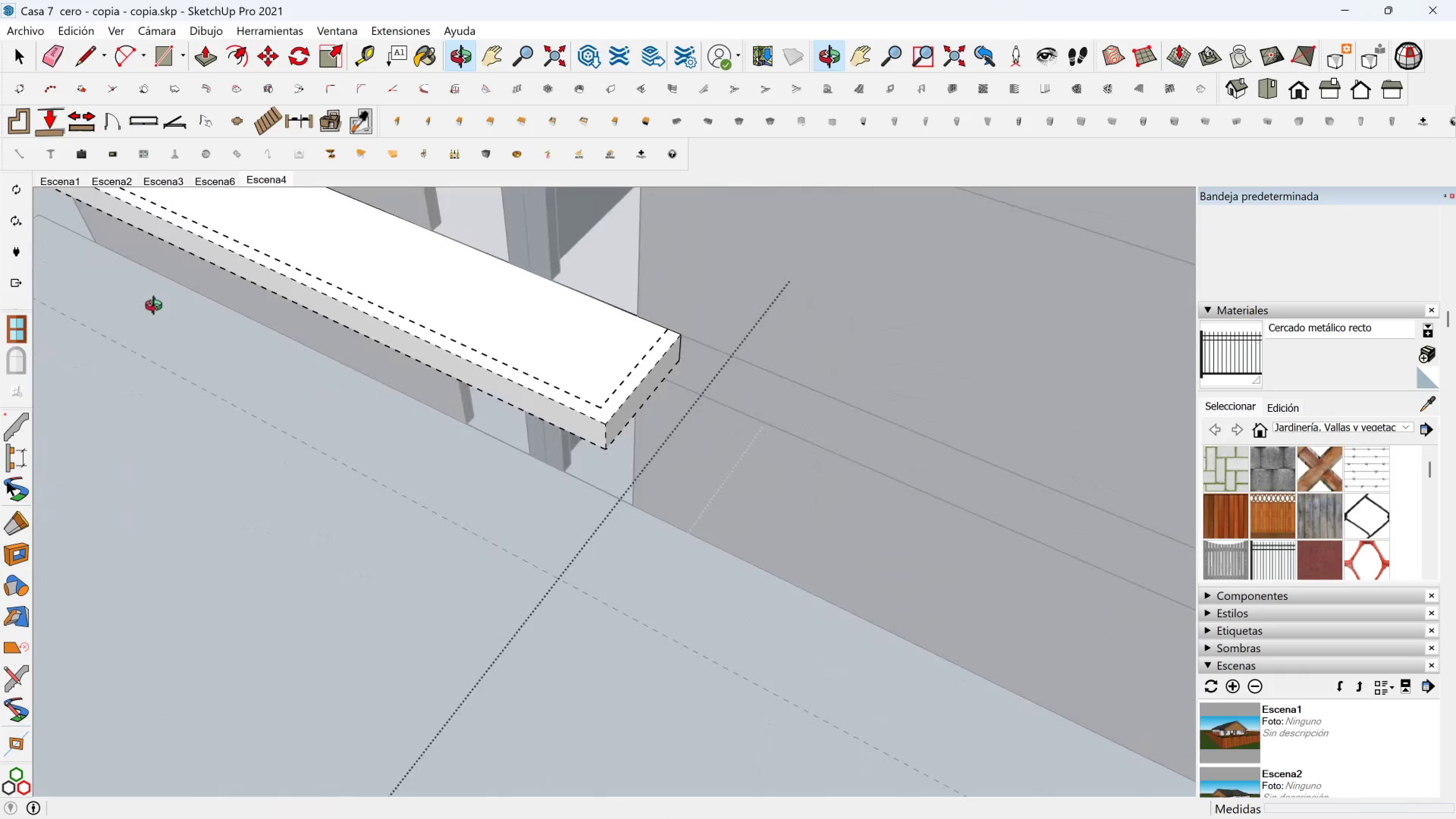 
hold_key(key=ShiftLeft, duration=0.77)
 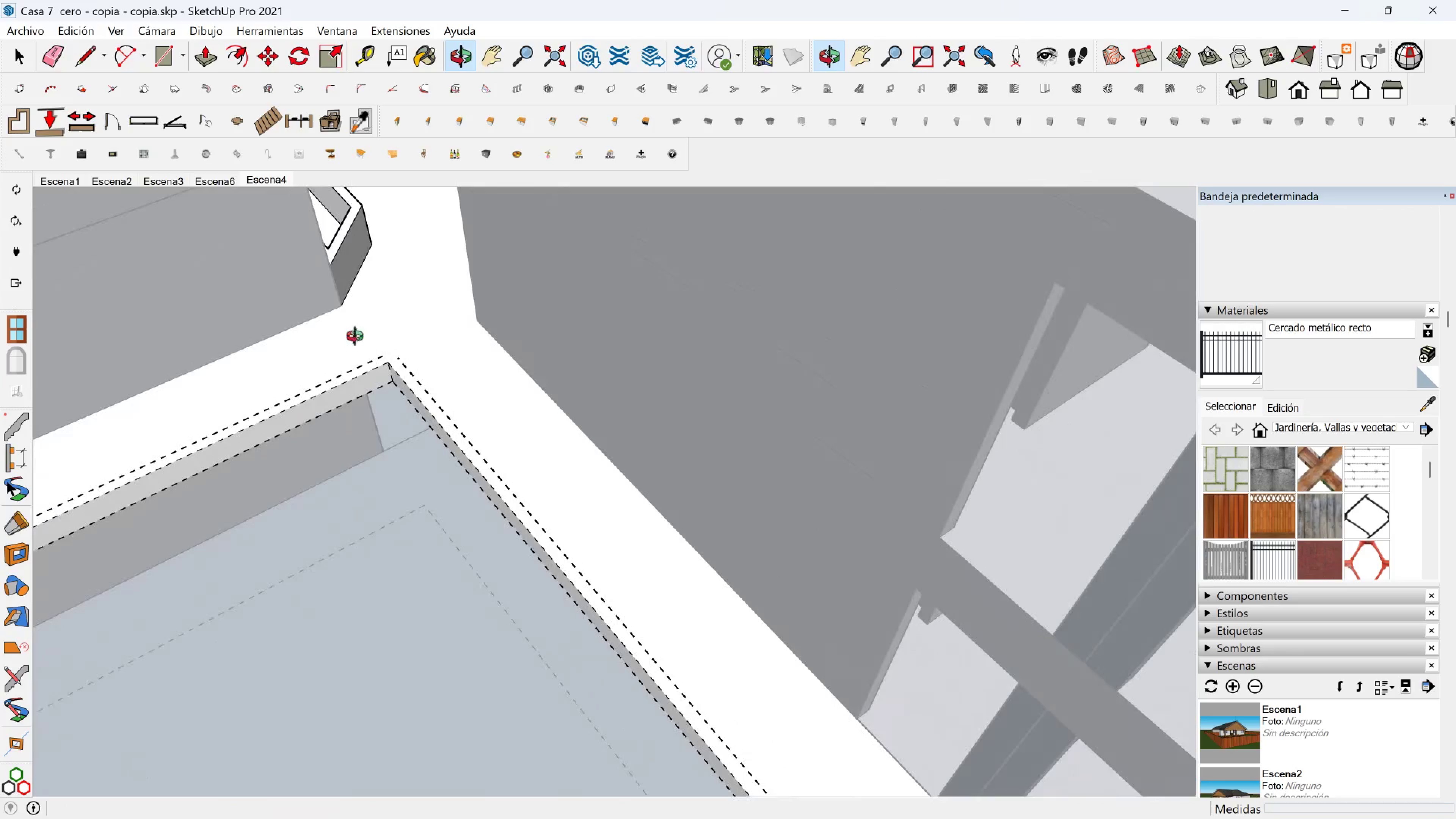 
hold_key(key=ShiftLeft, duration=0.47)
 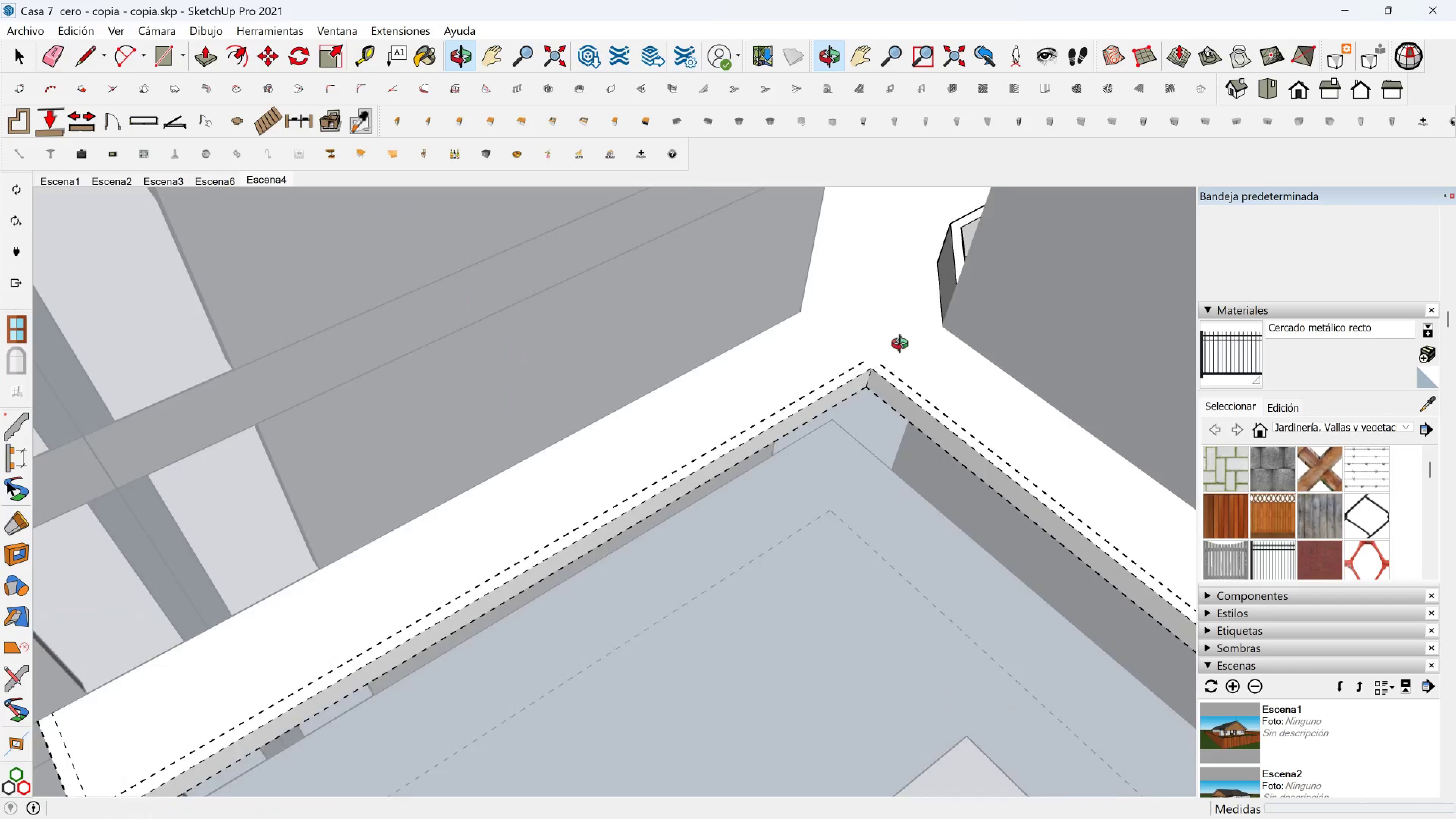 
scroll: coordinate [901, 345], scroll_direction: up, amount: 3.0
 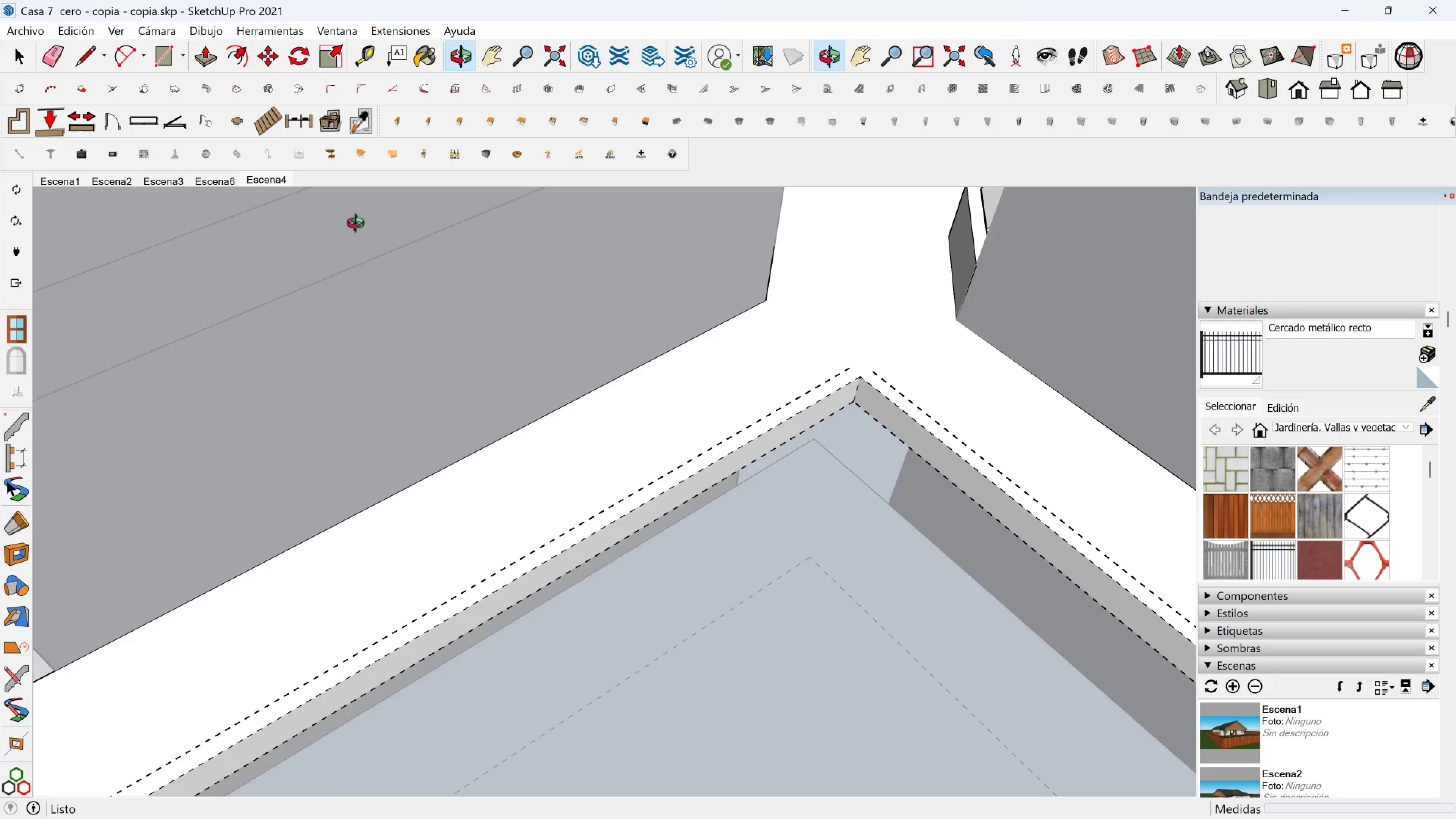 
scroll: coordinate [701, 432], scroll_direction: down, amount: 2.0
 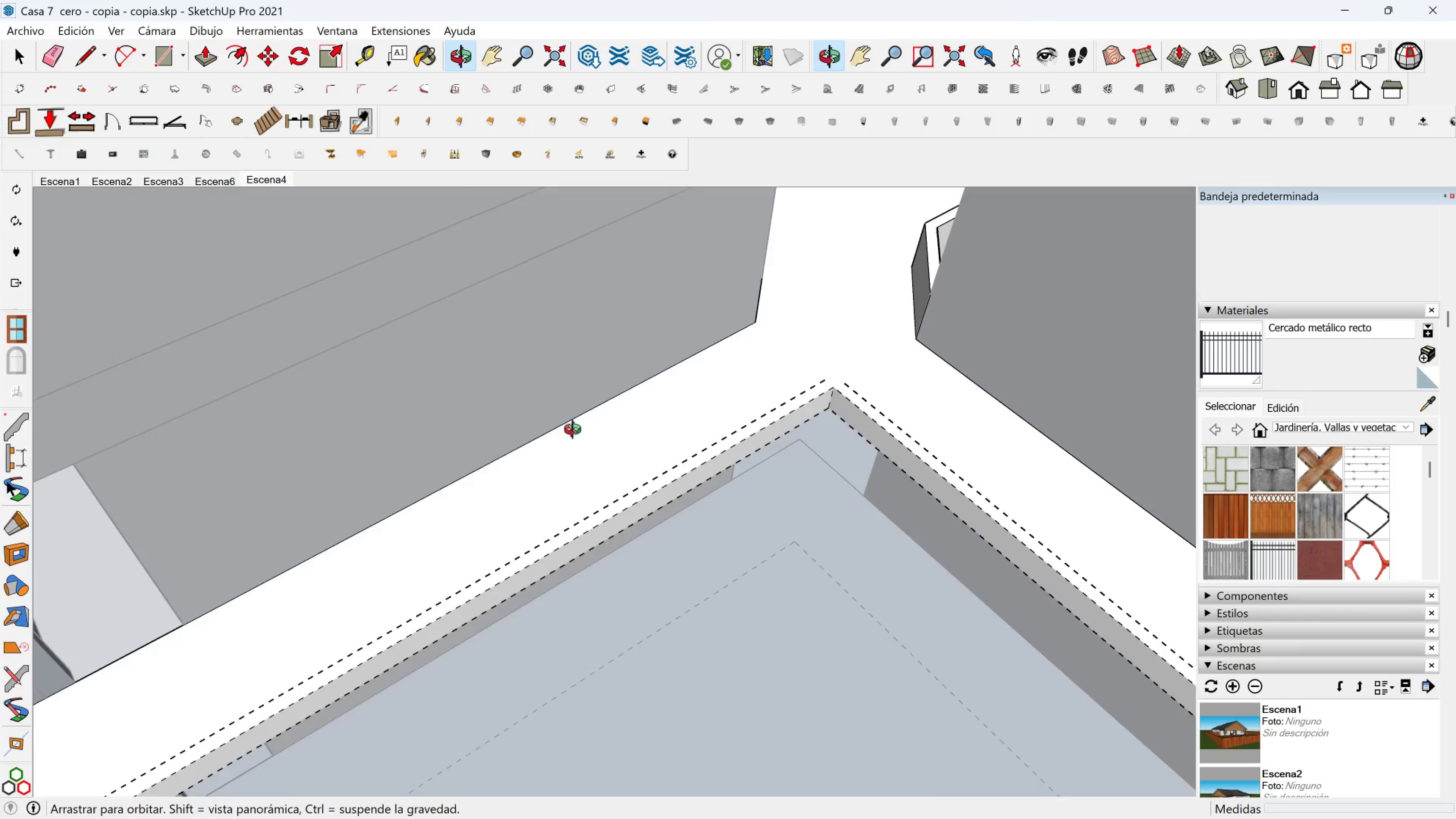 
hold_key(key=ShiftLeft, duration=0.65)
 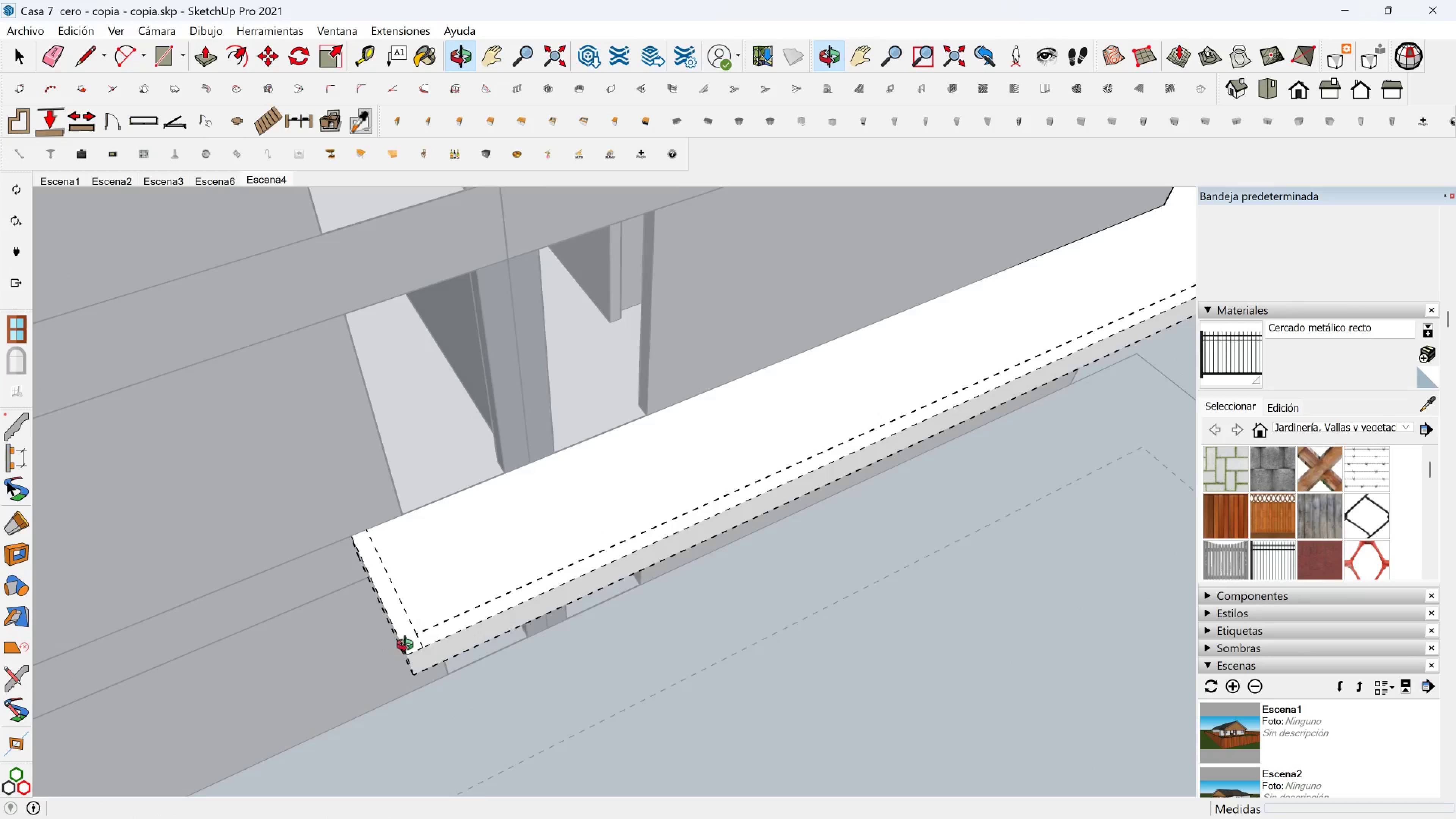 
scroll: coordinate [425, 647], scroll_direction: up, amount: 3.0
 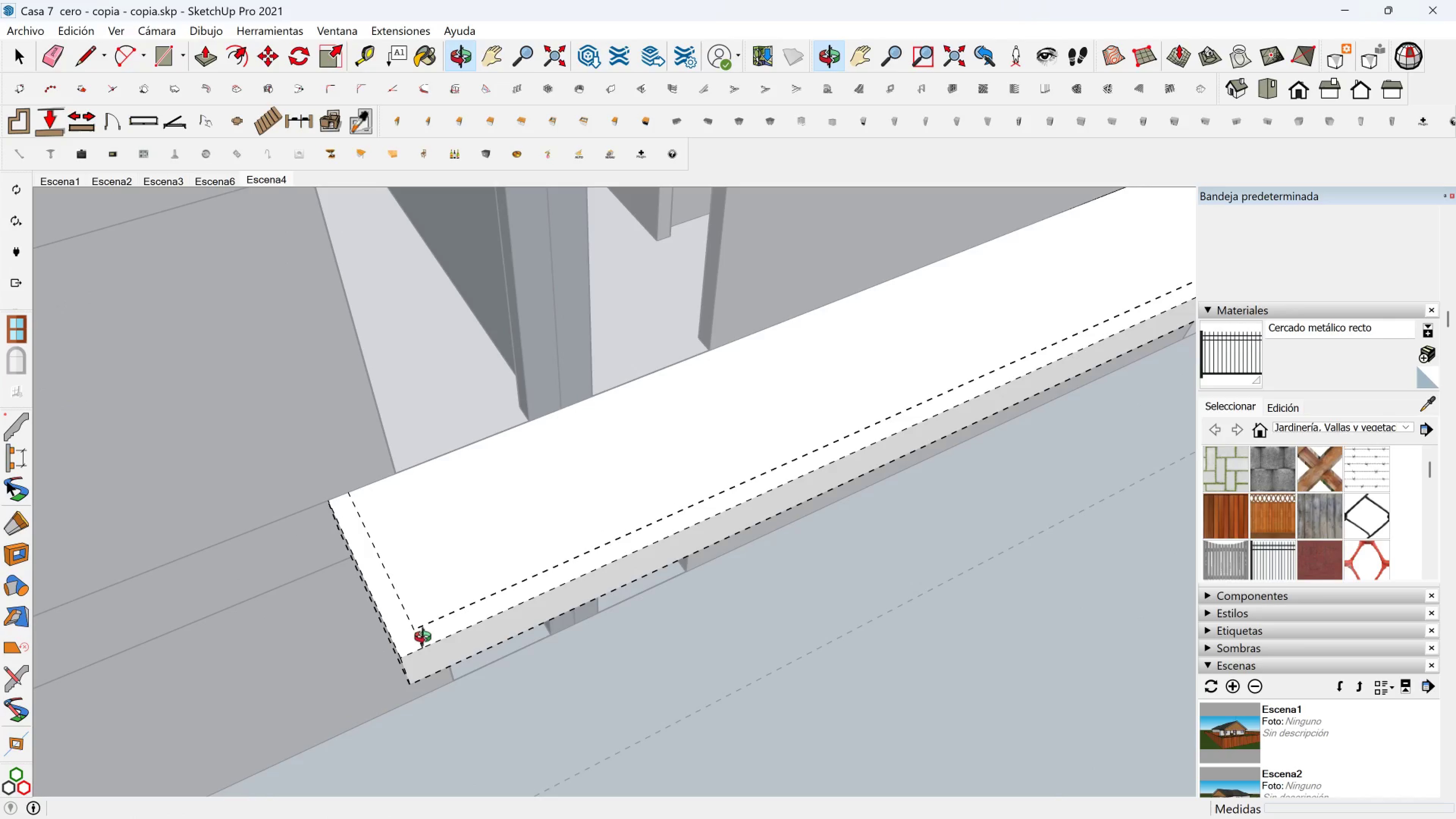 
key(Escape)
 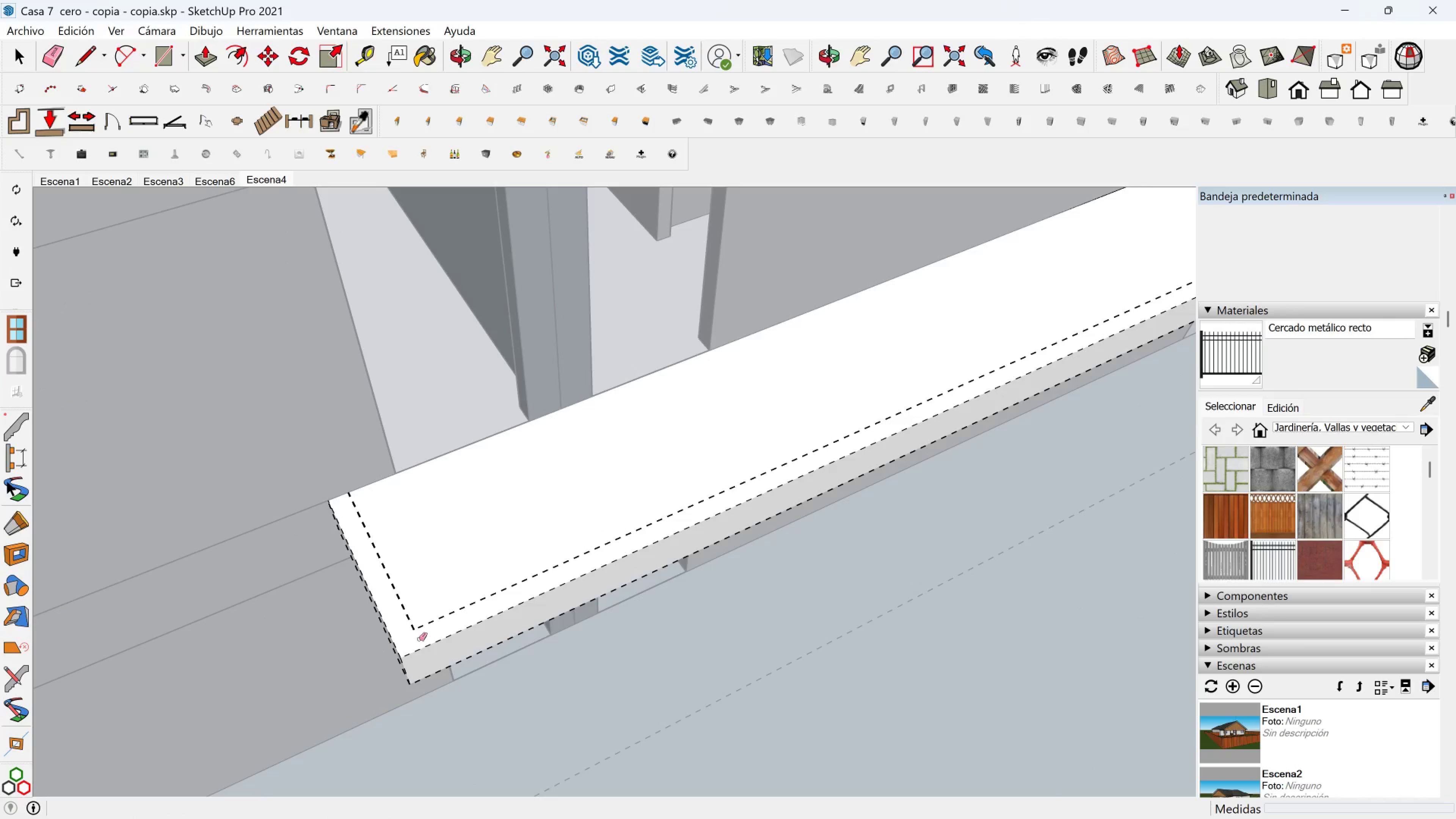 
scroll: coordinate [820, 410], scroll_direction: down, amount: 2.0
 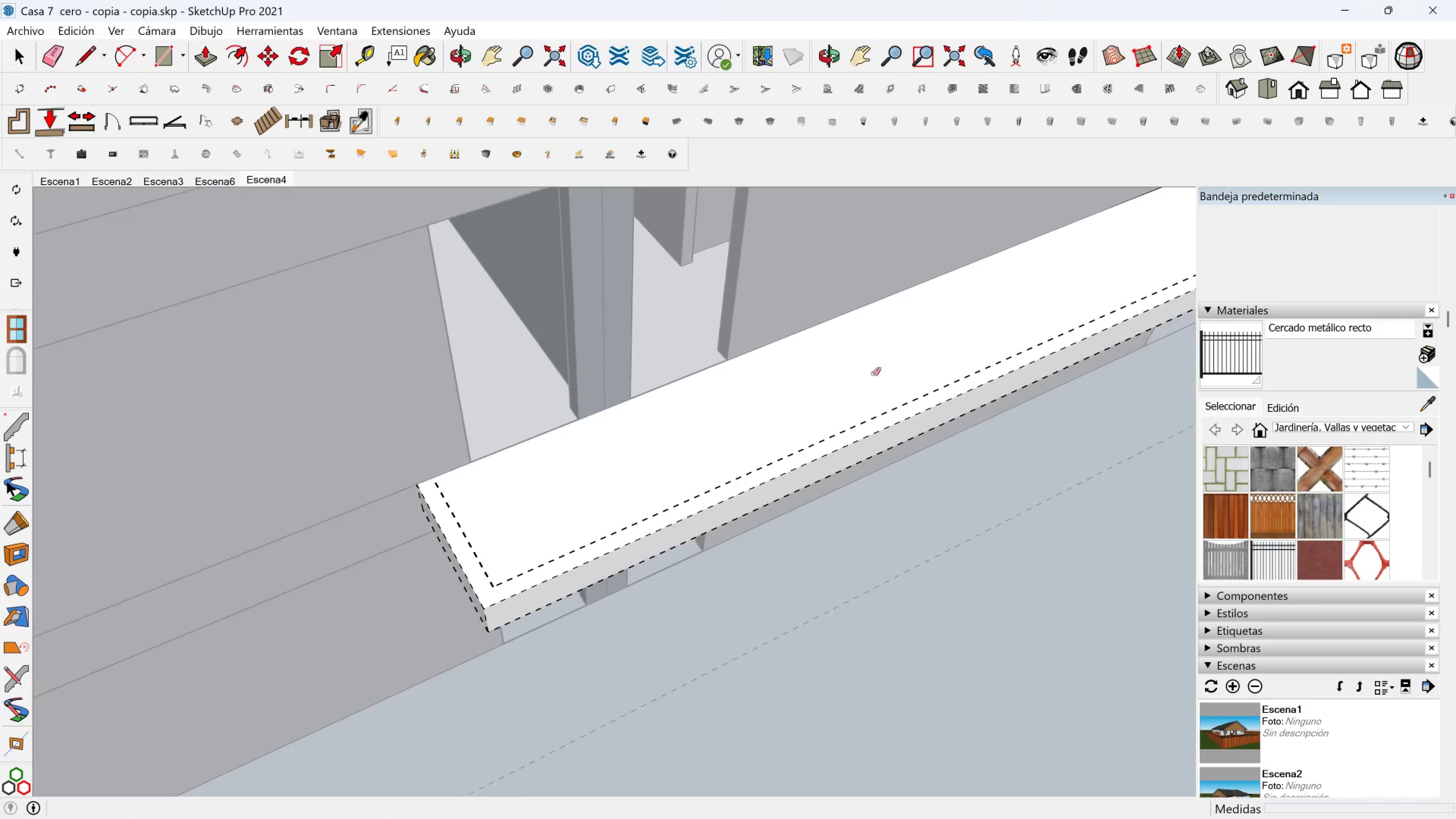 
hold_key(key=ShiftLeft, duration=0.8)
 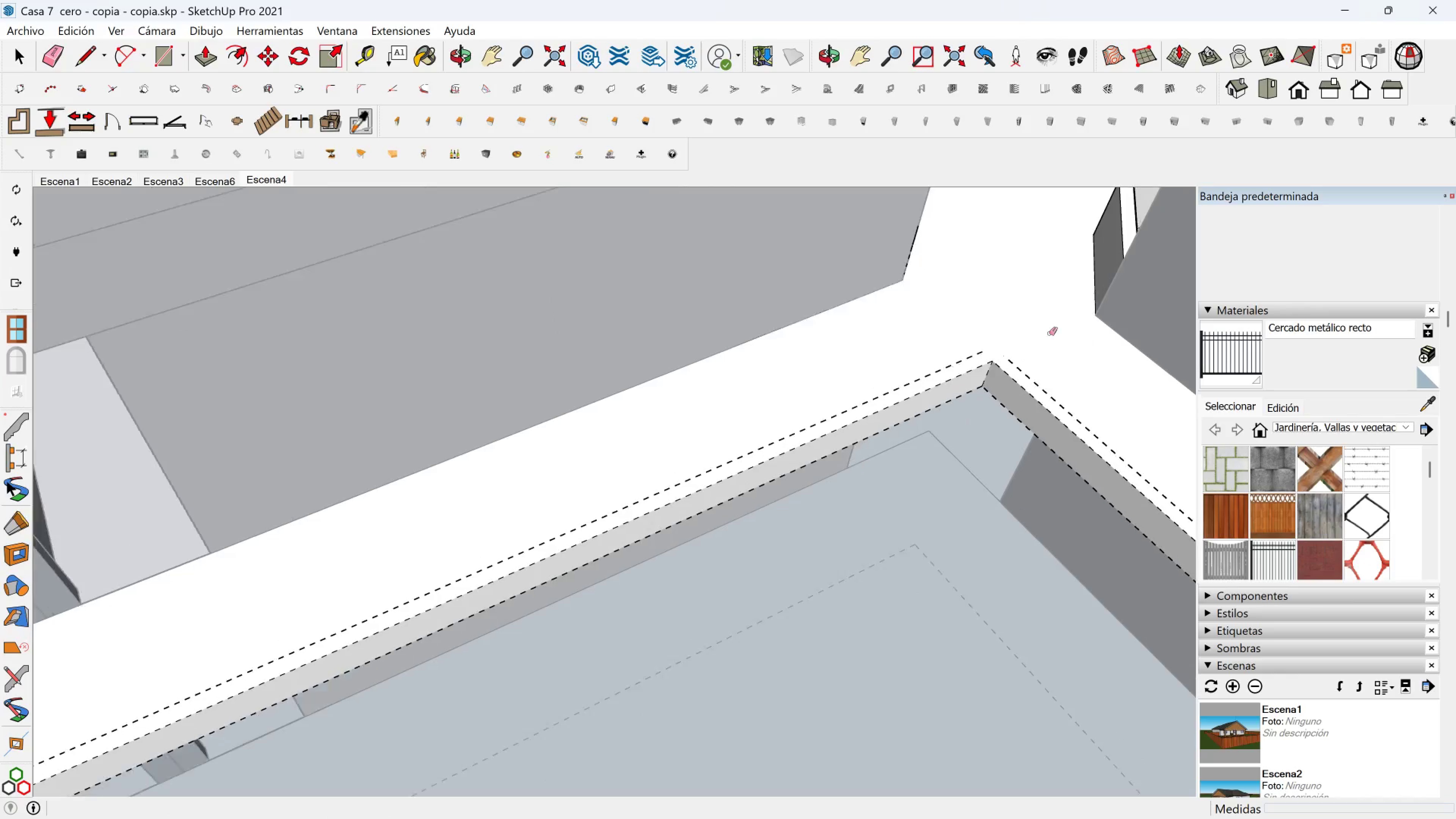 
scroll: coordinate [1049, 334], scroll_direction: up, amount: 5.0
 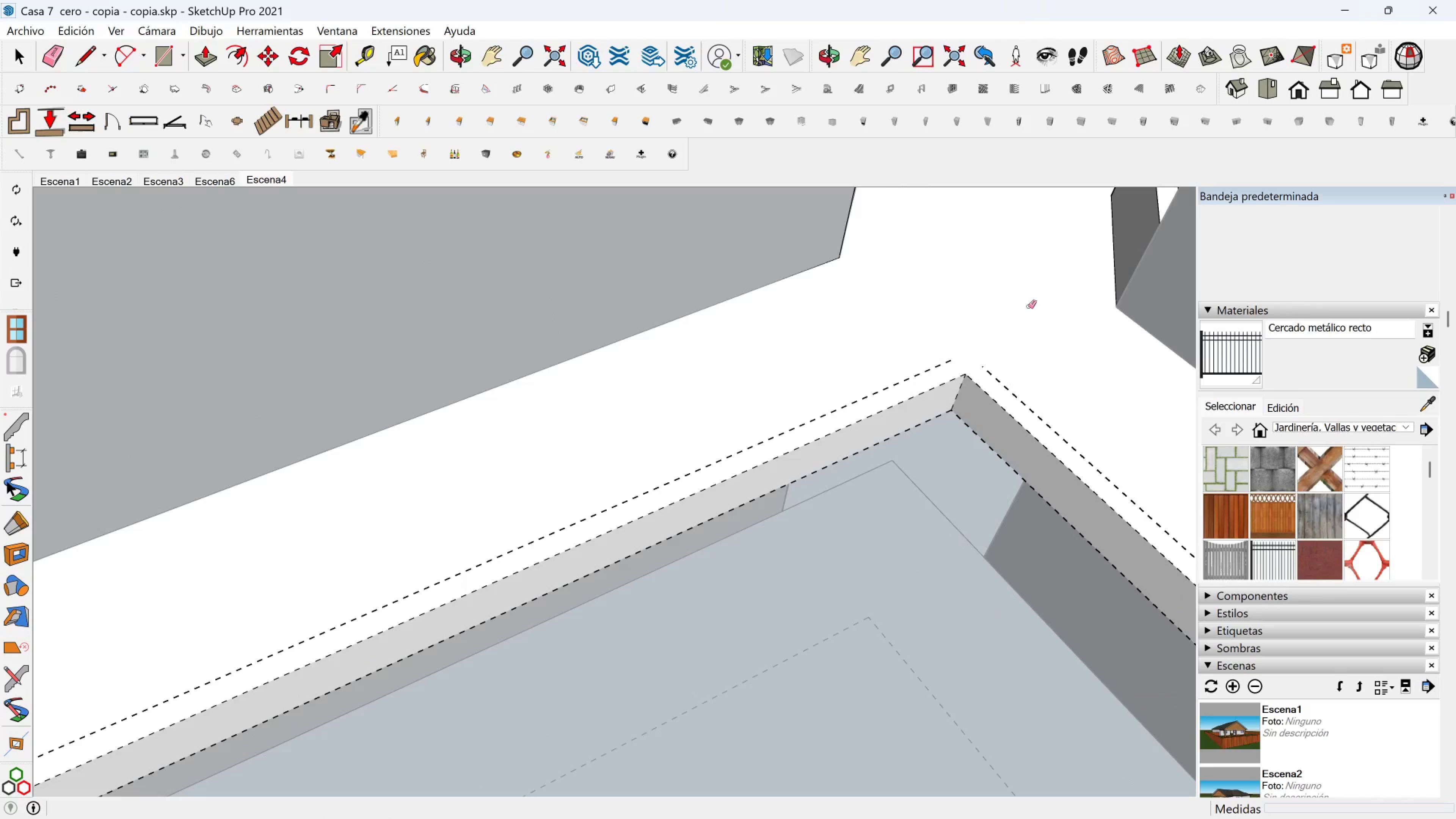 
key(Shift+ShiftLeft)
 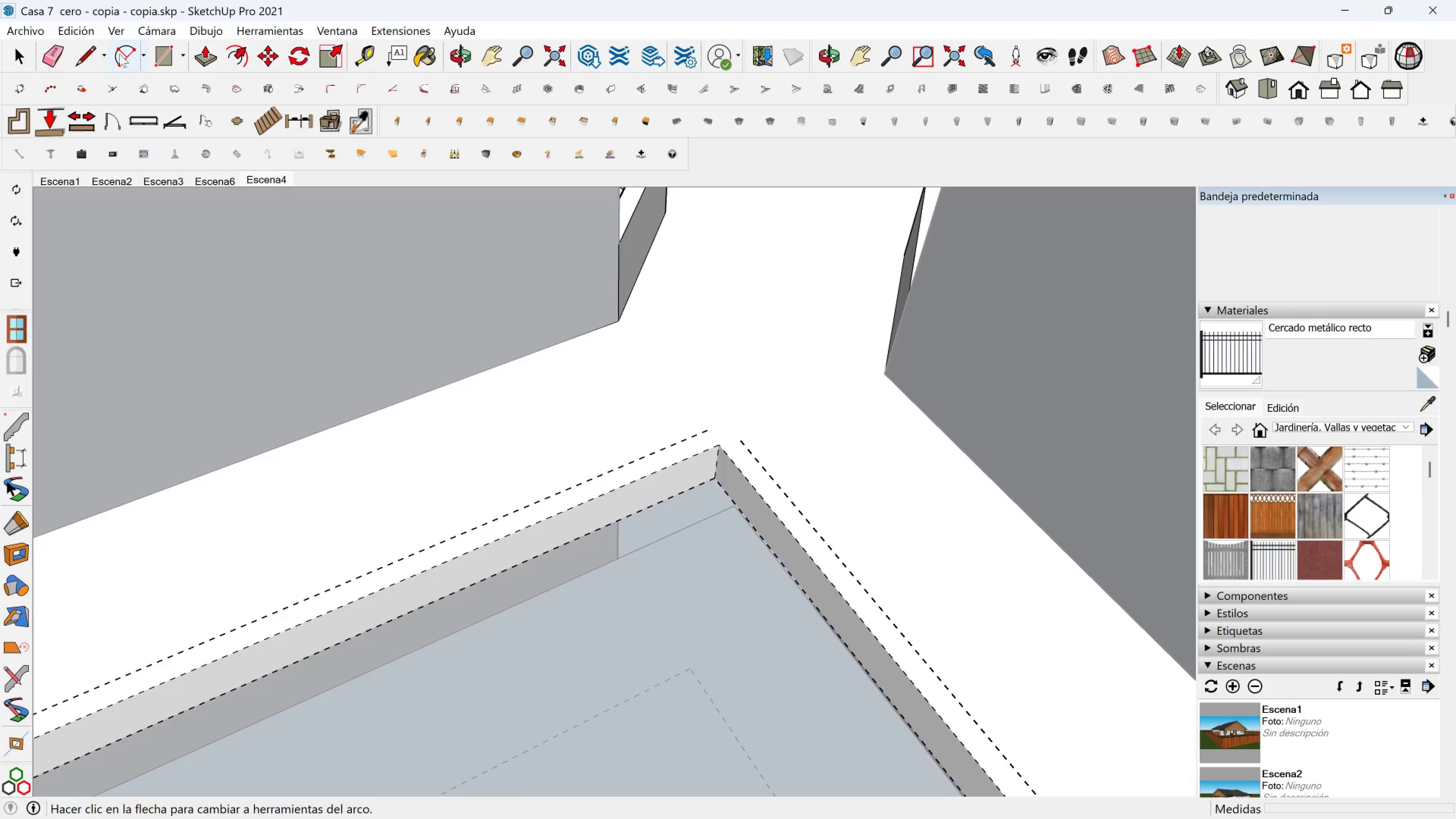 
left_click([75, 54])
 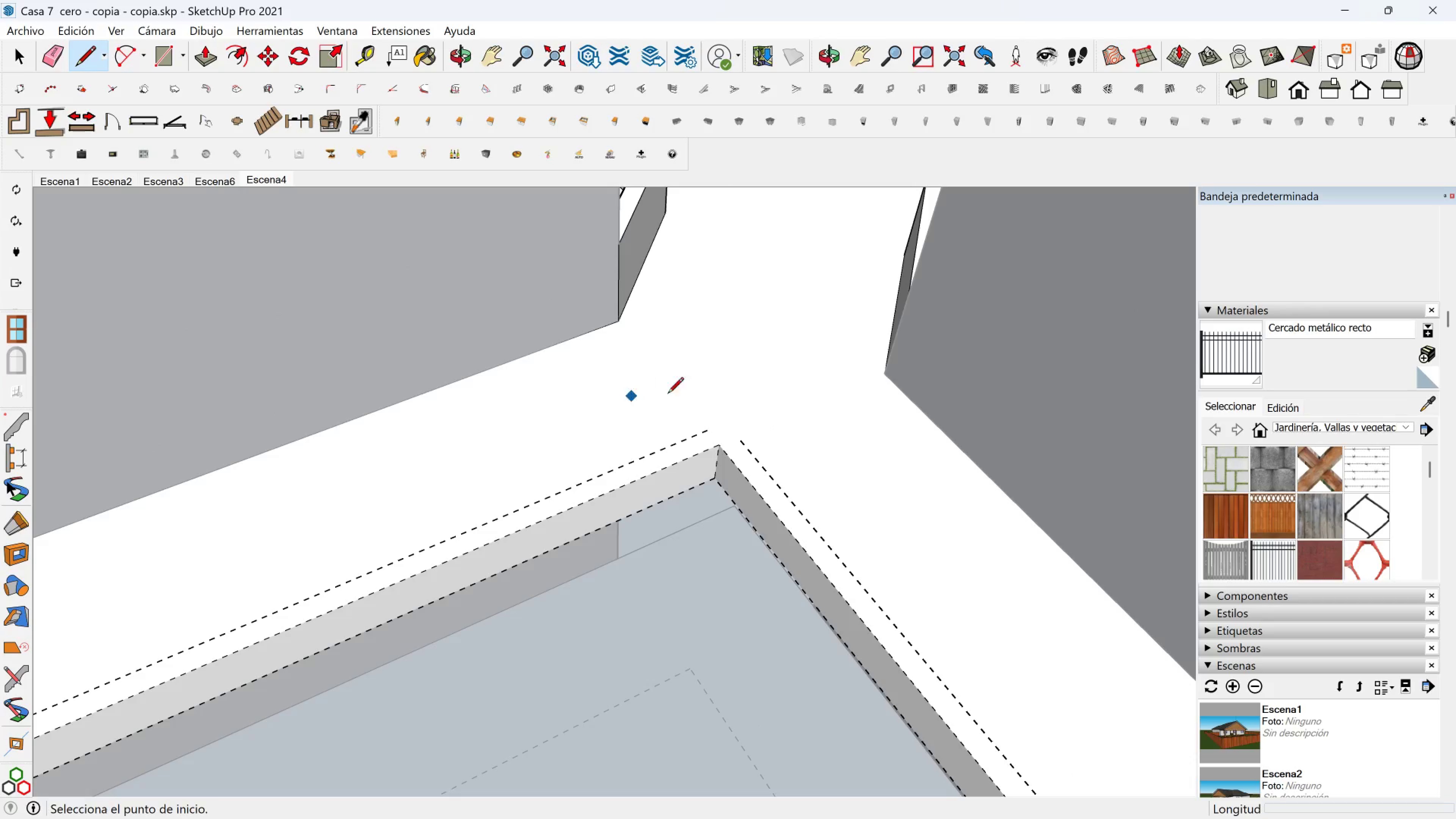 
scroll: coordinate [736, 442], scroll_direction: up, amount: 3.0
 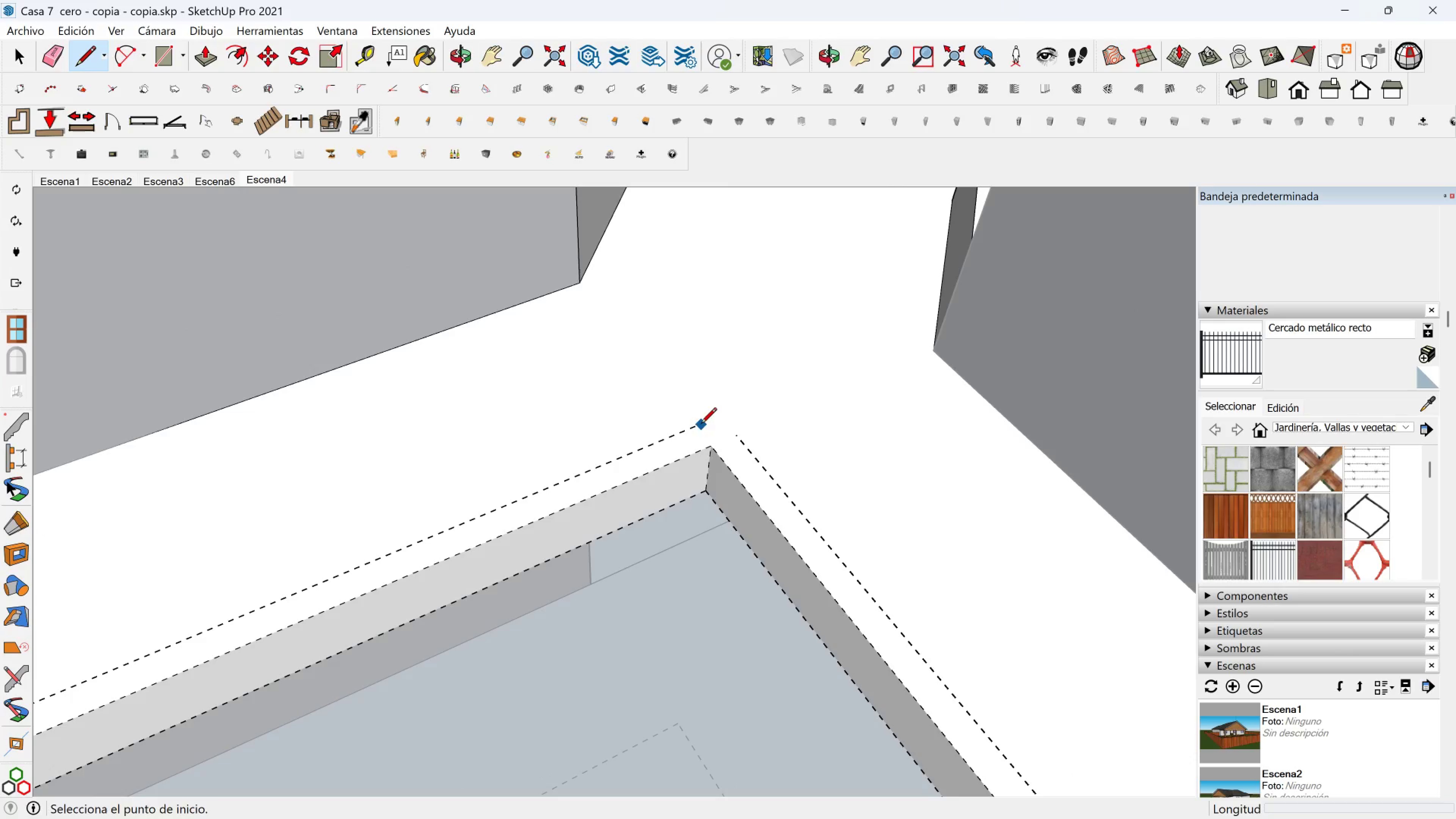 
left_click([700, 425])
 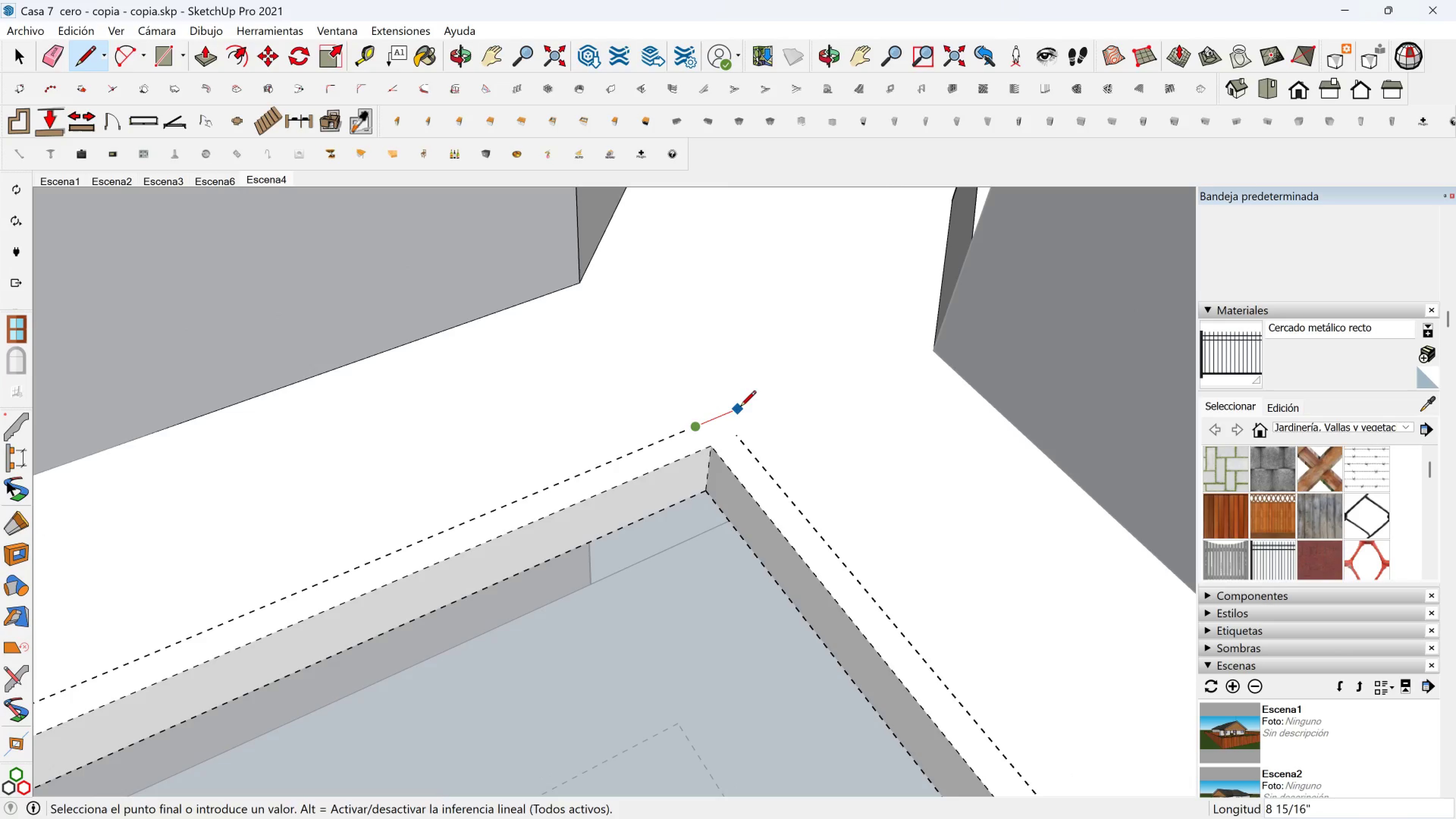 
hold_key(key=ShiftLeft, duration=0.98)
left_click([731, 436])
 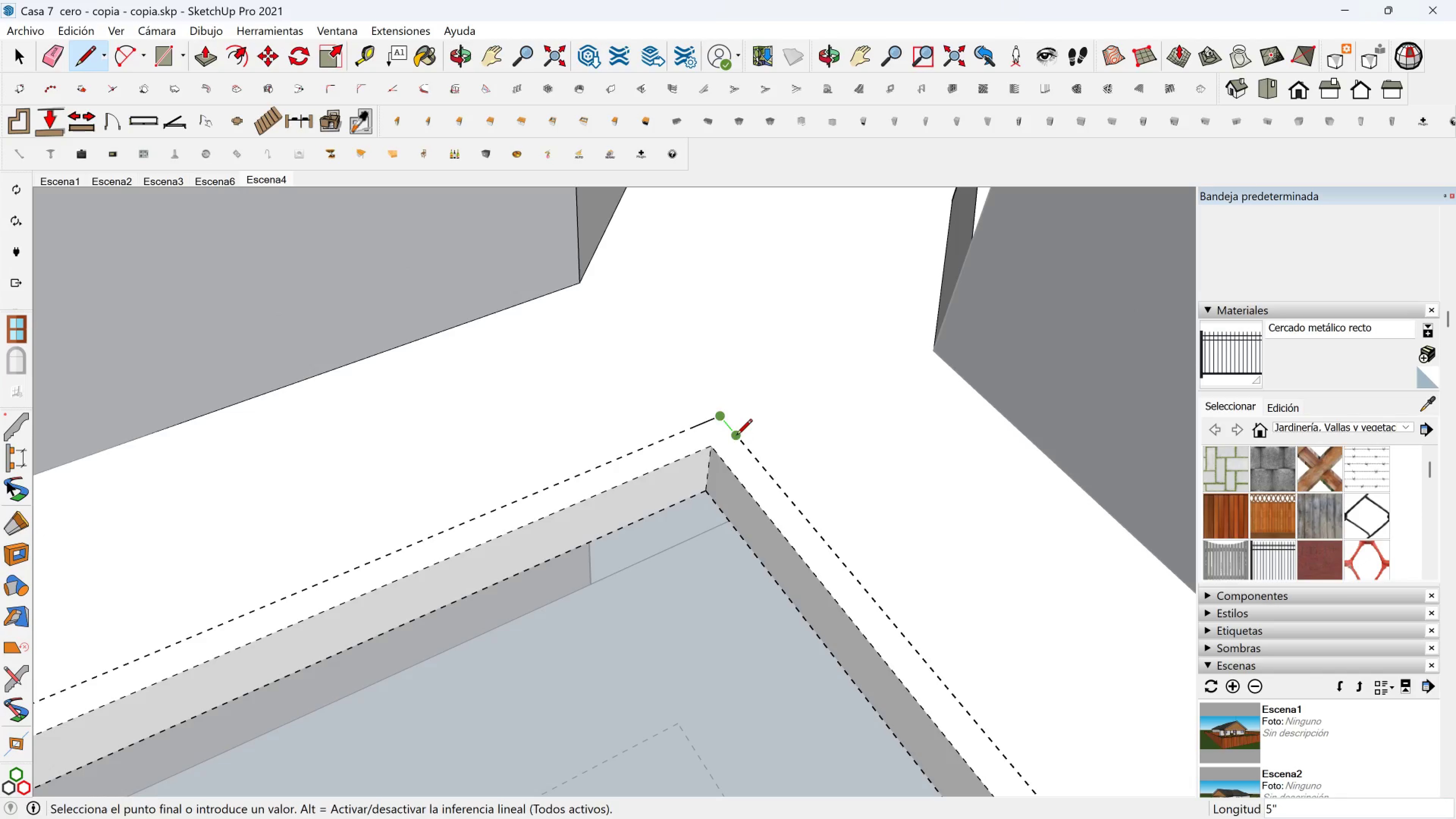 
double_click([736, 436])
 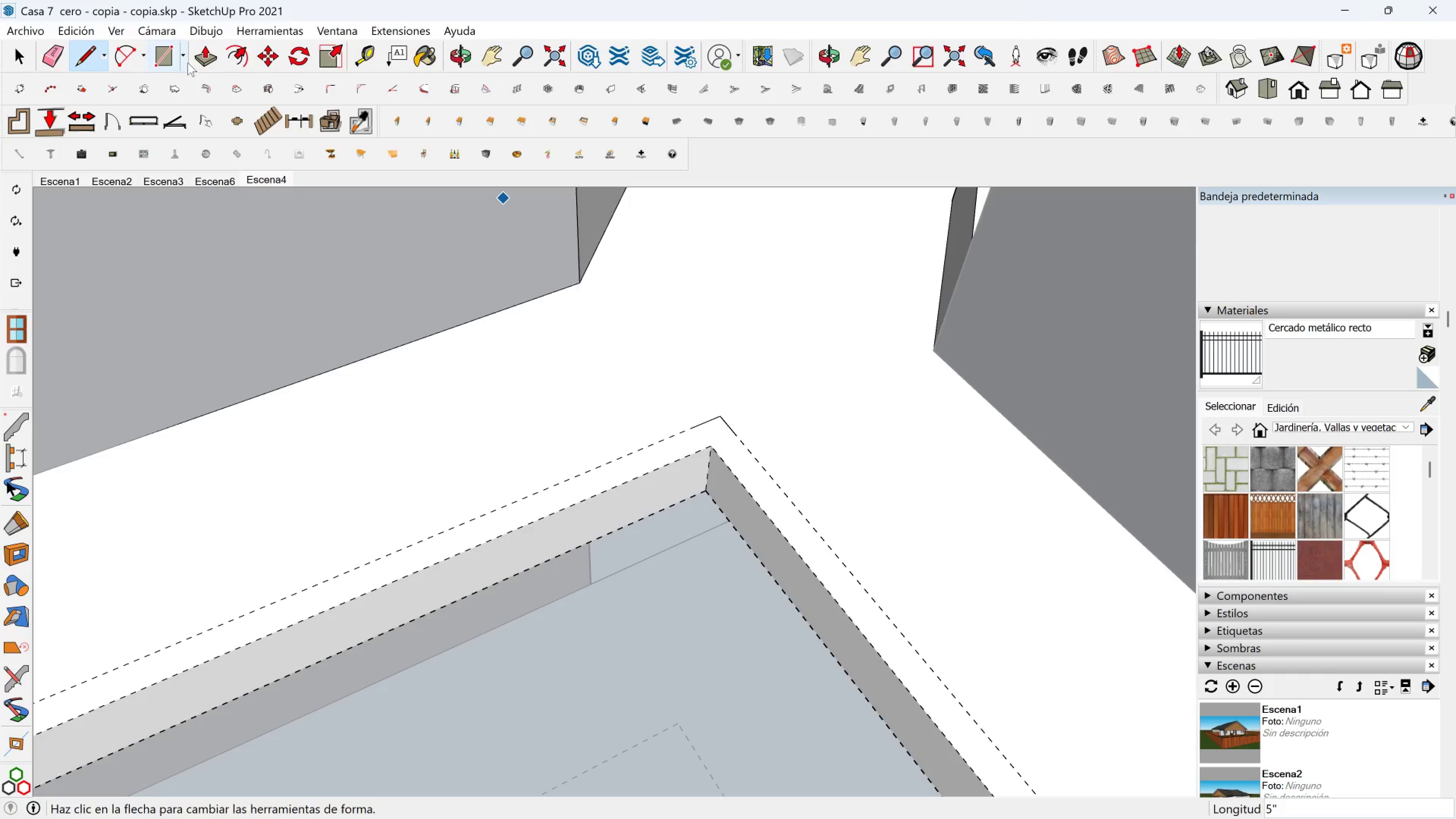 
left_click([210, 55])
 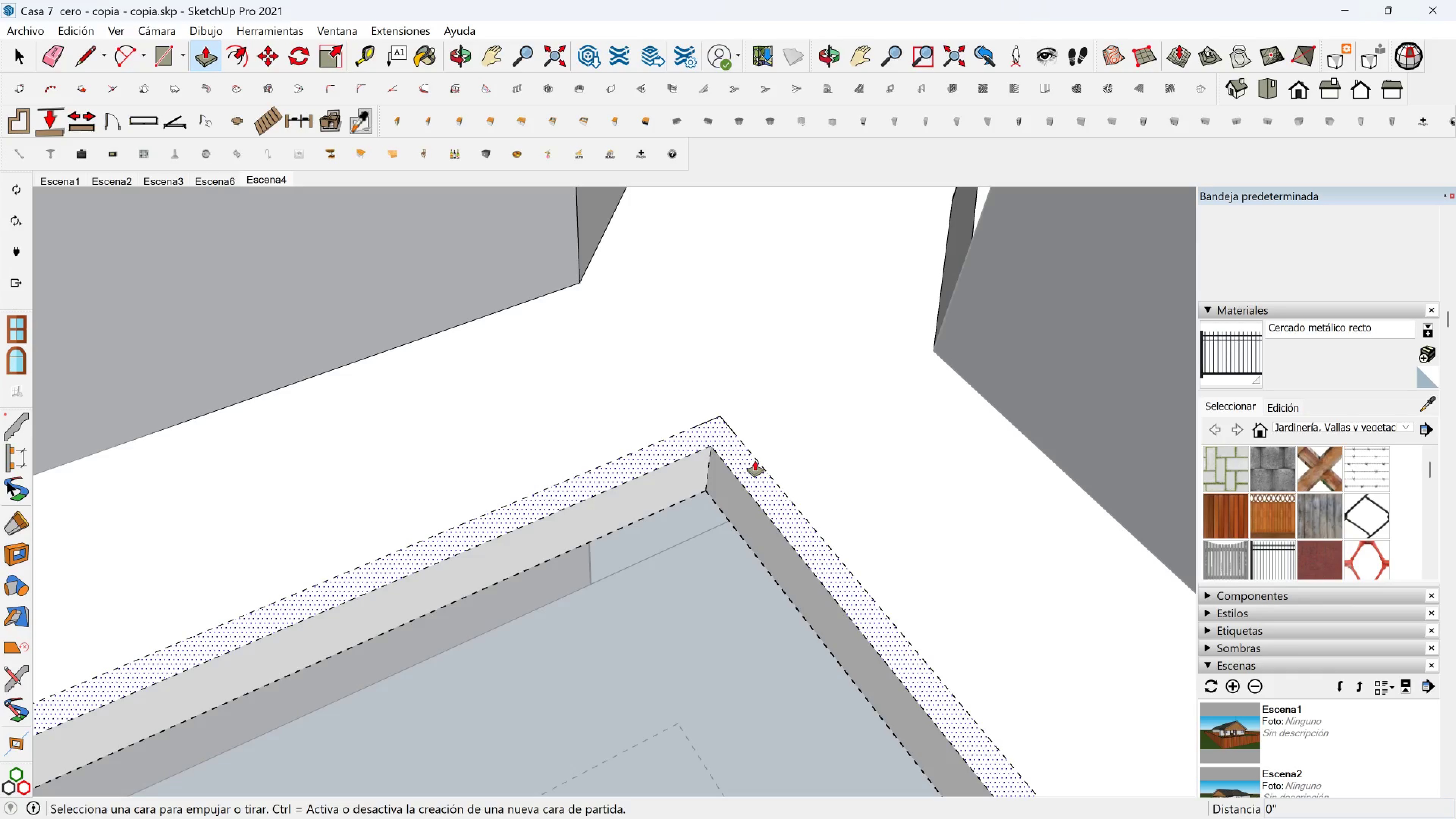 
left_click([755, 461])
 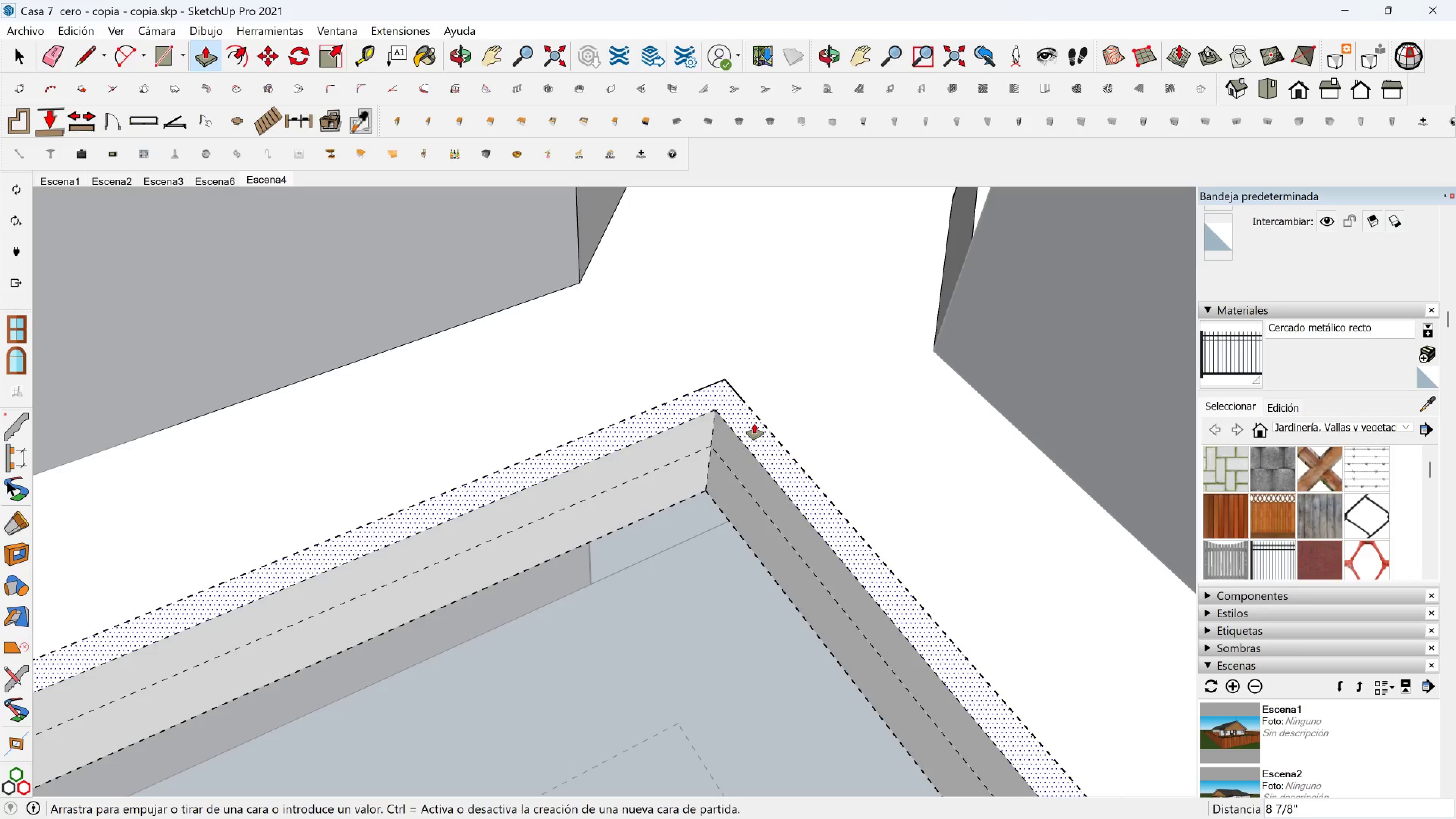 
type(12)
 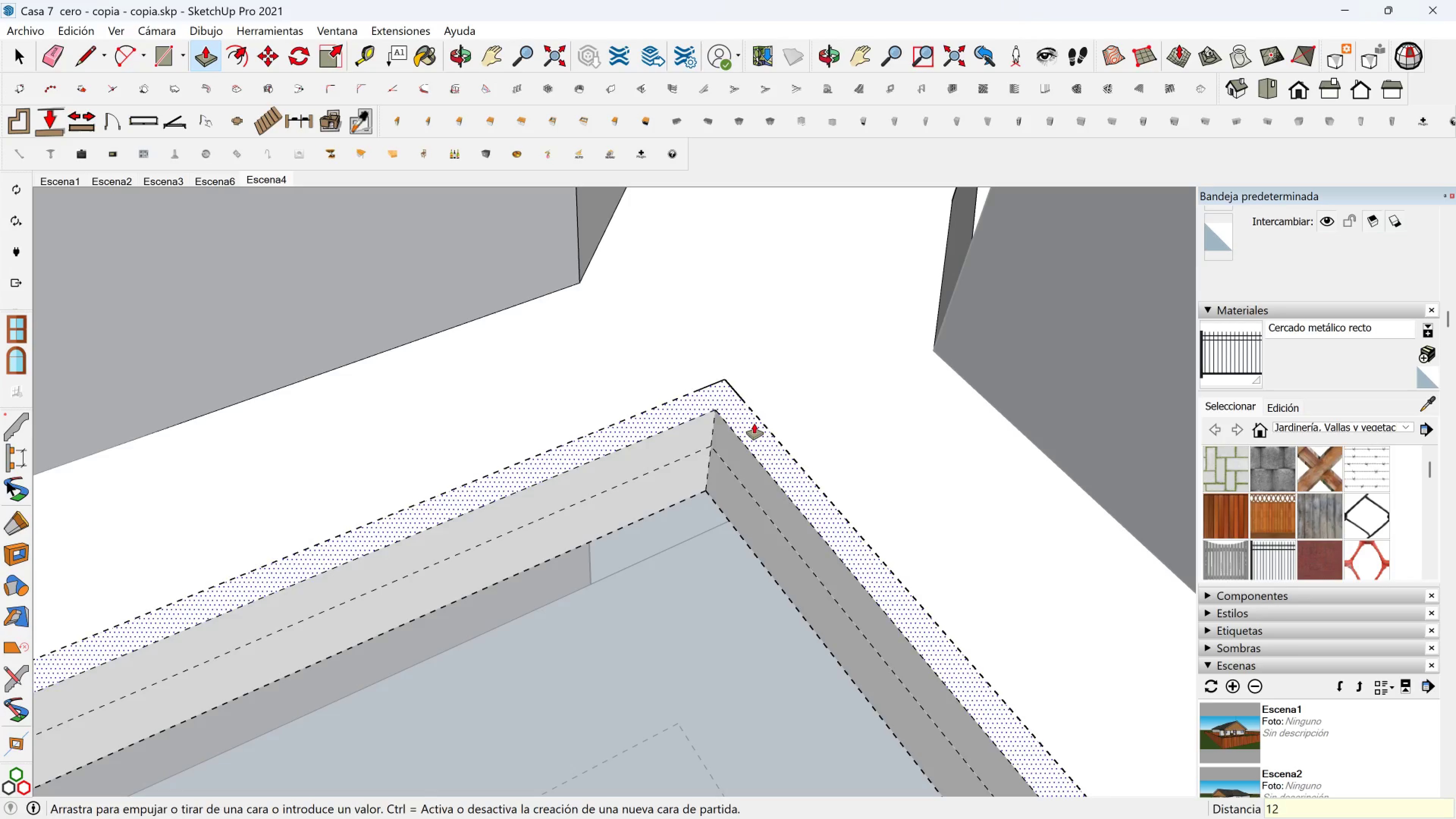 
key(Enter)
 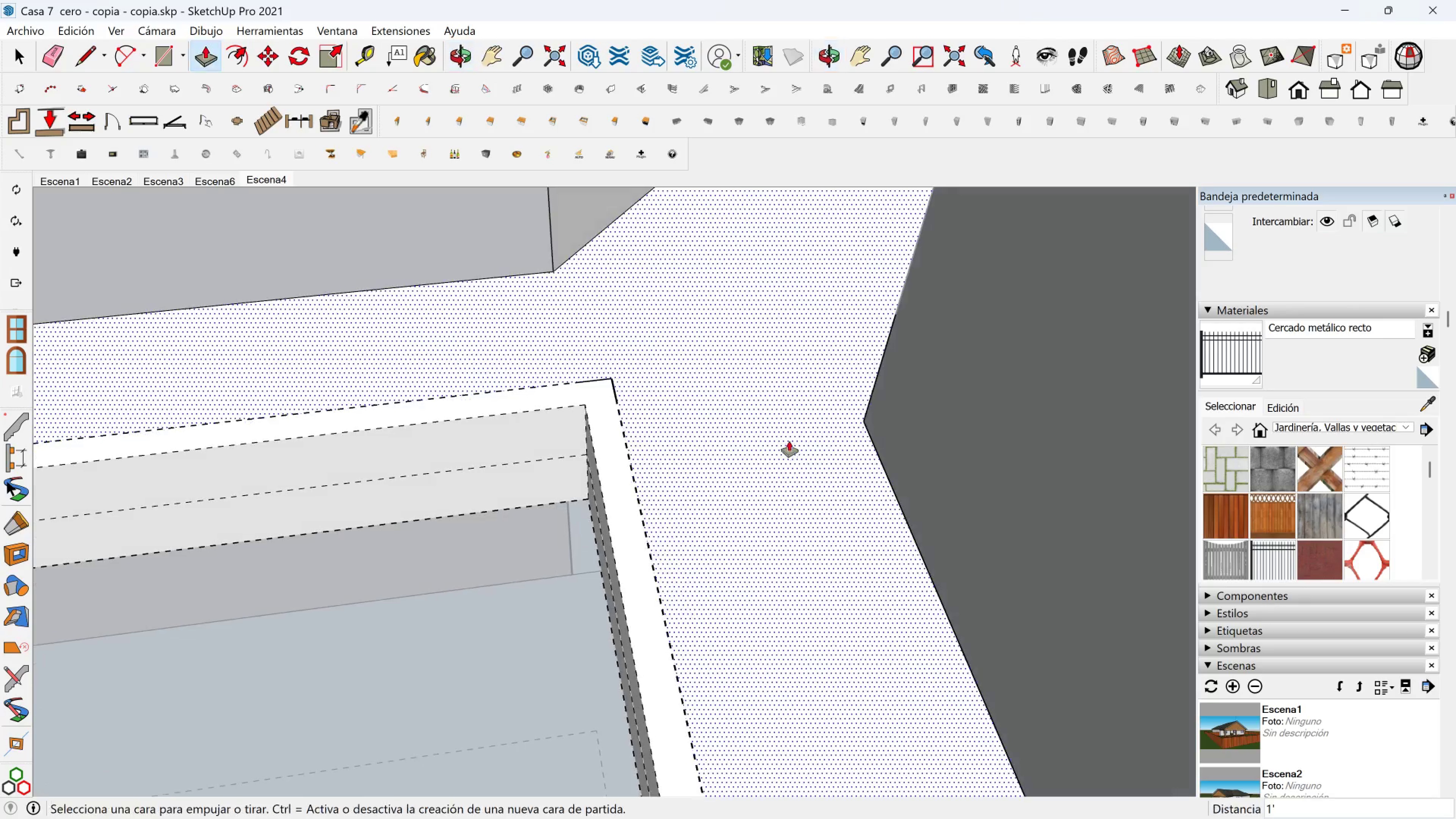 
scroll: coordinate [703, 449], scroll_direction: down, amount: 20.0
 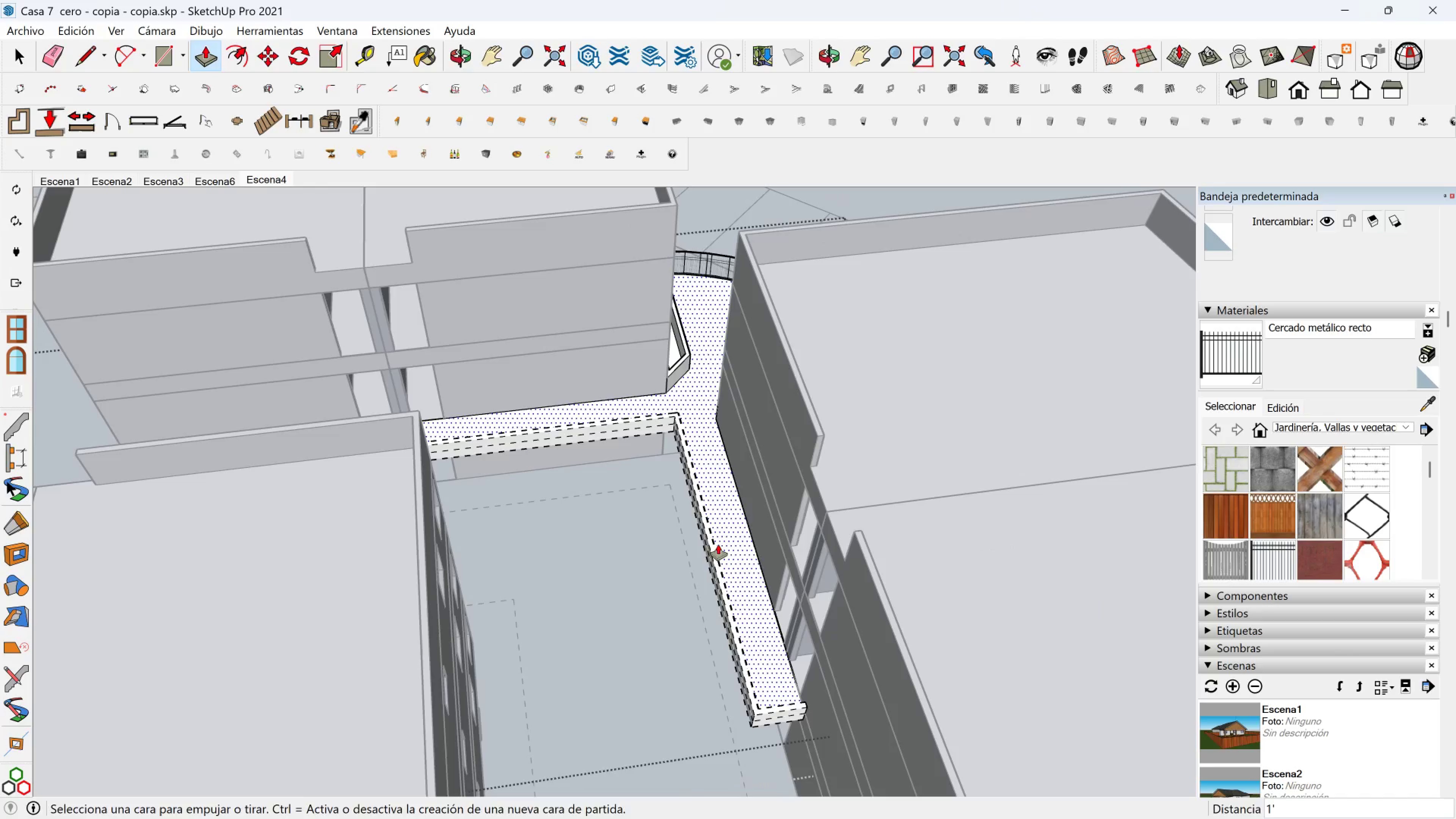 
hold_key(key=ShiftLeft, duration=0.51)
 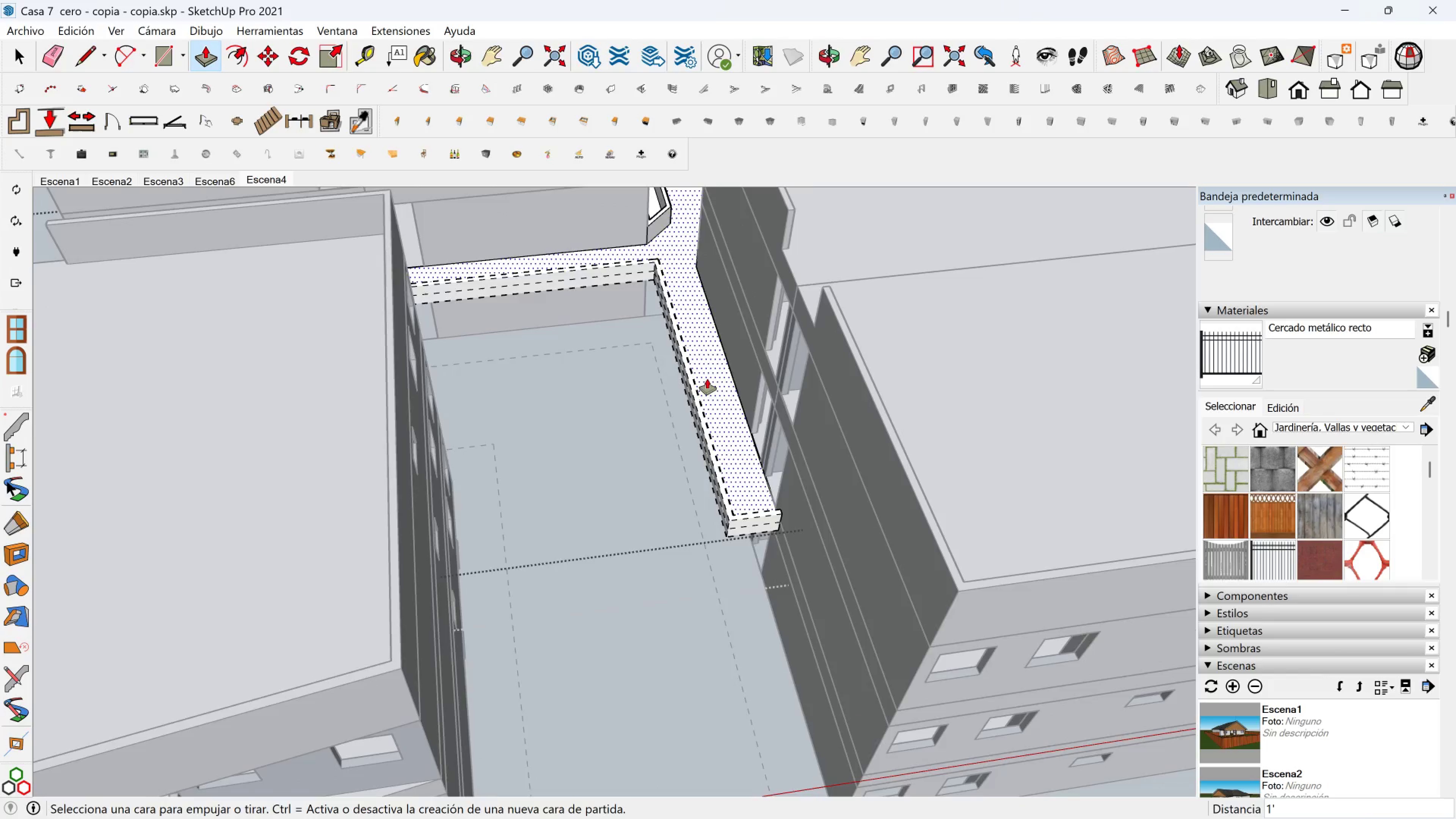 
scroll: coordinate [709, 383], scroll_direction: up, amount: 2.0
 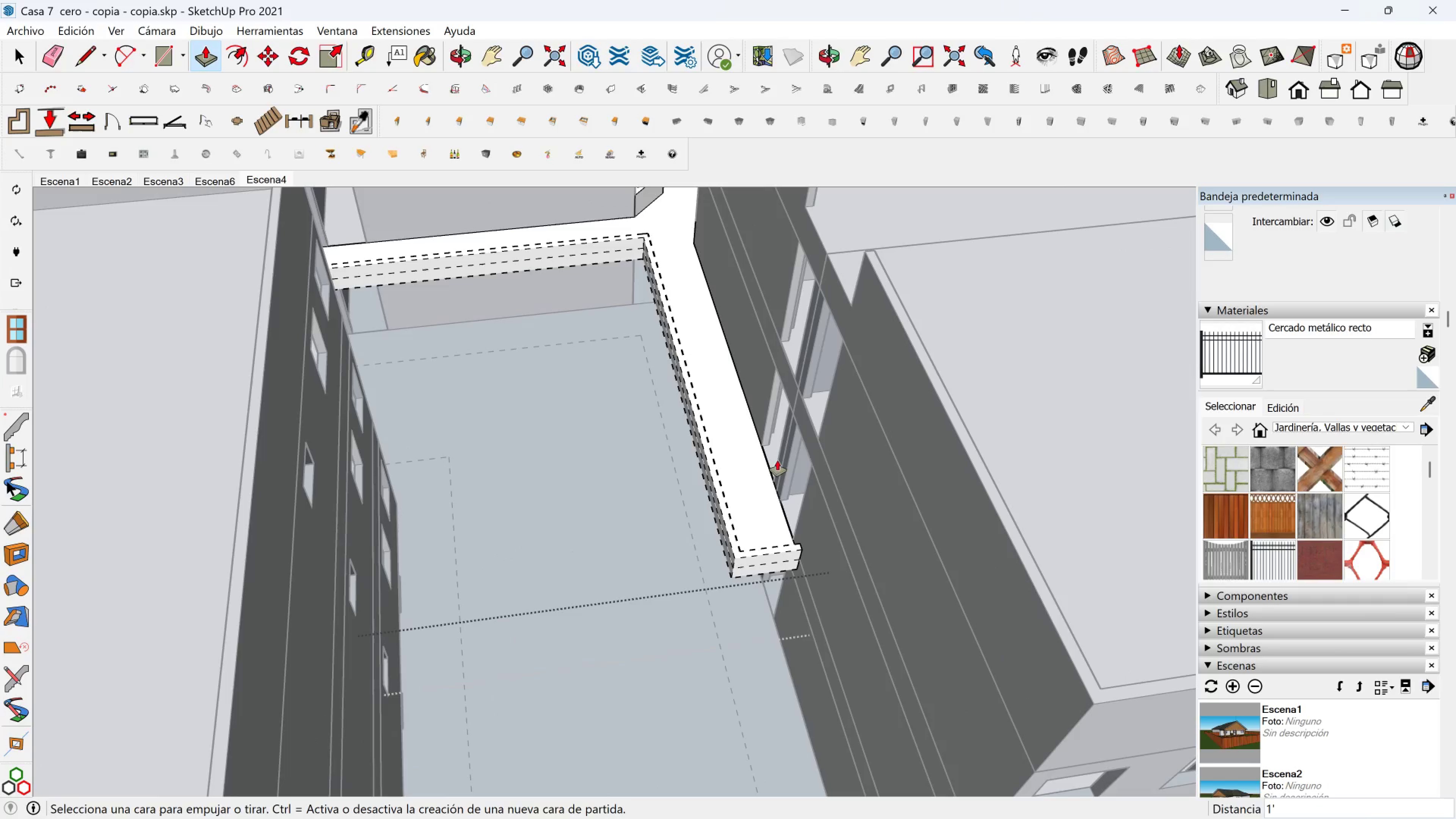 
key(Control+ControlLeft)
 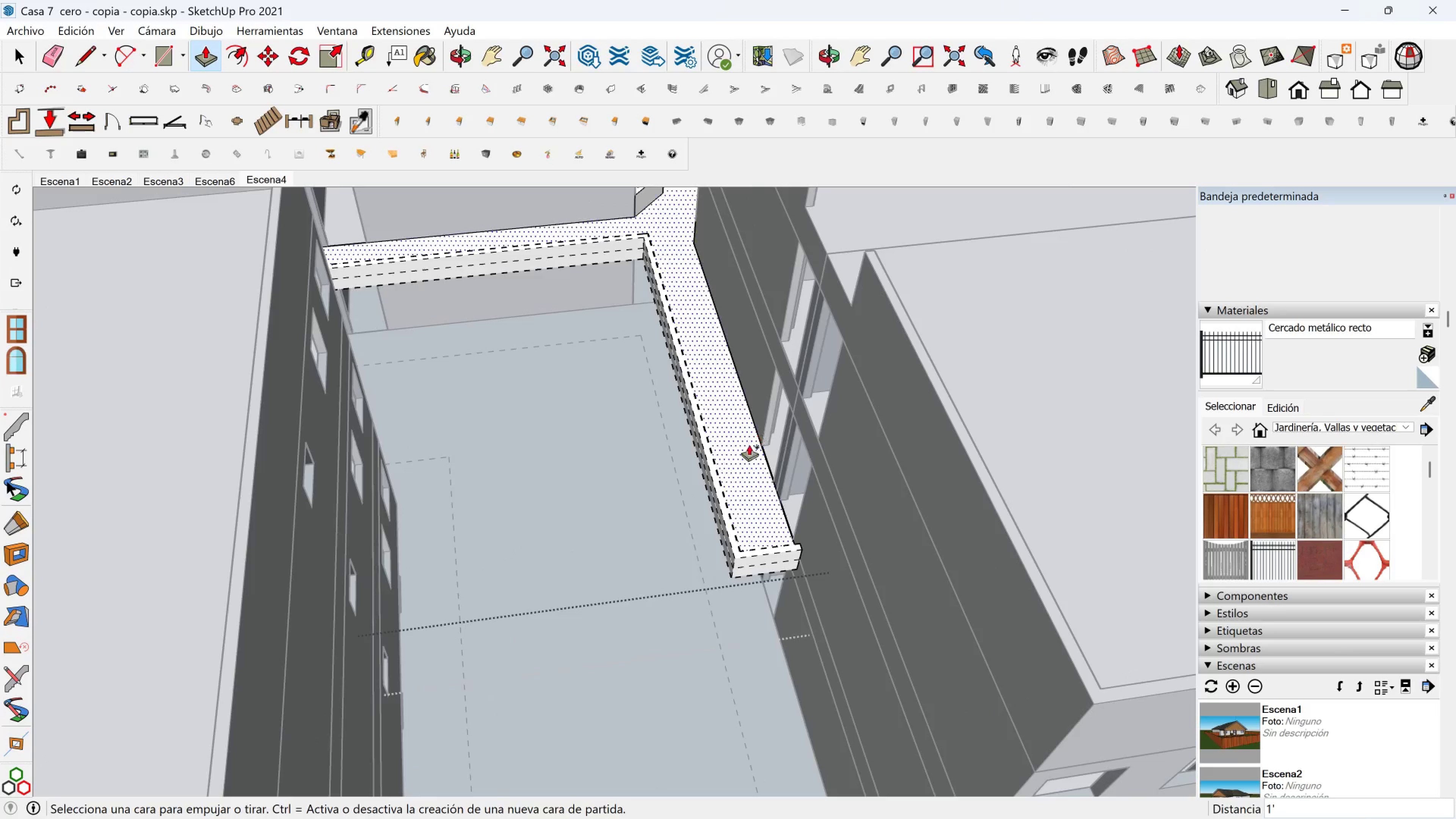 
scroll: coordinate [744, 464], scroll_direction: down, amount: 3.0
 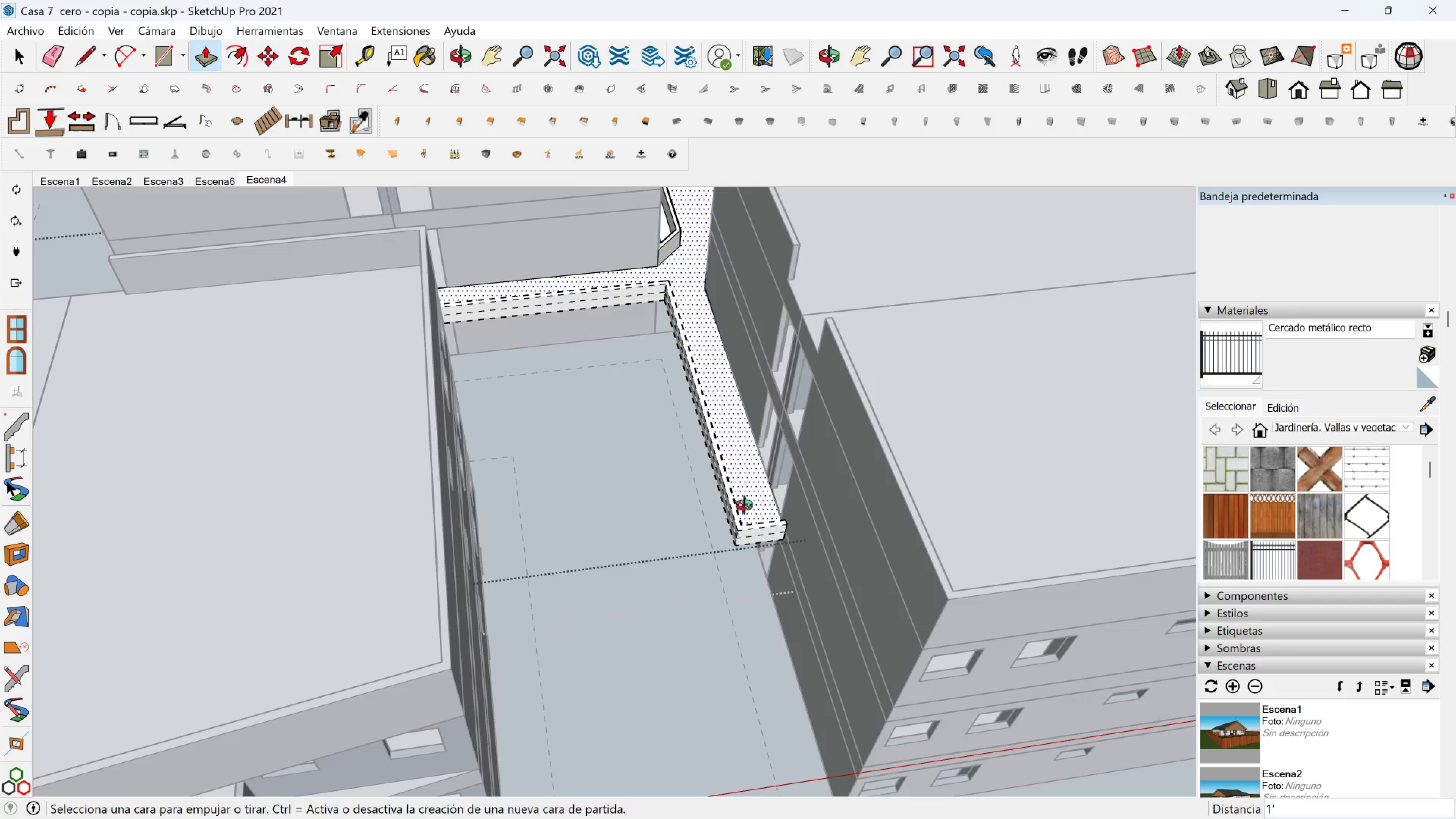 
key(Shift+ShiftLeft)
 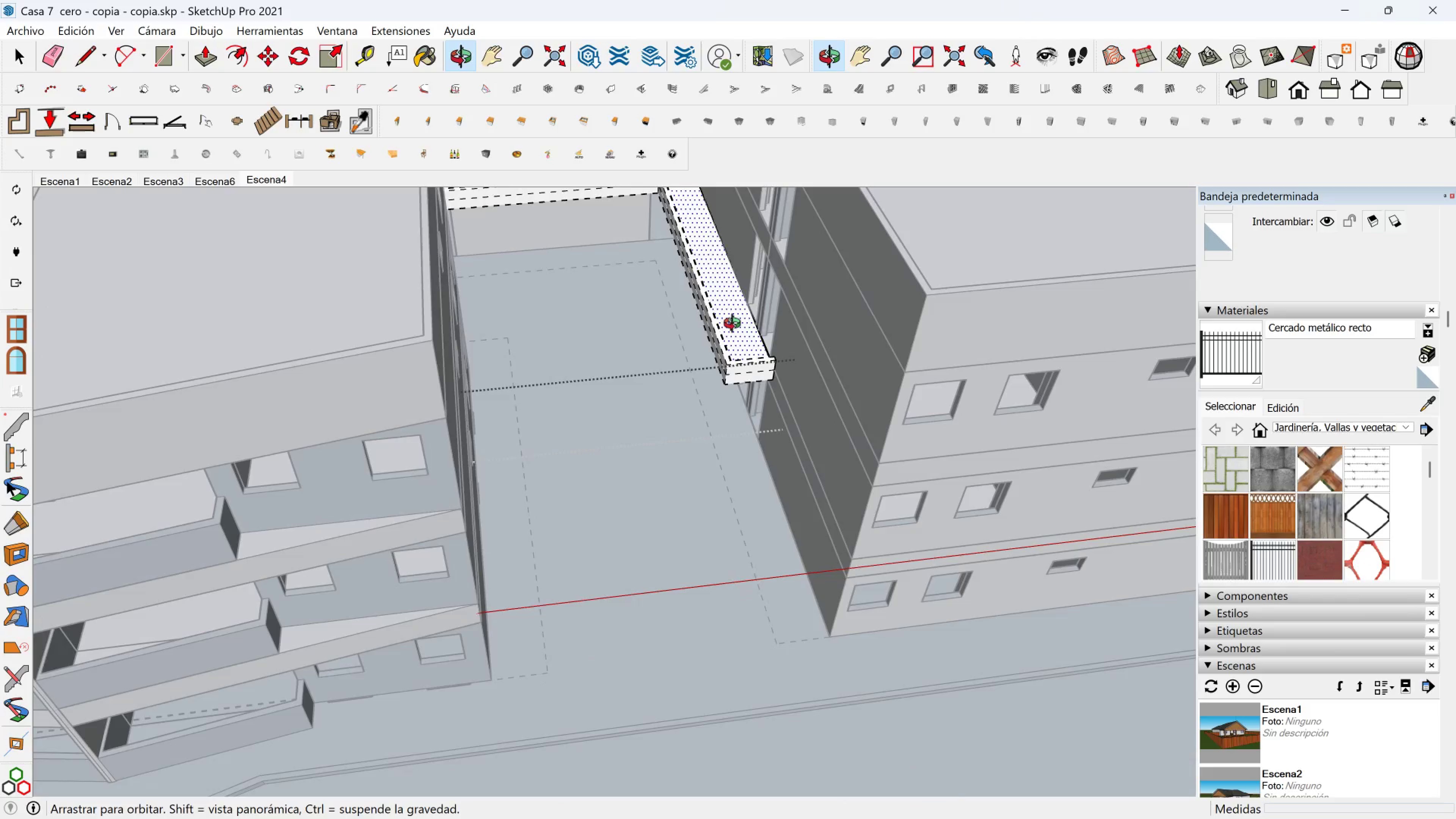 
hold_key(key=ShiftLeft, duration=0.52)
 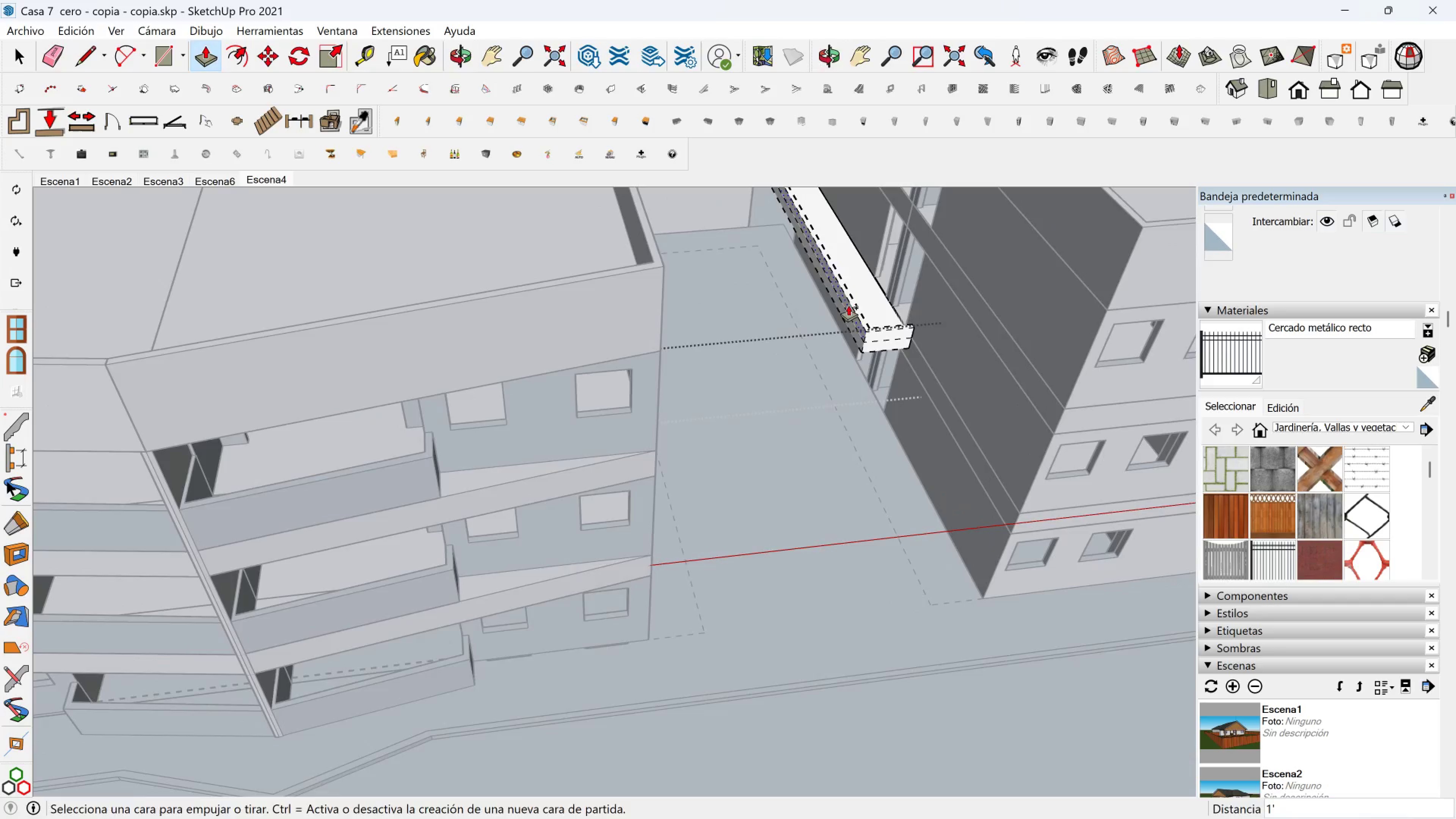 
hold_key(key=ShiftLeft, duration=0.41)
 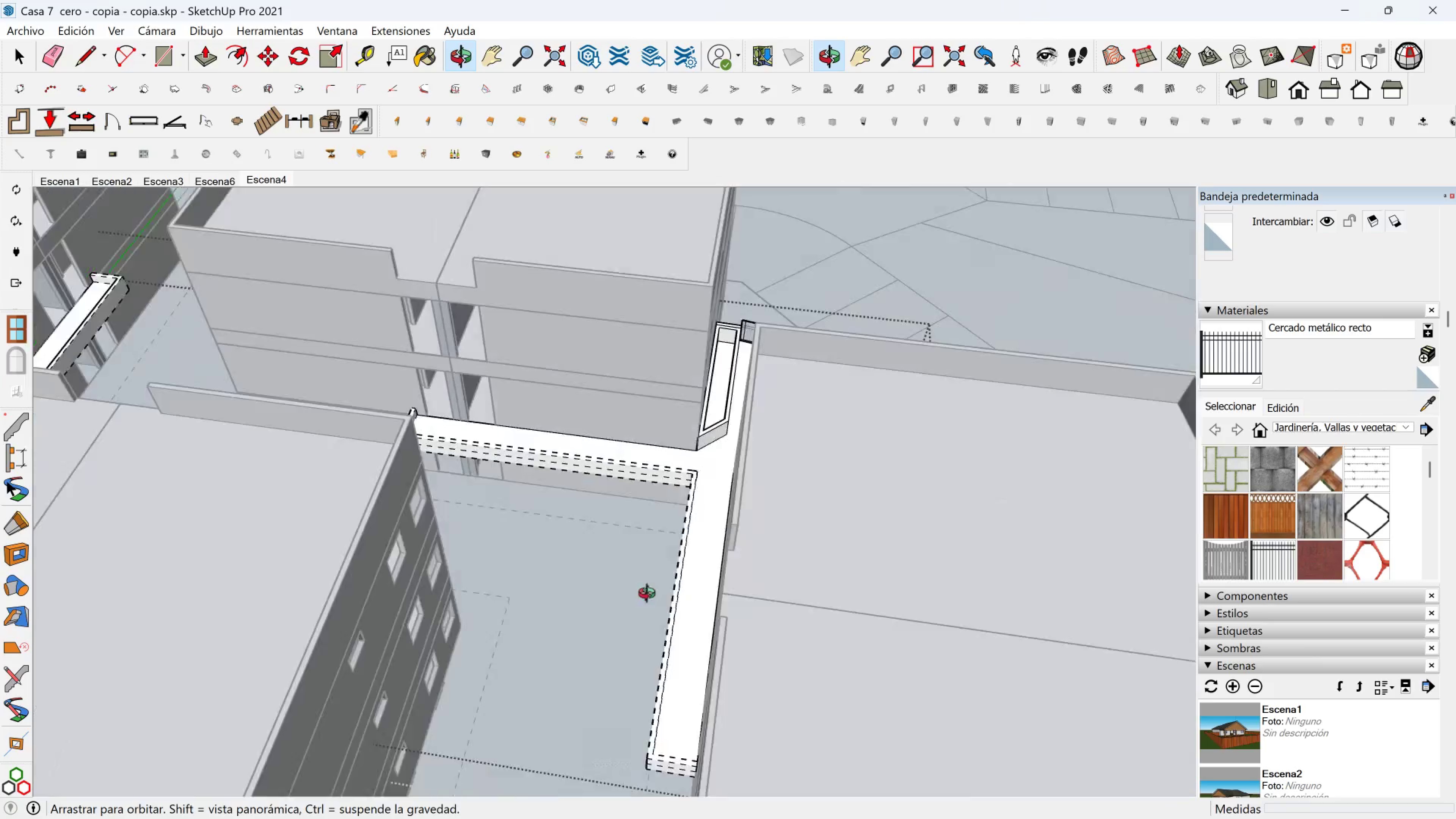 
key(Shift+ShiftLeft)
 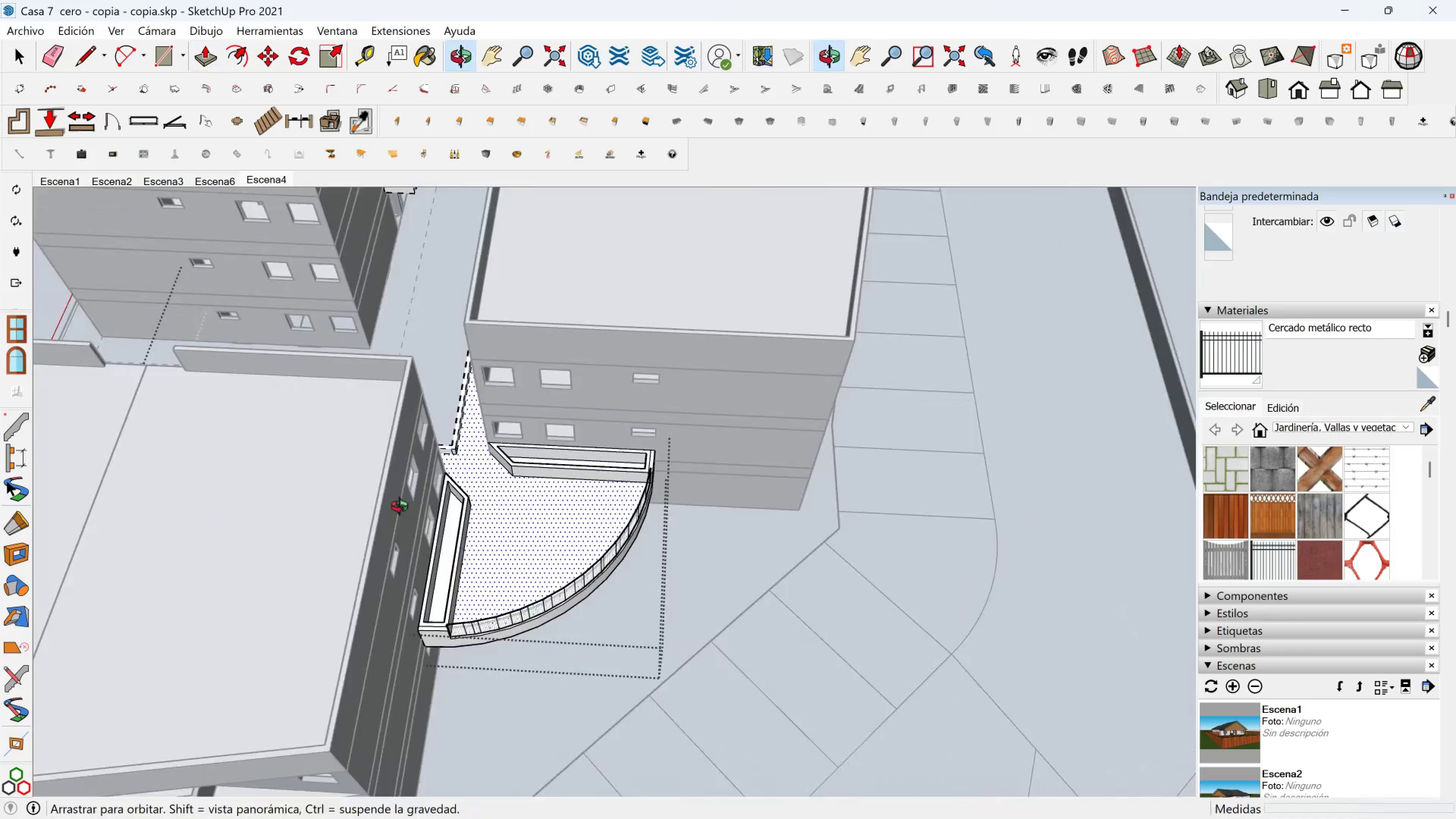 
key(Shift+ShiftLeft)
 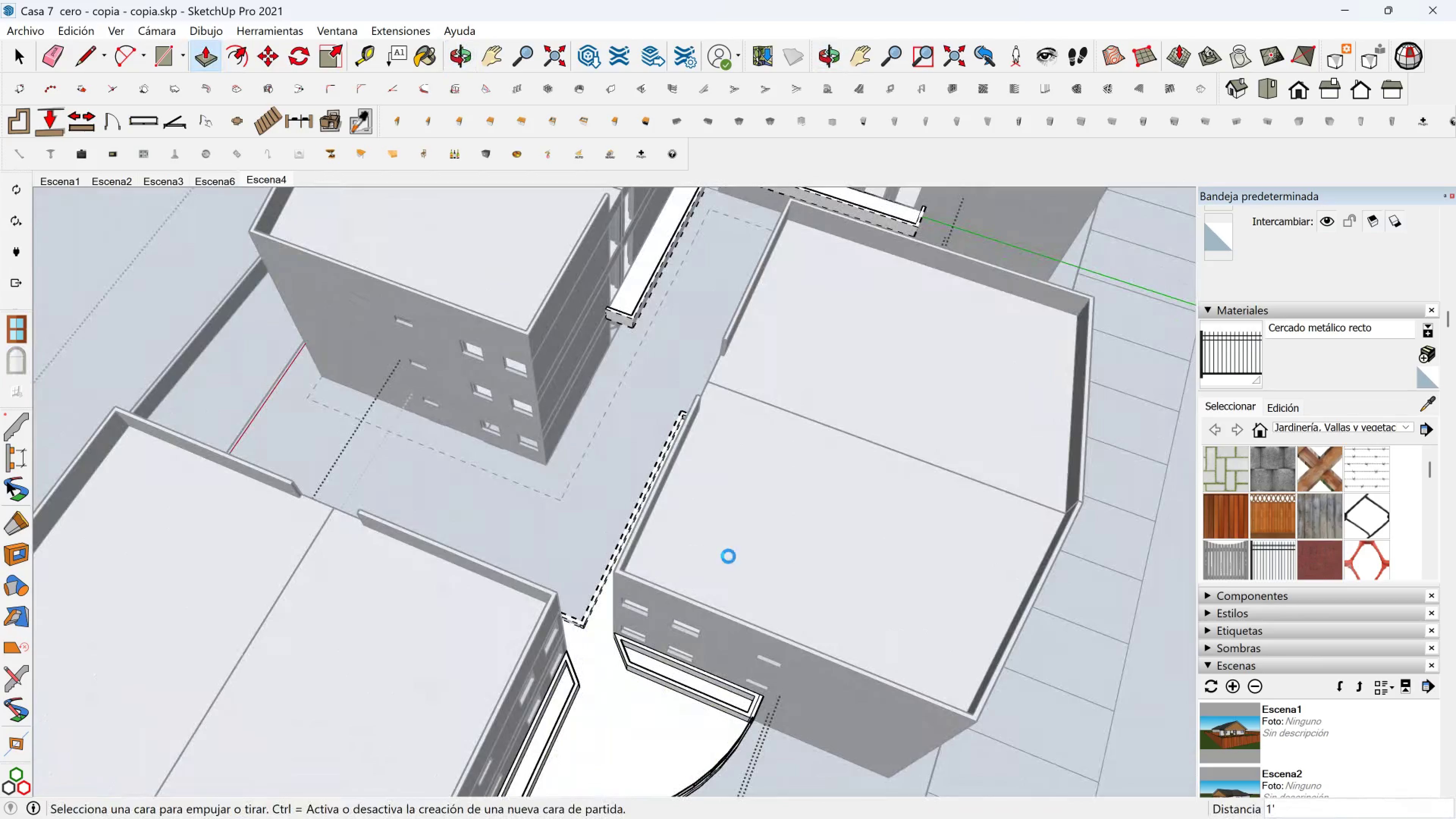 
key(Shift+ShiftLeft)
 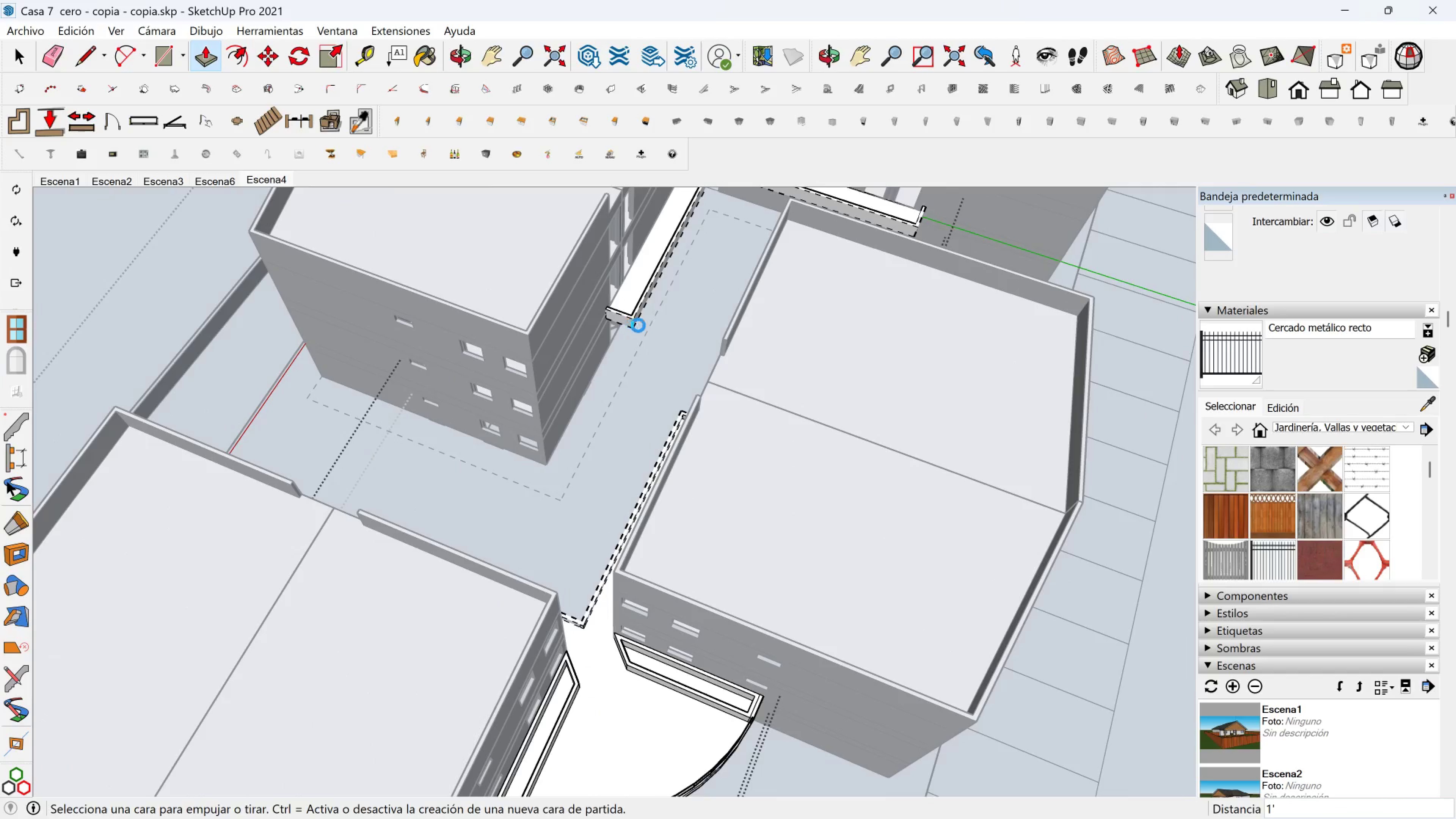 
scroll: coordinate [424, 527], scroll_direction: up, amount: 29.0
 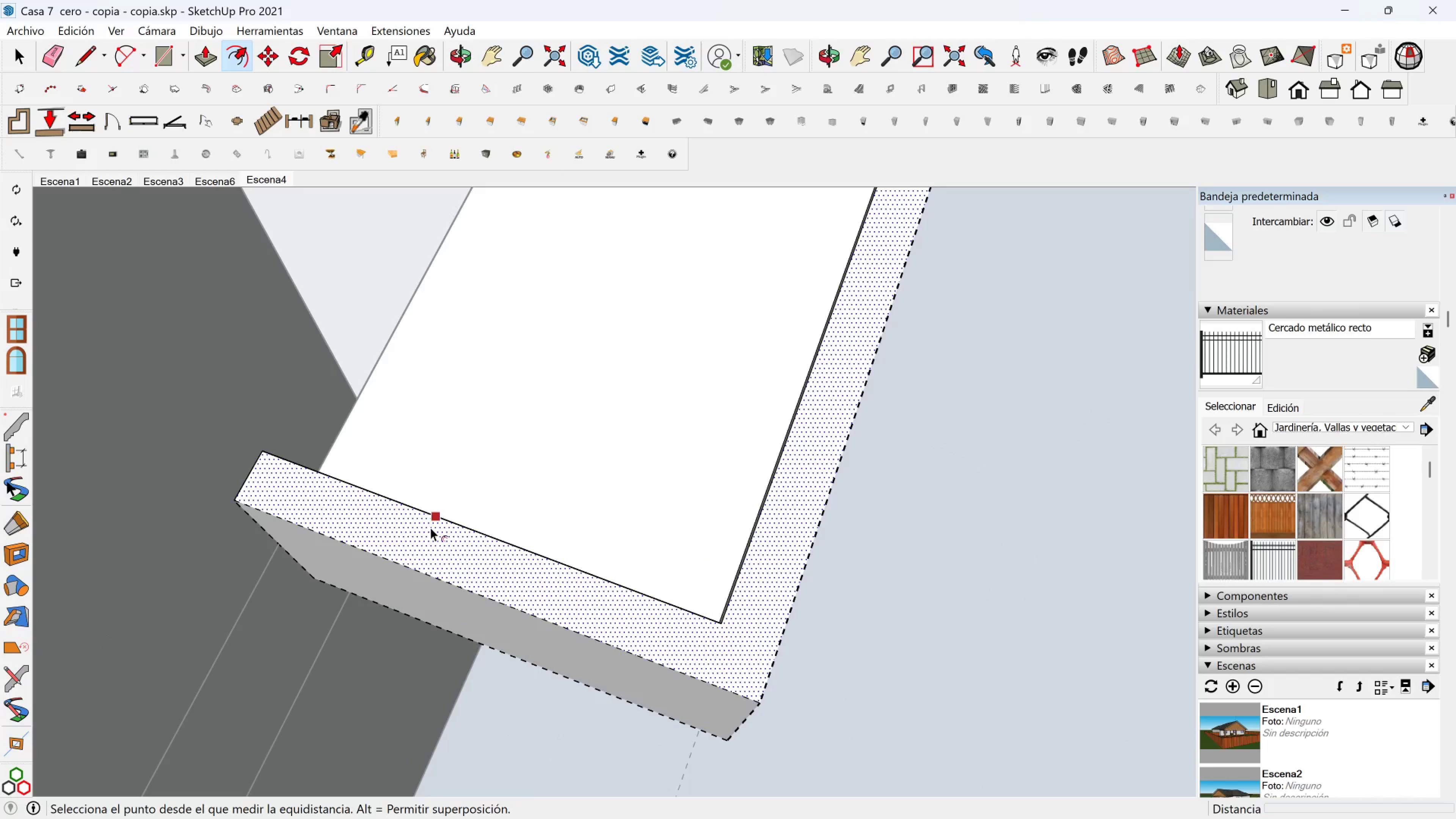 
left_click([430, 527])
 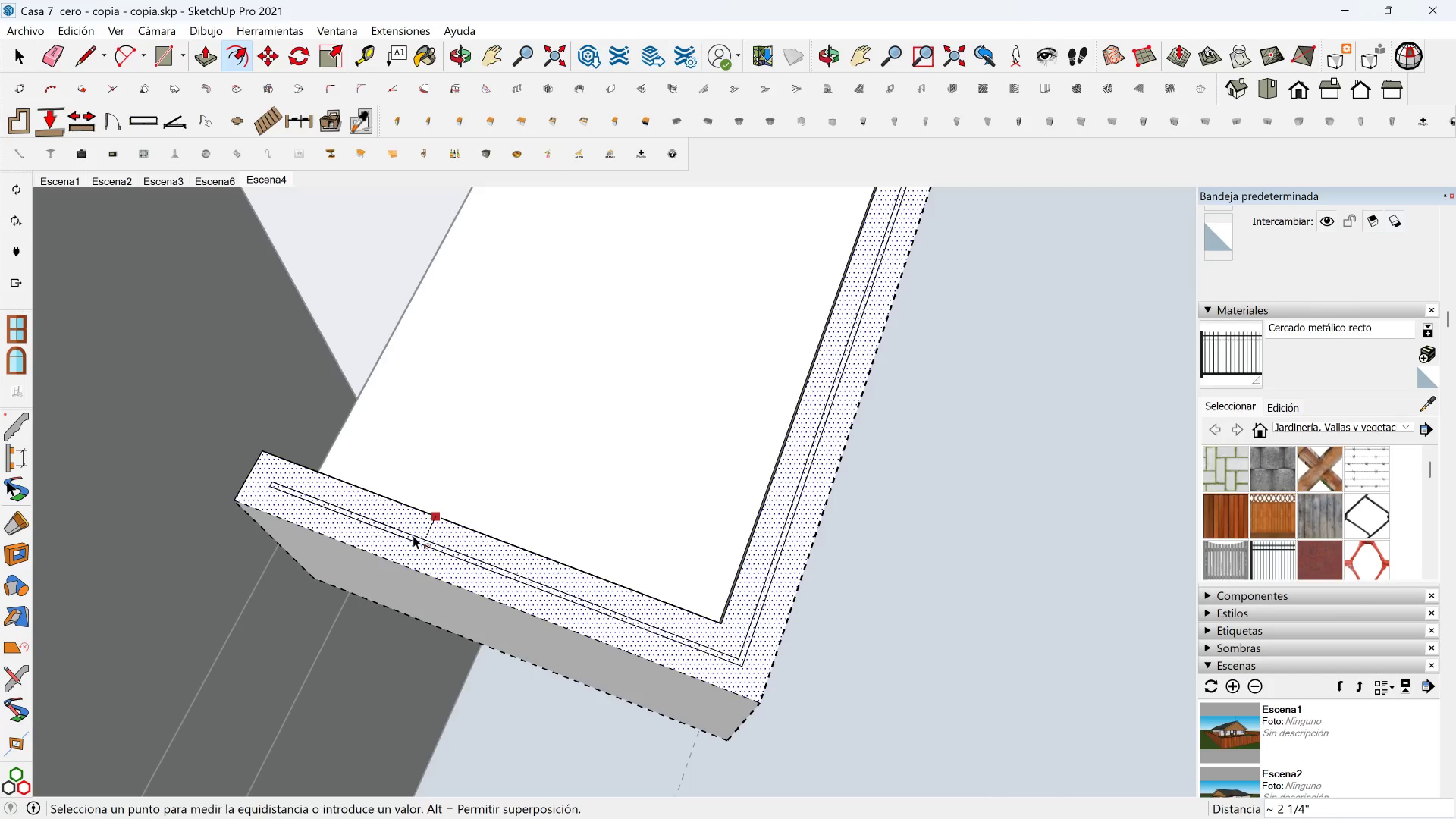 
left_click([413, 535])
 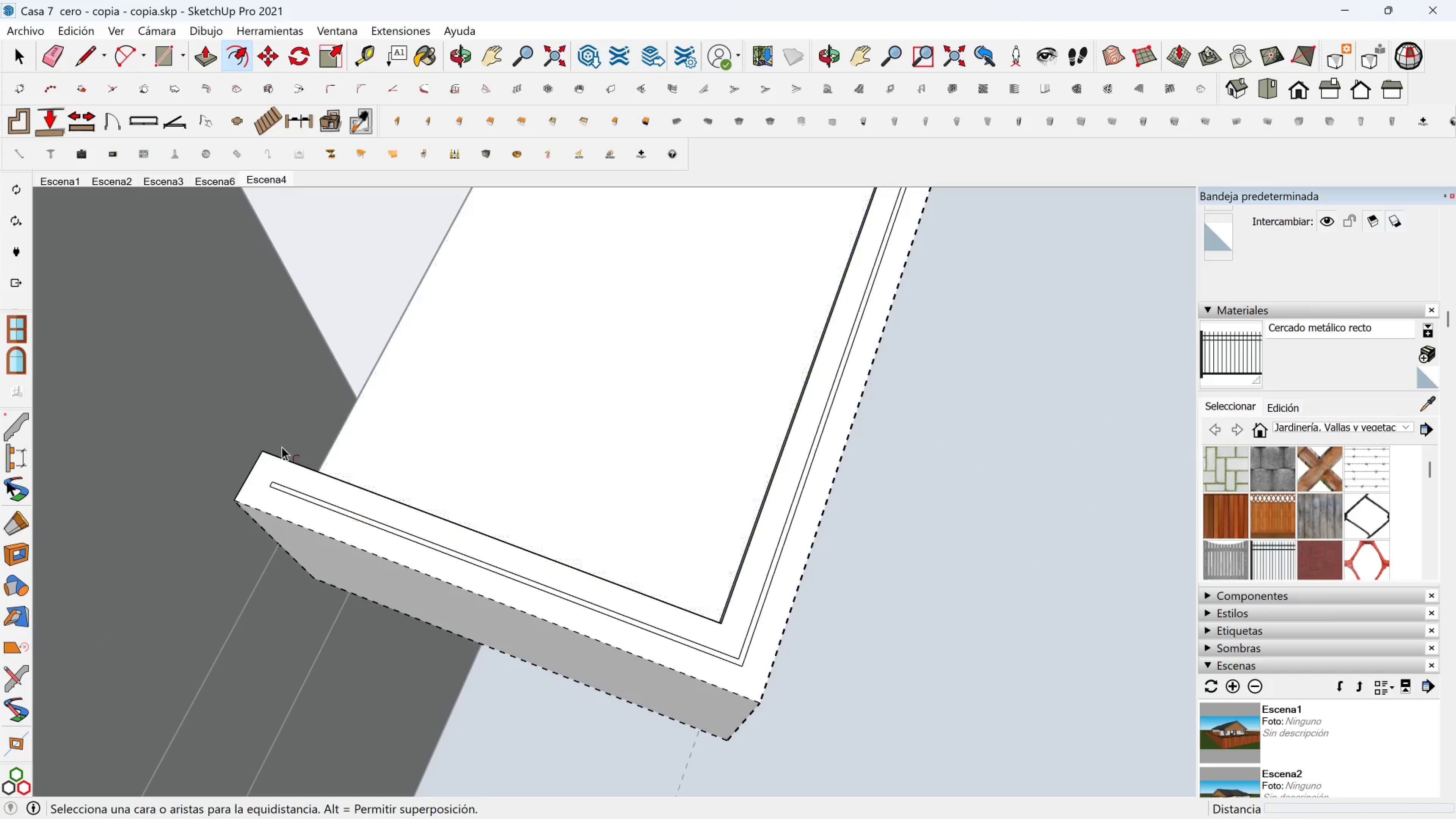 
scroll: coordinate [256, 329], scroll_direction: up, amount: 1.0
 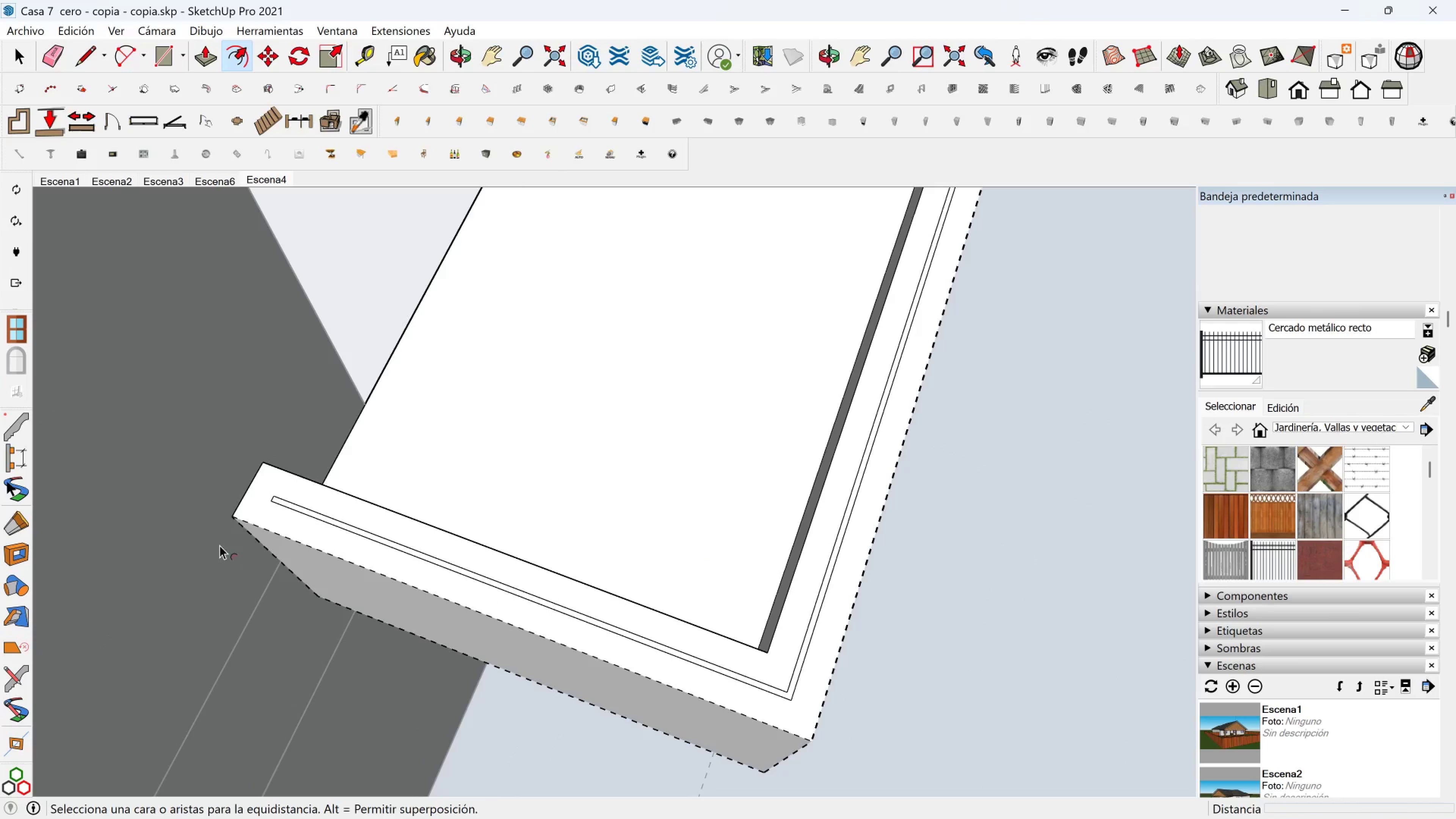 
key(Space)
 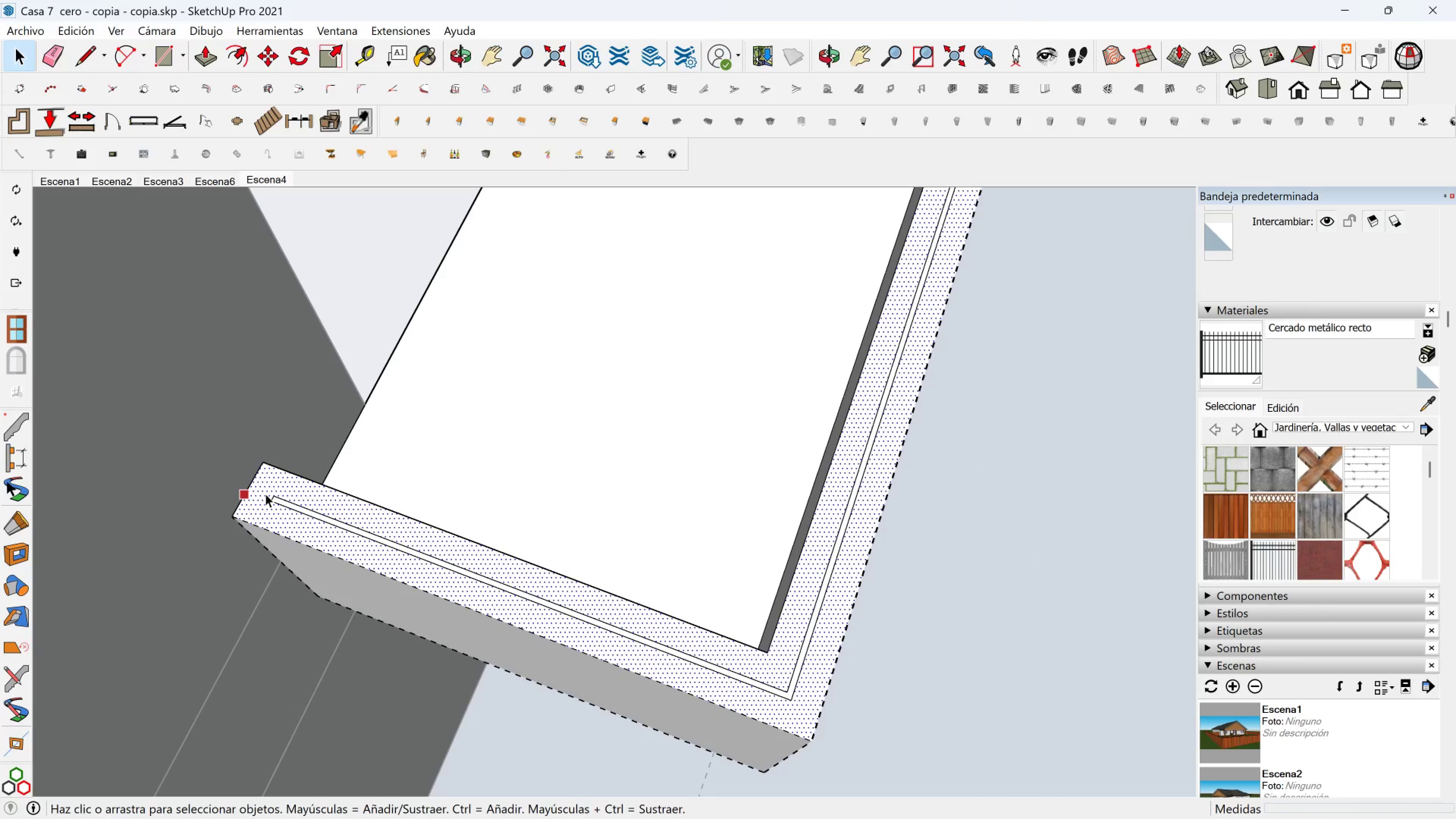 
key(Space)
 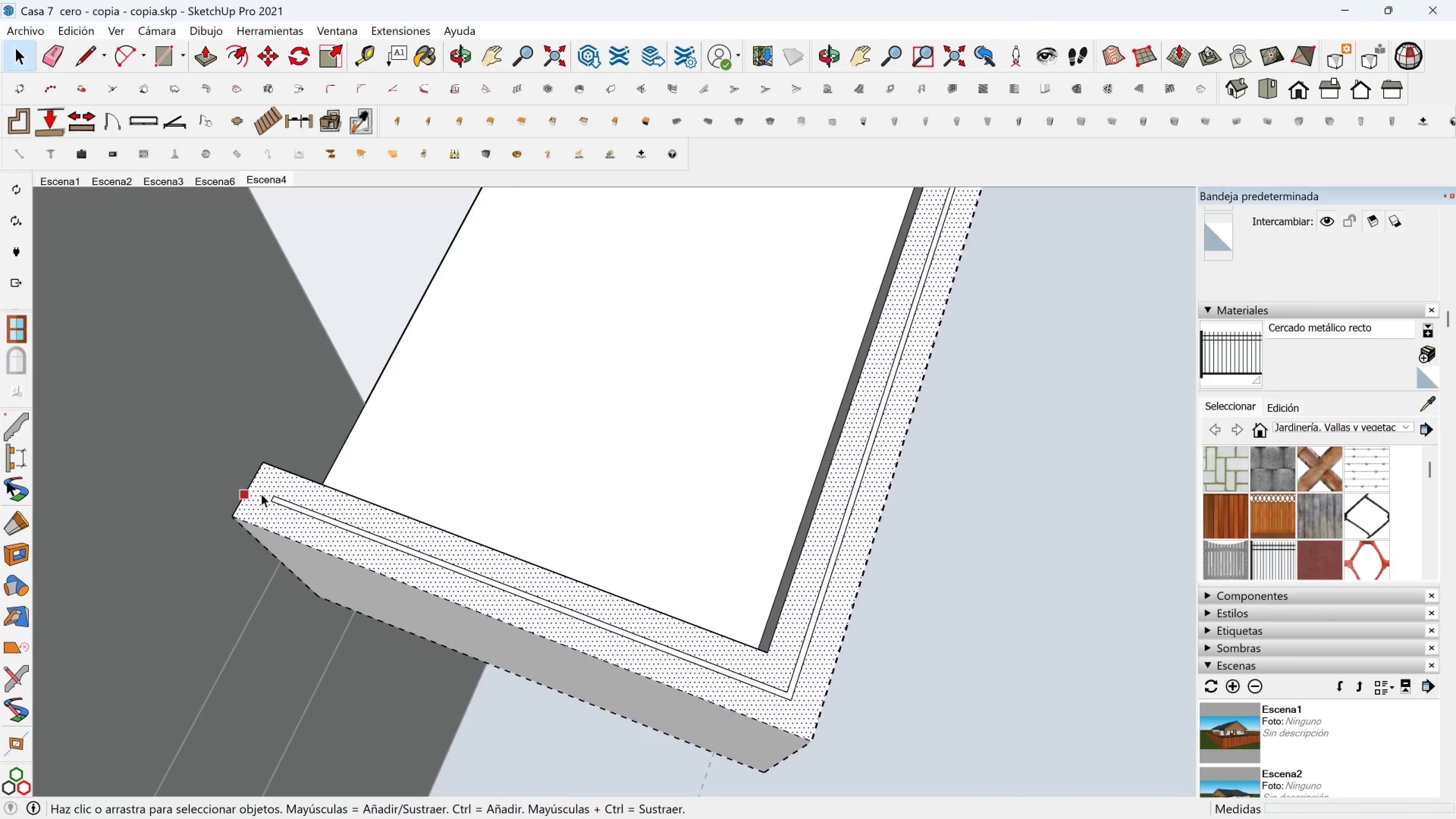 
left_click_drag(start_coordinate=[261, 494], to_coordinate=[289, 508])
 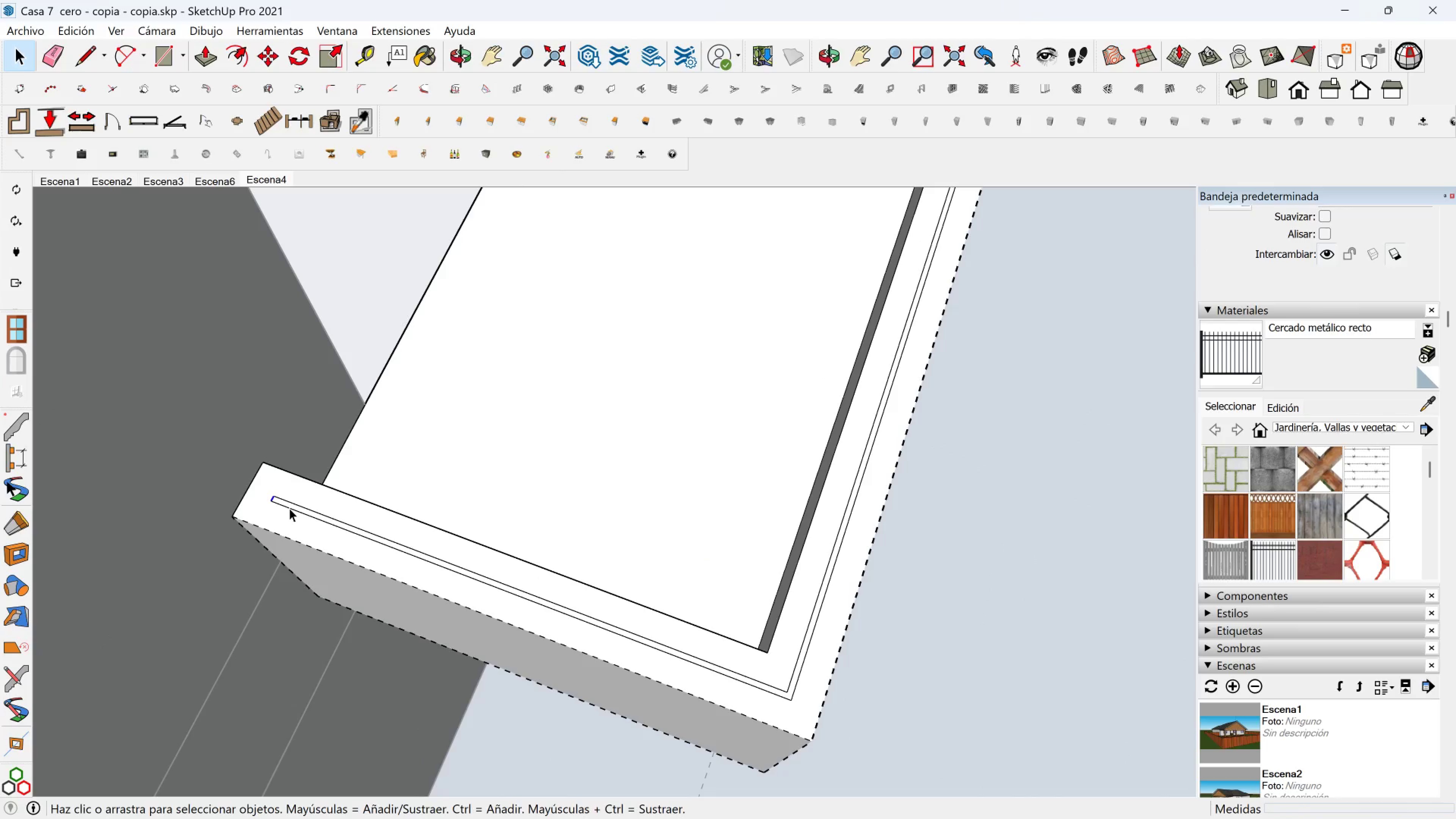 
key(M)
 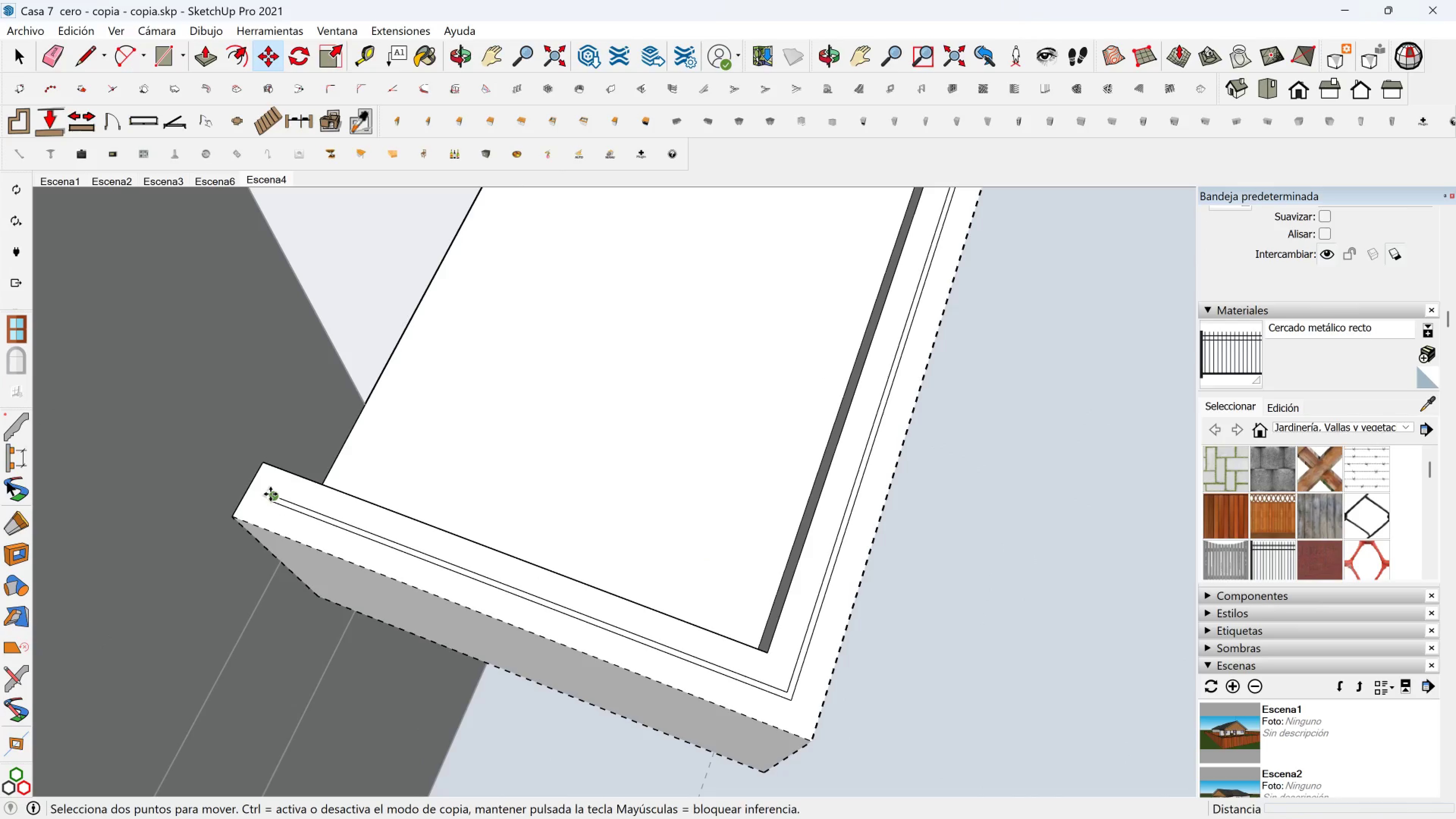 
left_click([270, 494])
 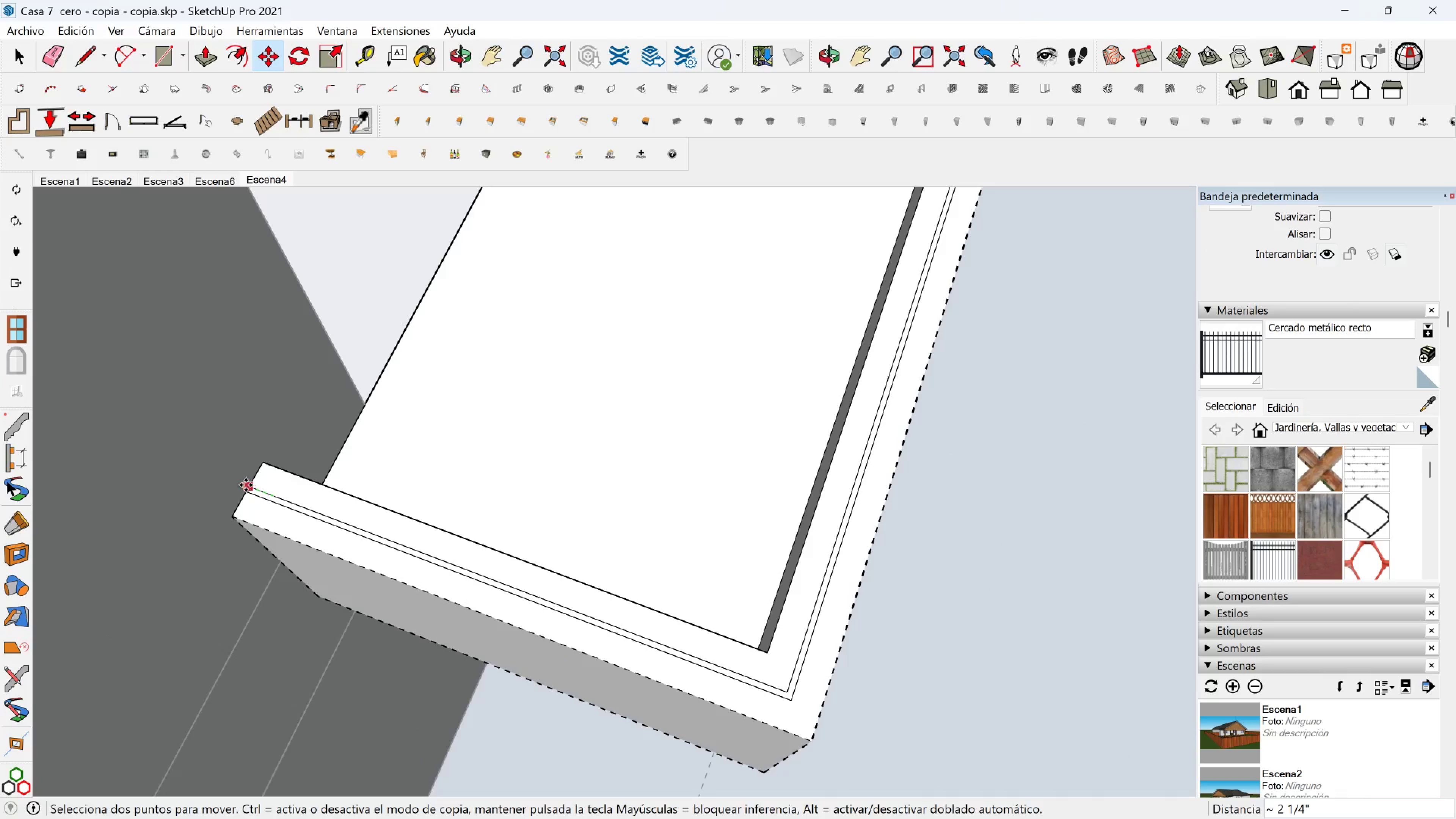 
left_click([246, 485])
 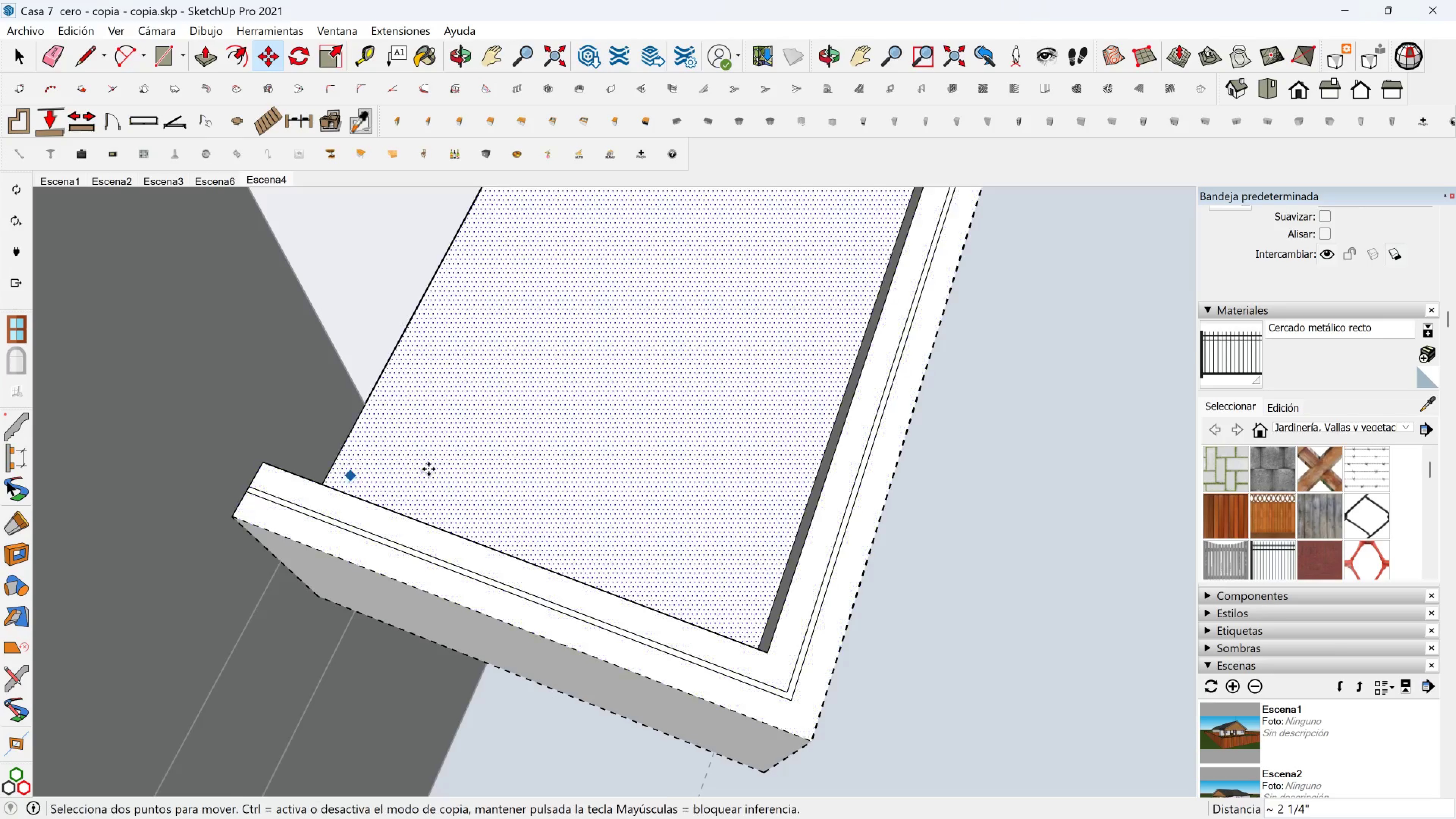 
scroll: coordinate [633, 400], scroll_direction: down, amount: 6.0
 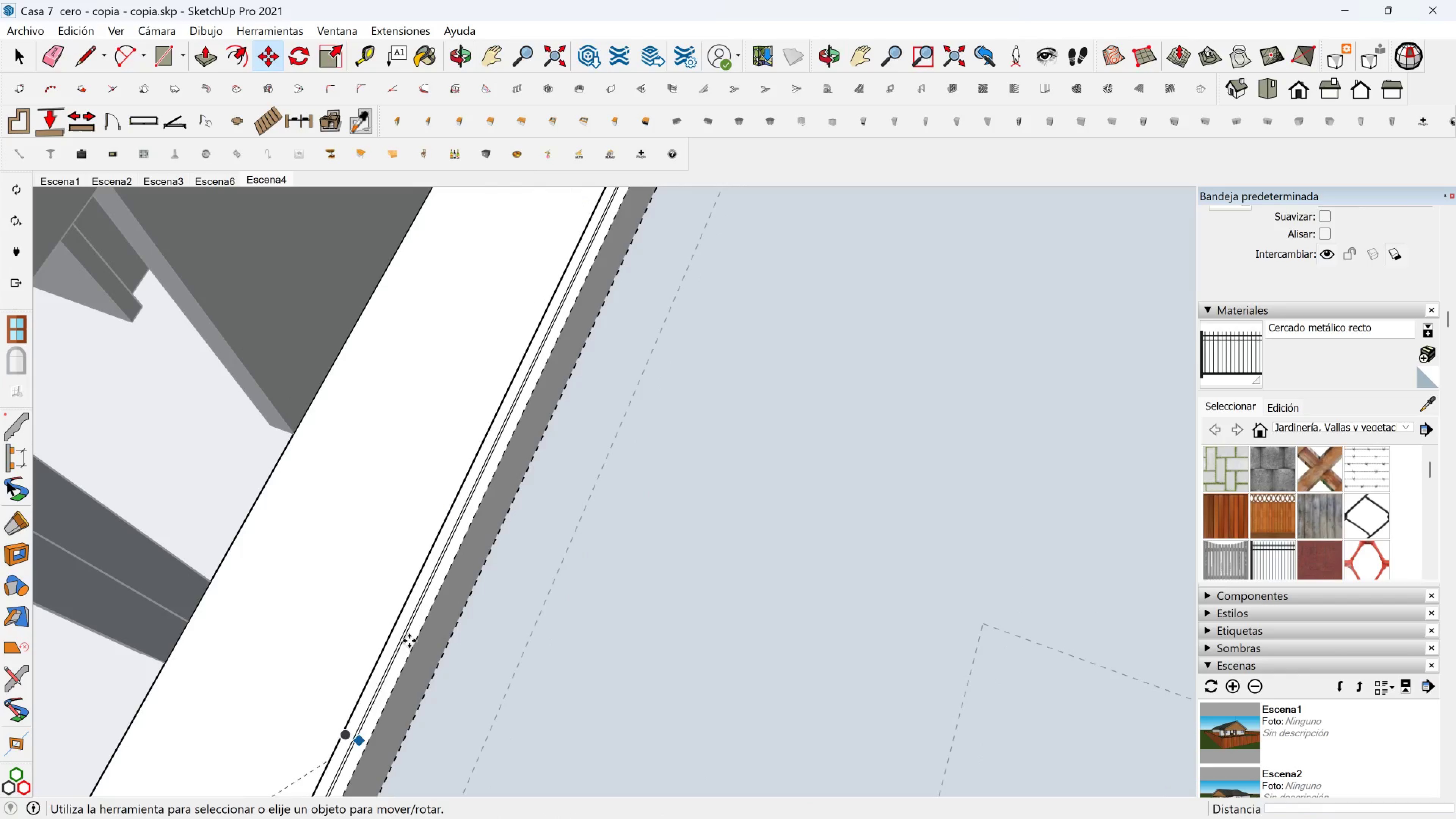 
hold_key(key=ShiftLeft, duration=1.5)
 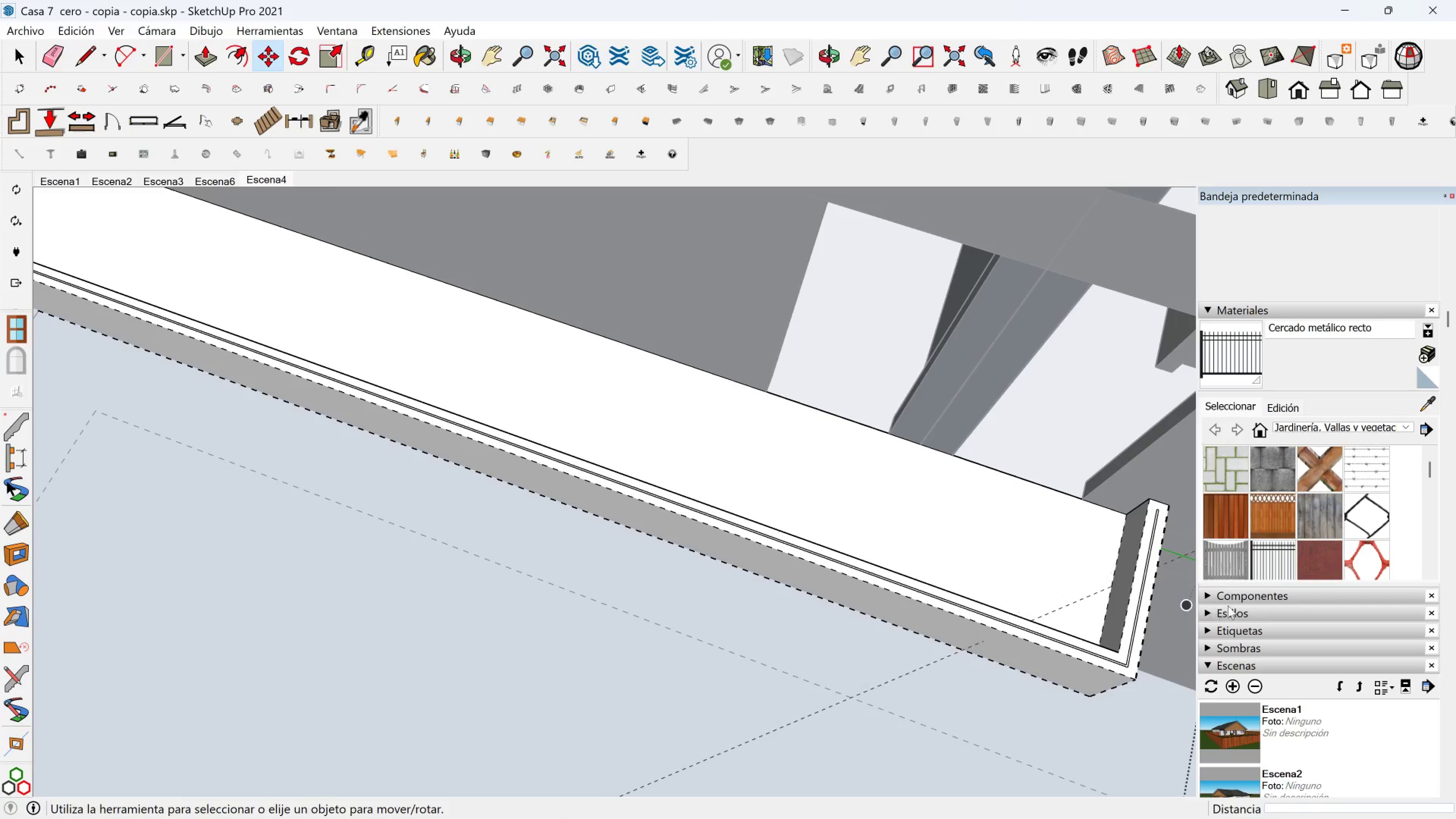 
hold_key(key=ShiftLeft, duration=1.36)
 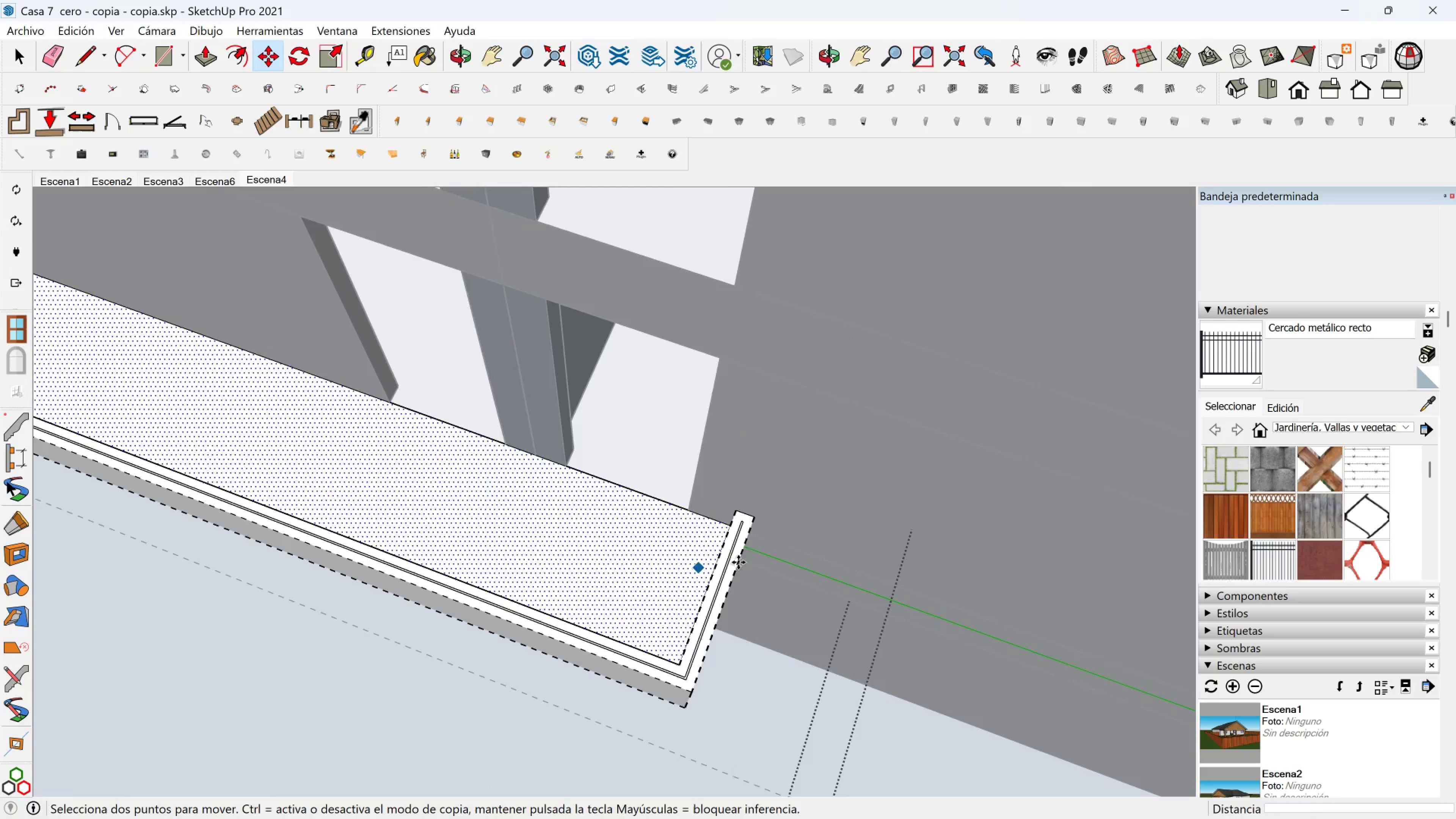 
scroll: coordinate [751, 499], scroll_direction: up, amount: 16.0
 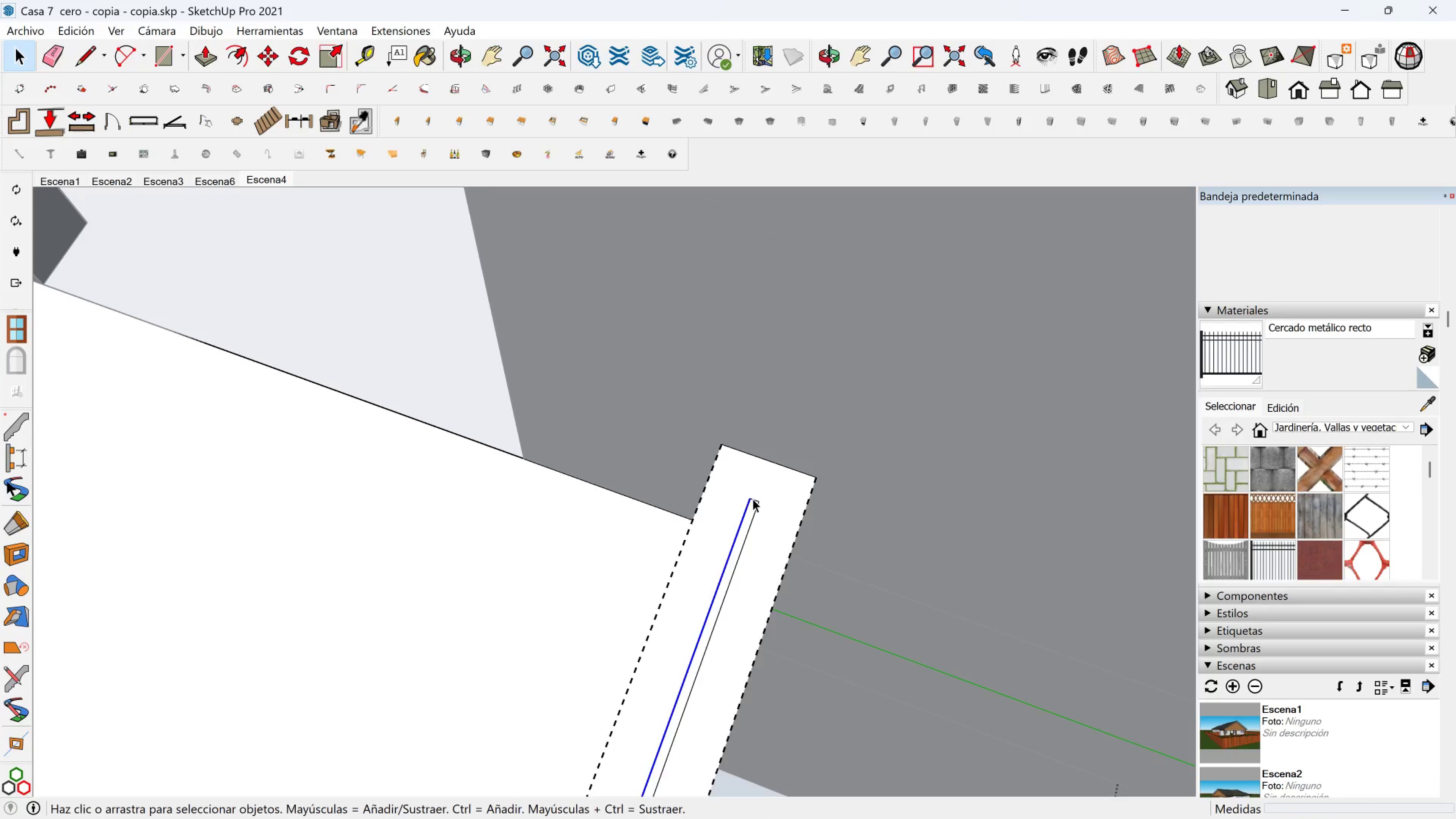 
key(Space)
 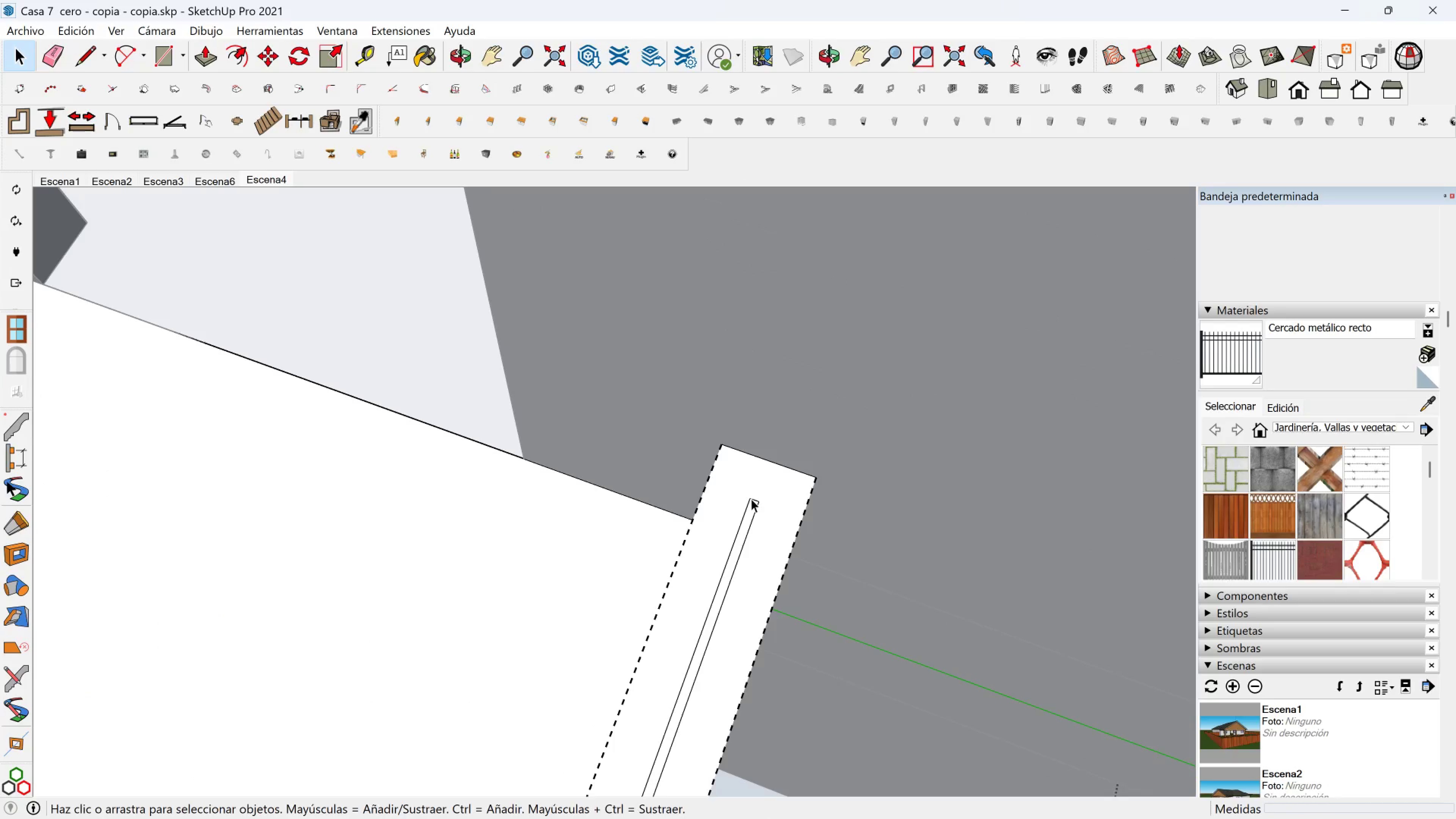 
double_click([753, 499])
 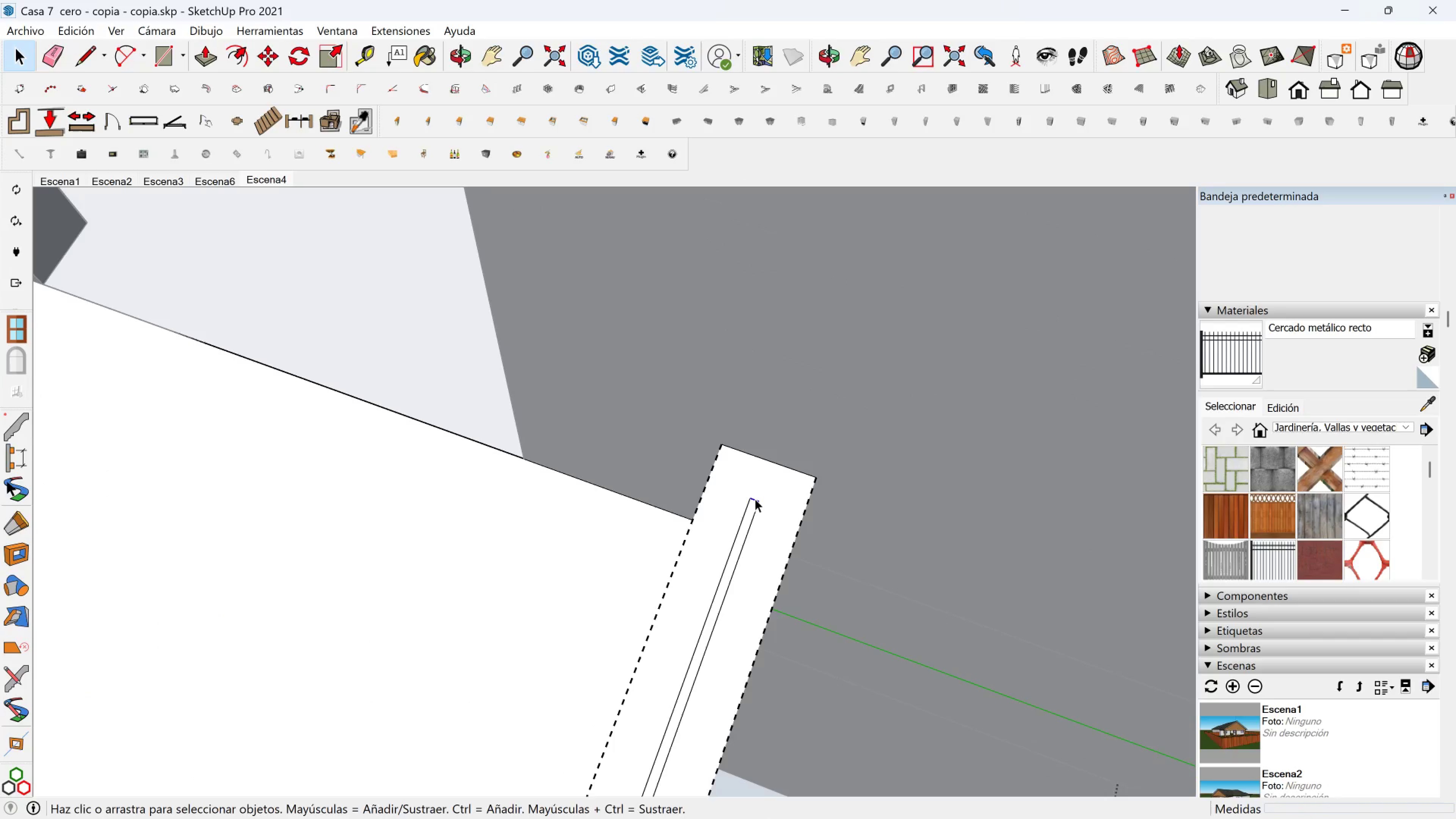 
triple_click([755, 499])
 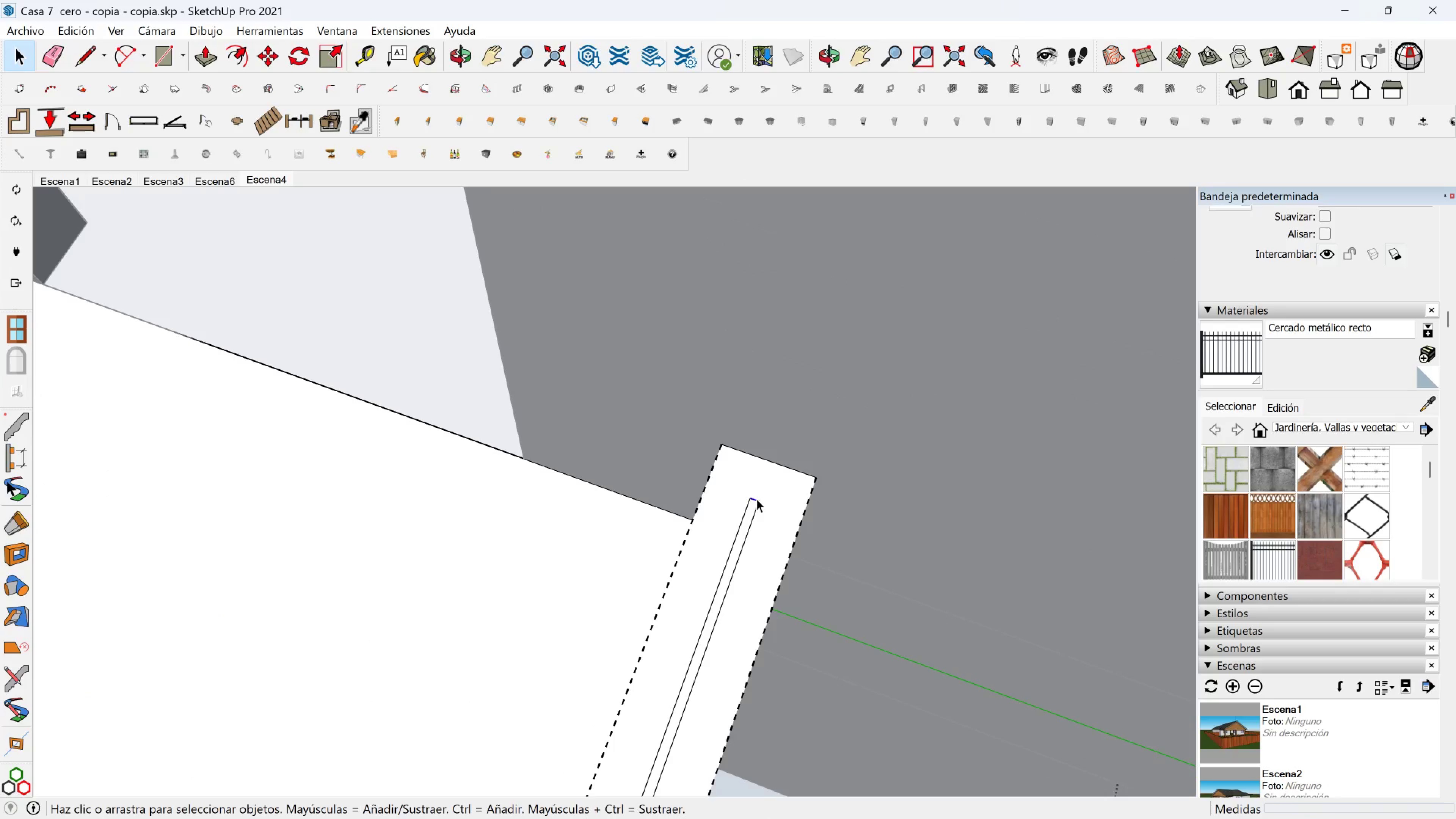 
key(M)
 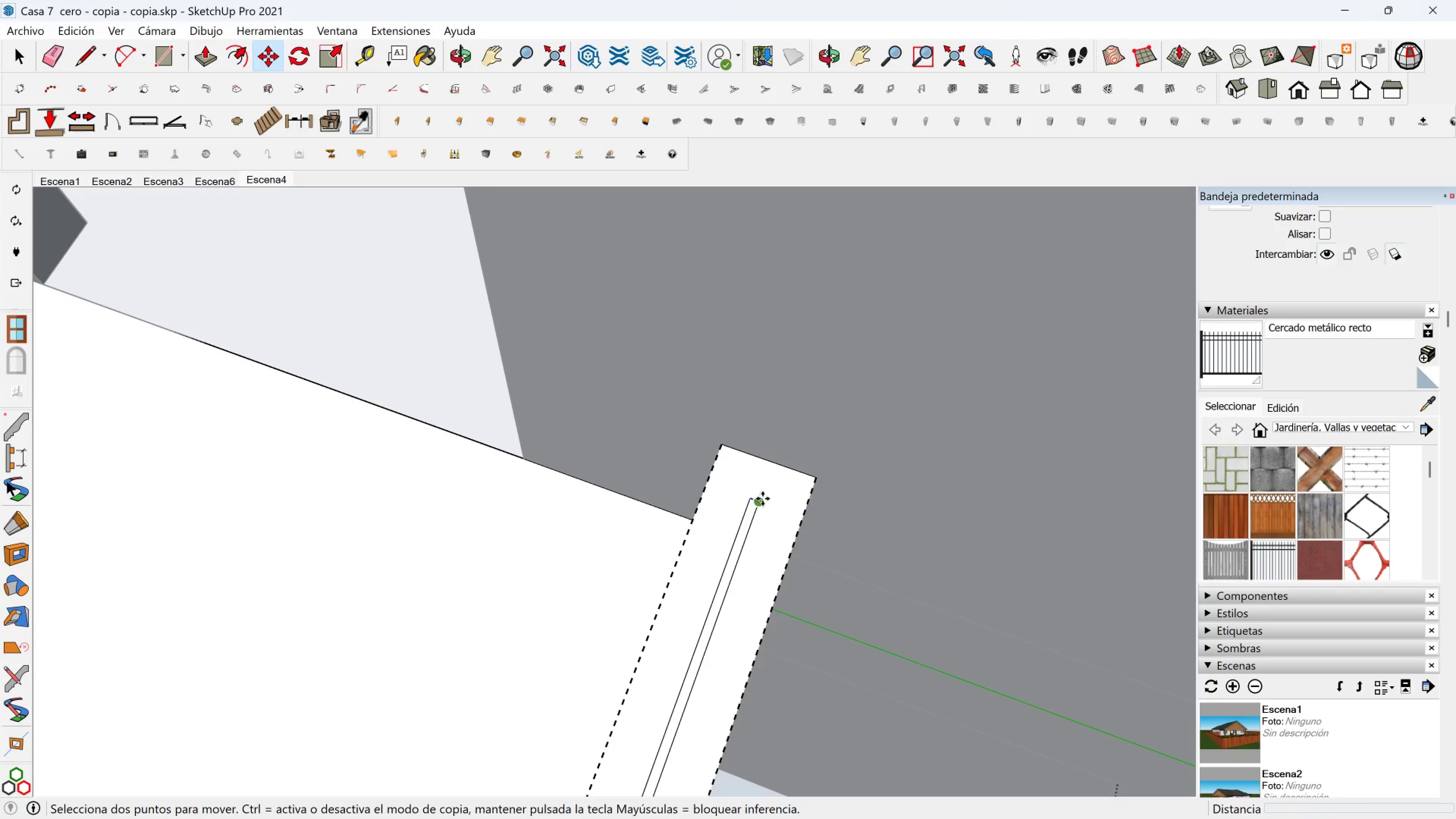 
left_click([763, 499])
 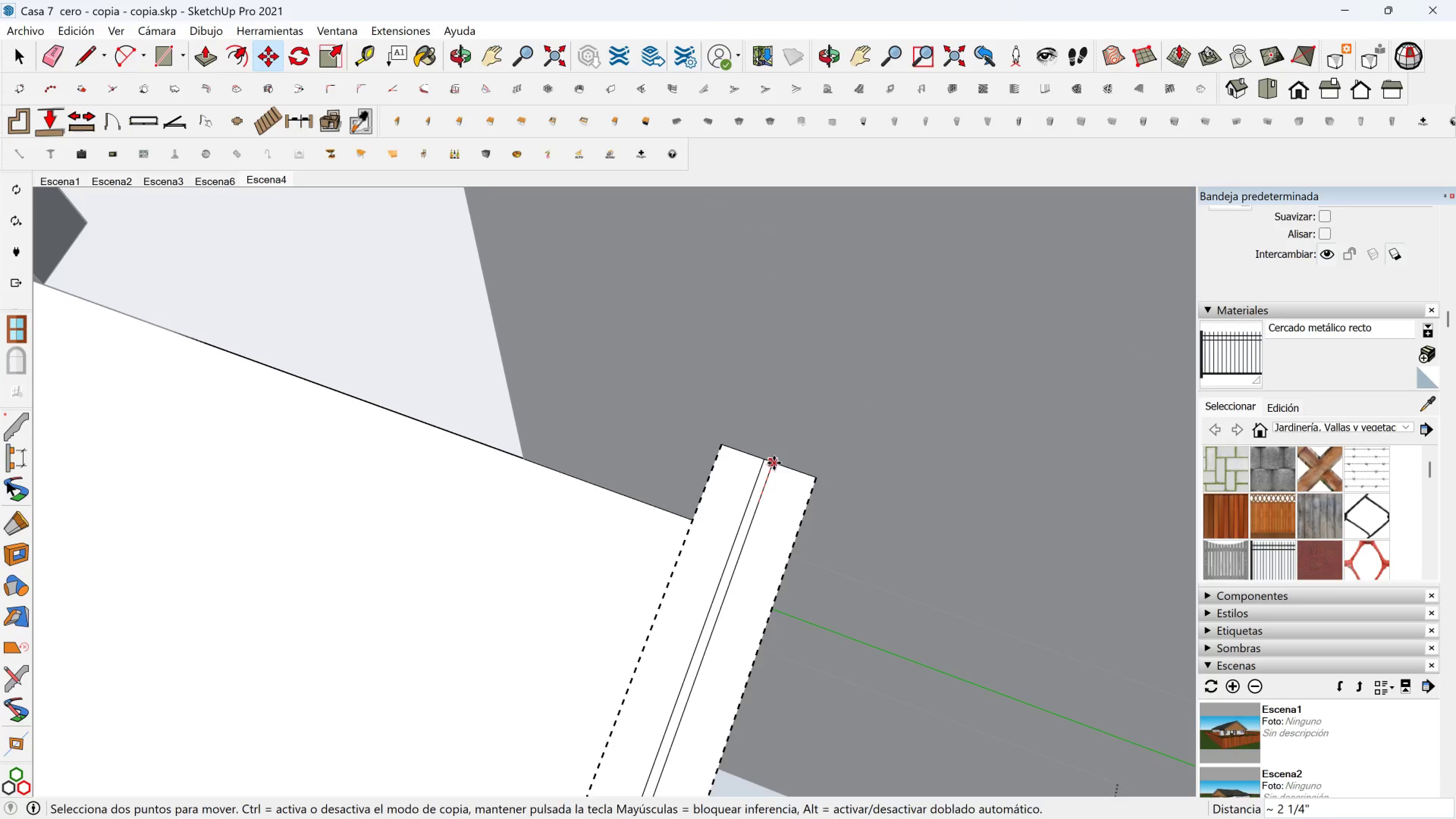 
left_click([774, 463])
 